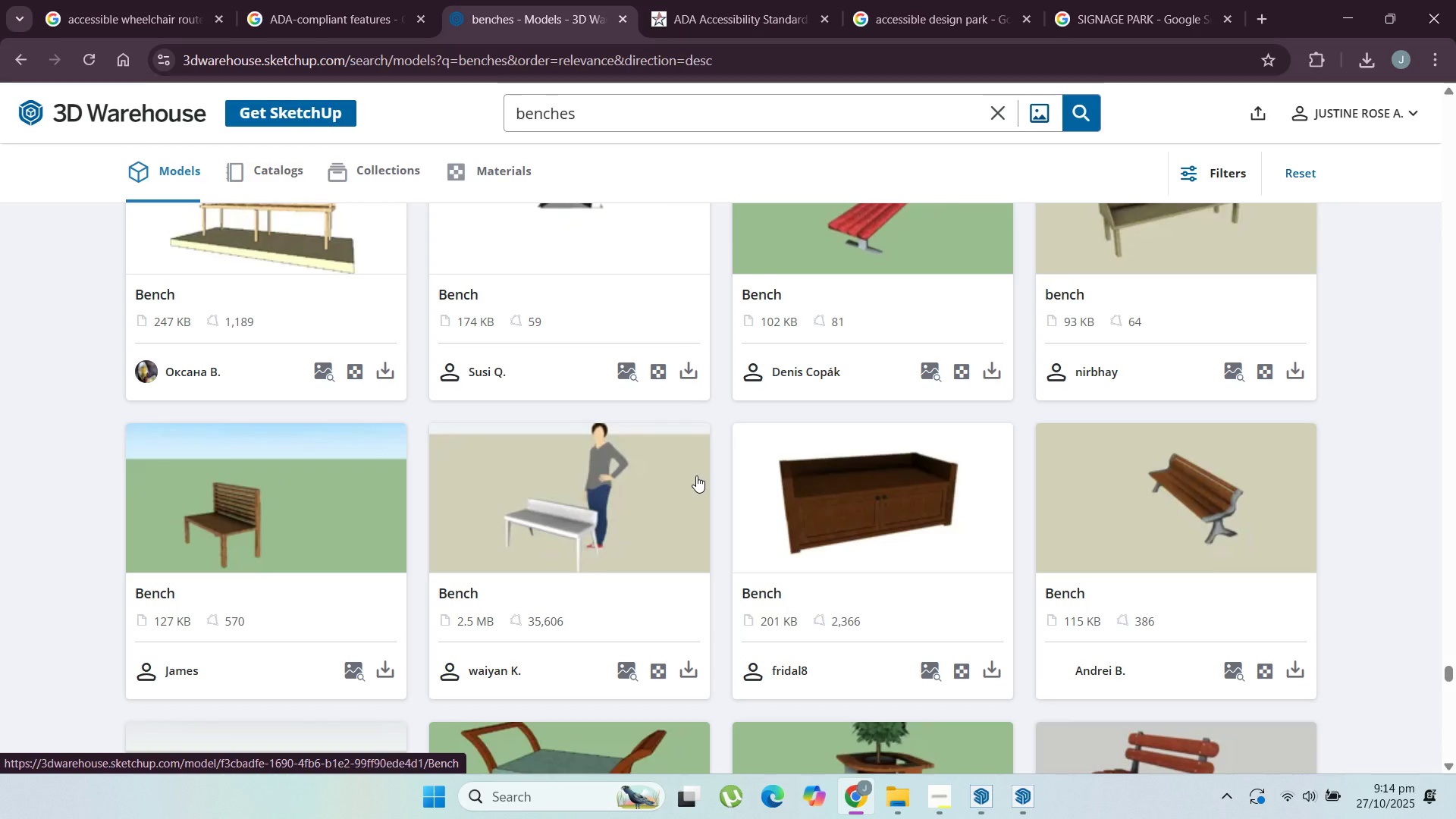 
wait(9.74)
 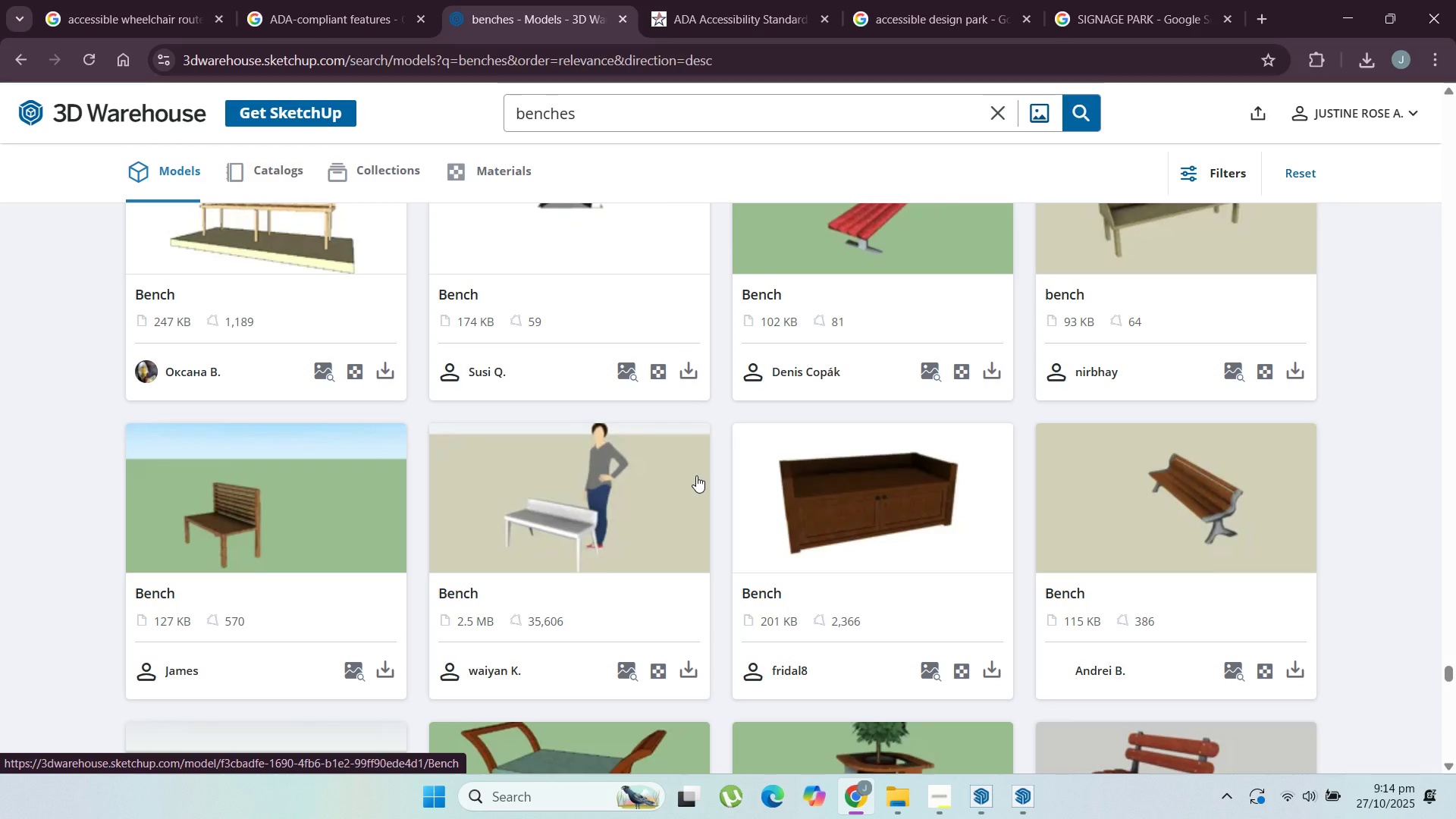 
scroll: coordinate [783, 661], scroll_direction: down, amount: 32.0
 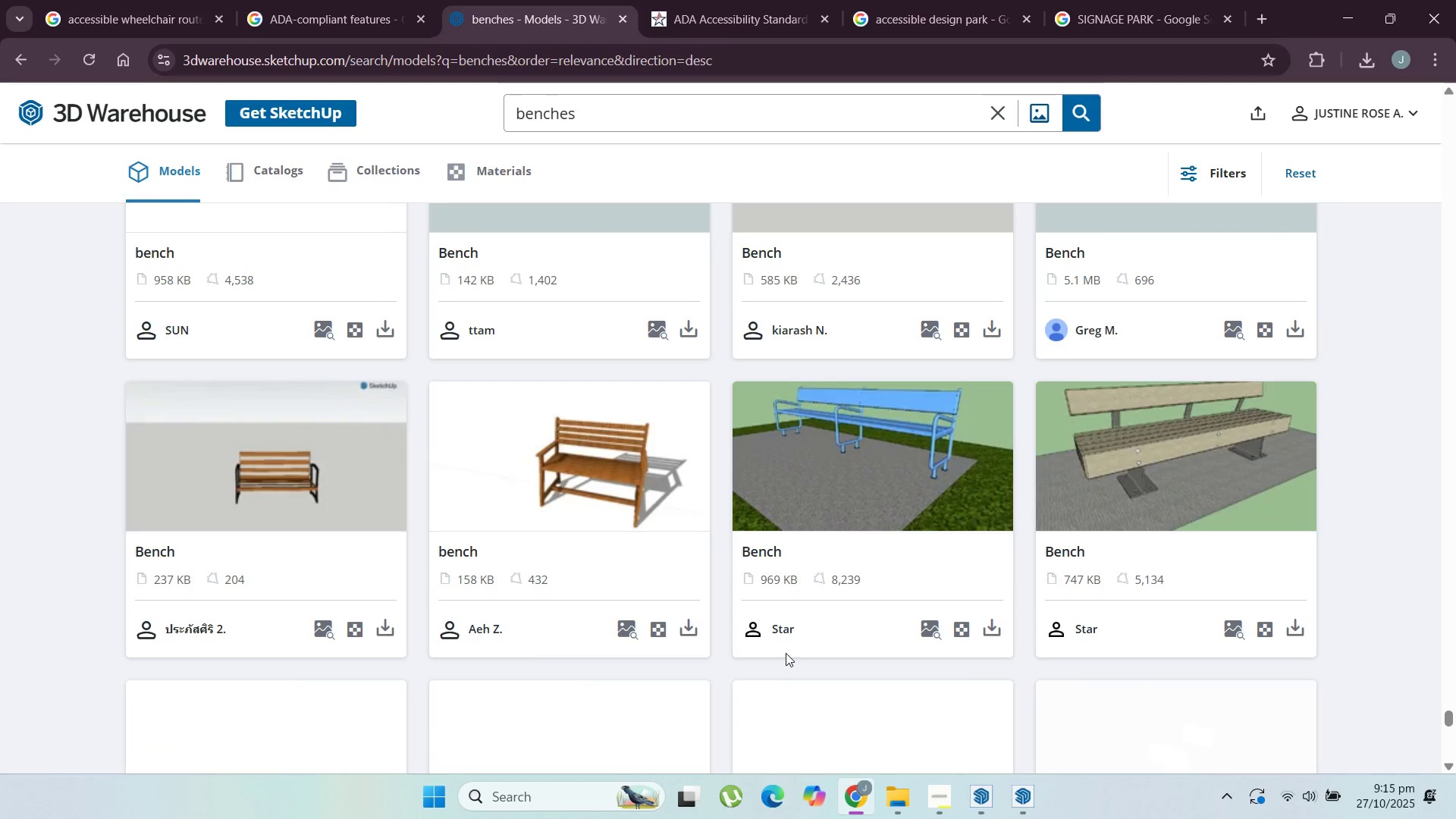 
scroll: coordinate [786, 650], scroll_direction: down, amount: 1.0
 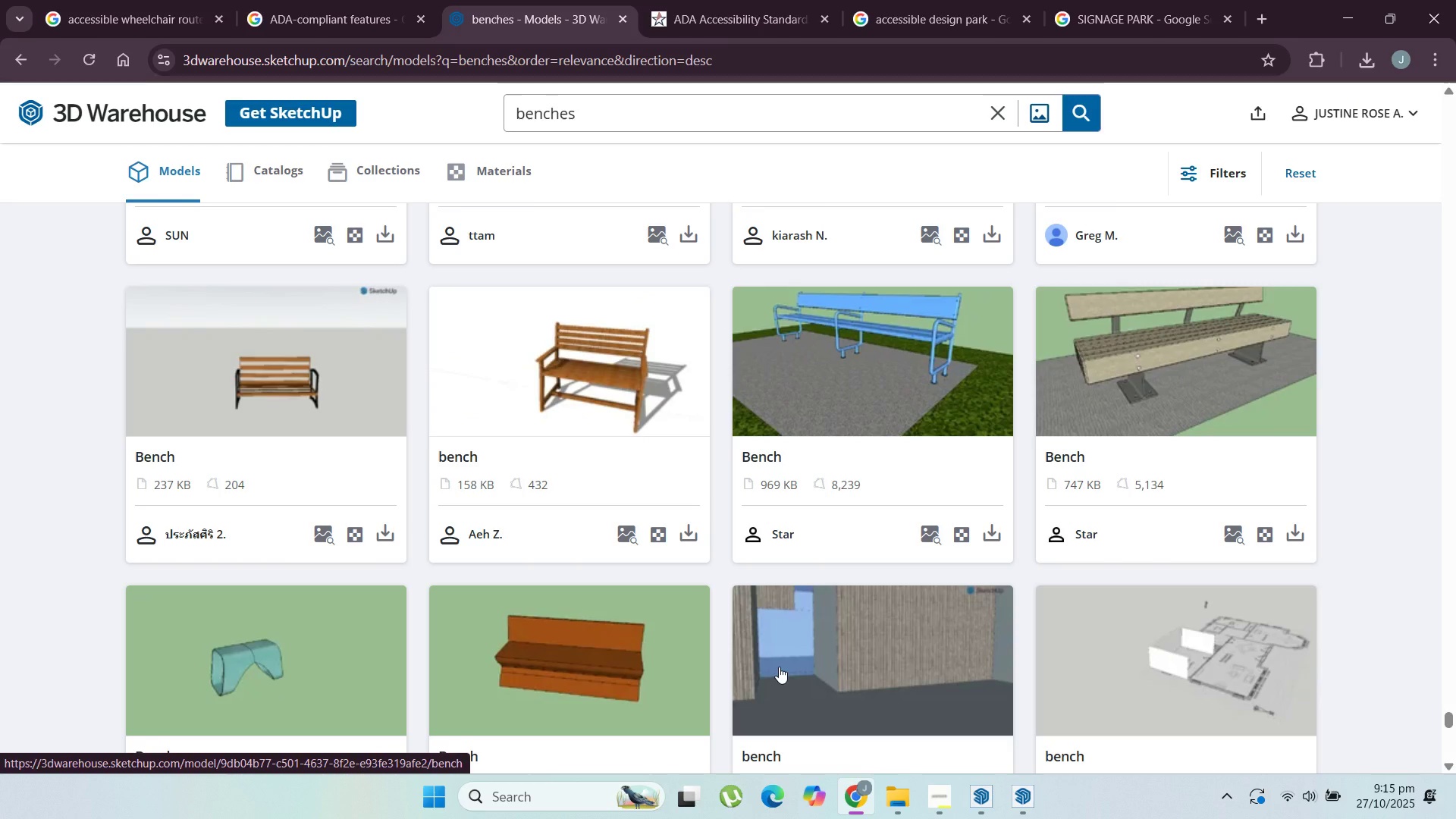 
wait(6.02)
 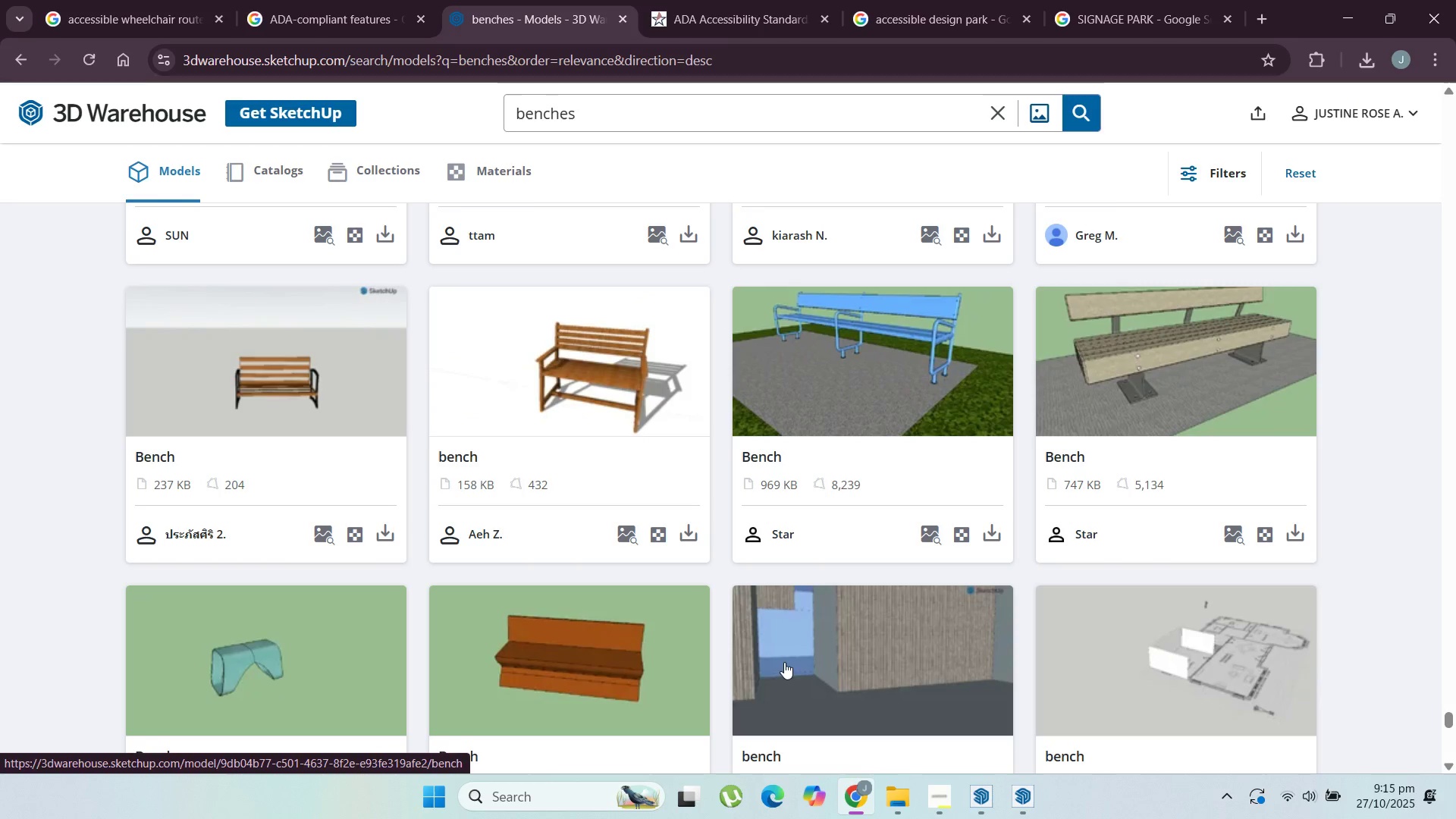 
scroll: coordinate [903, 522], scroll_direction: down, amount: 16.0
 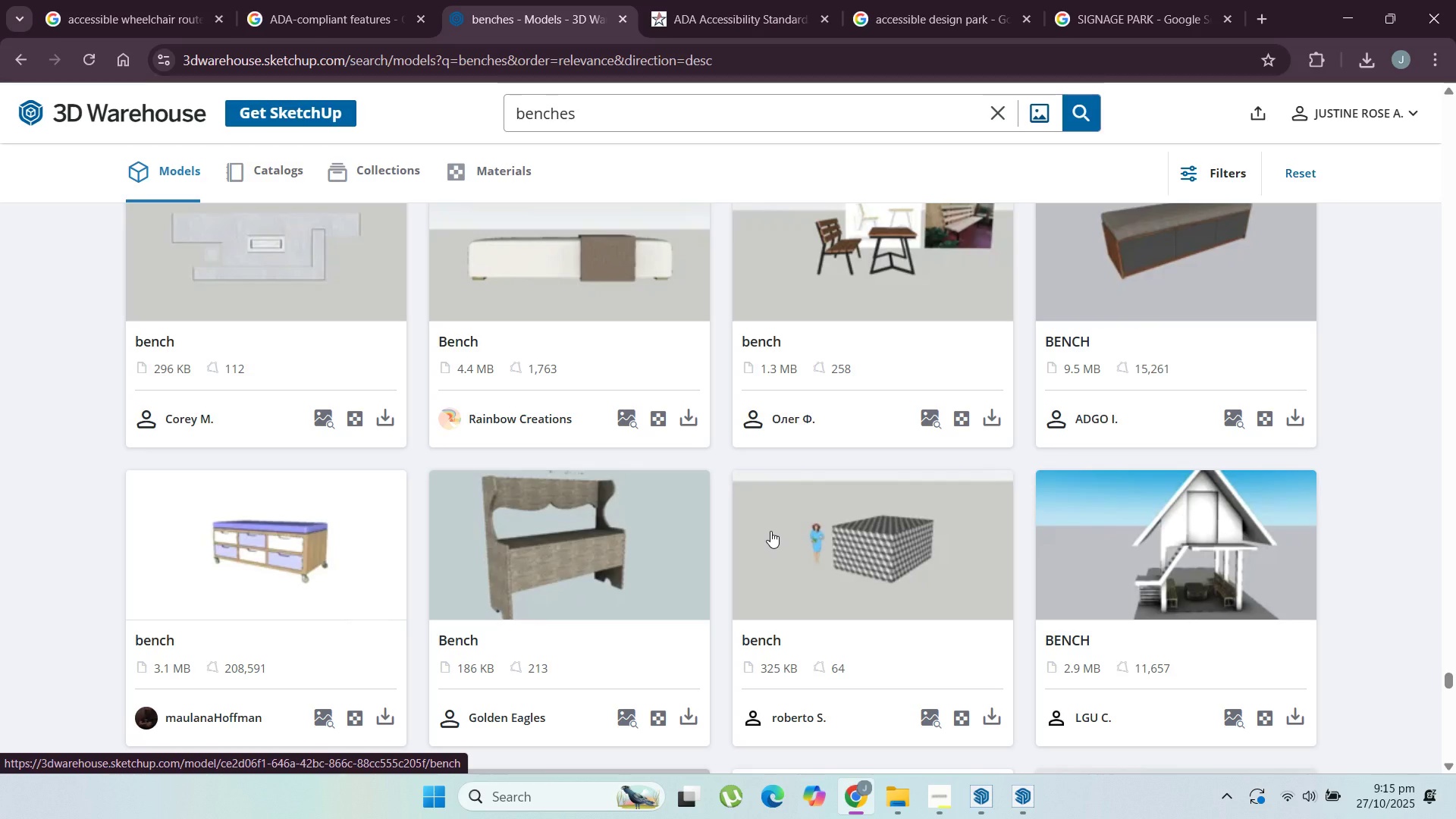 
wait(7.21)
 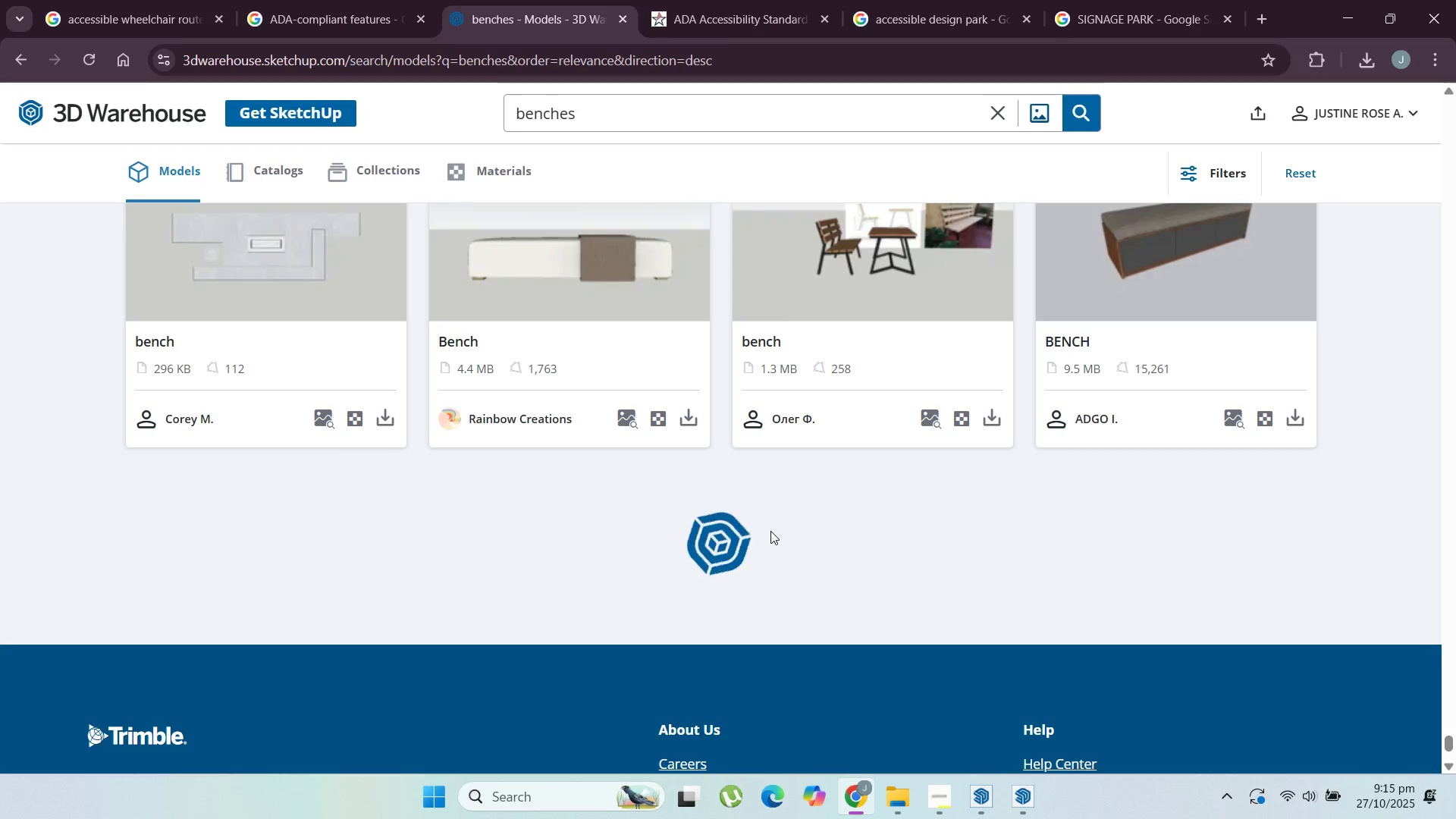 
scroll: coordinate [815, 578], scroll_direction: down, amount: 15.0
 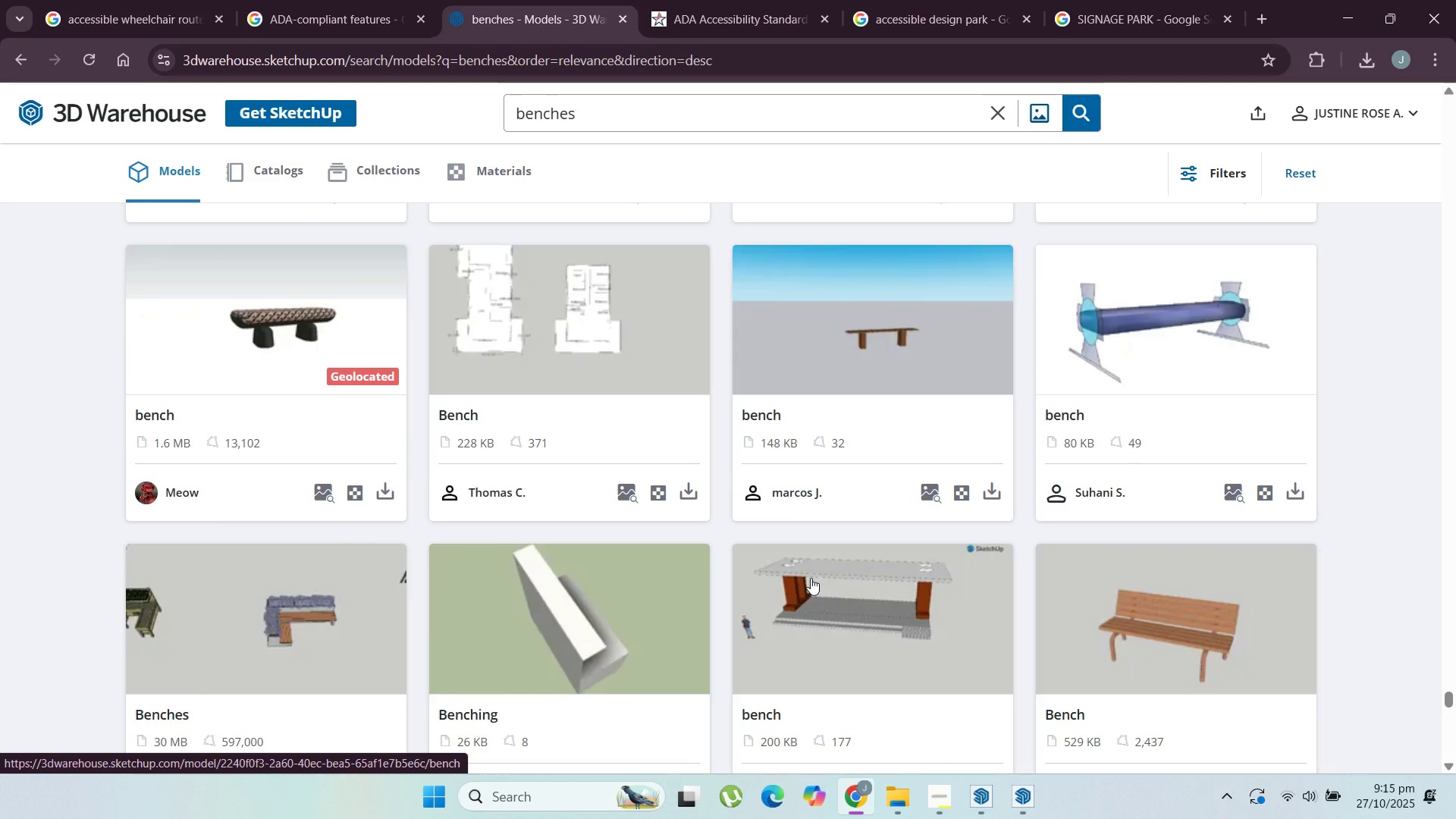 
wait(8.29)
 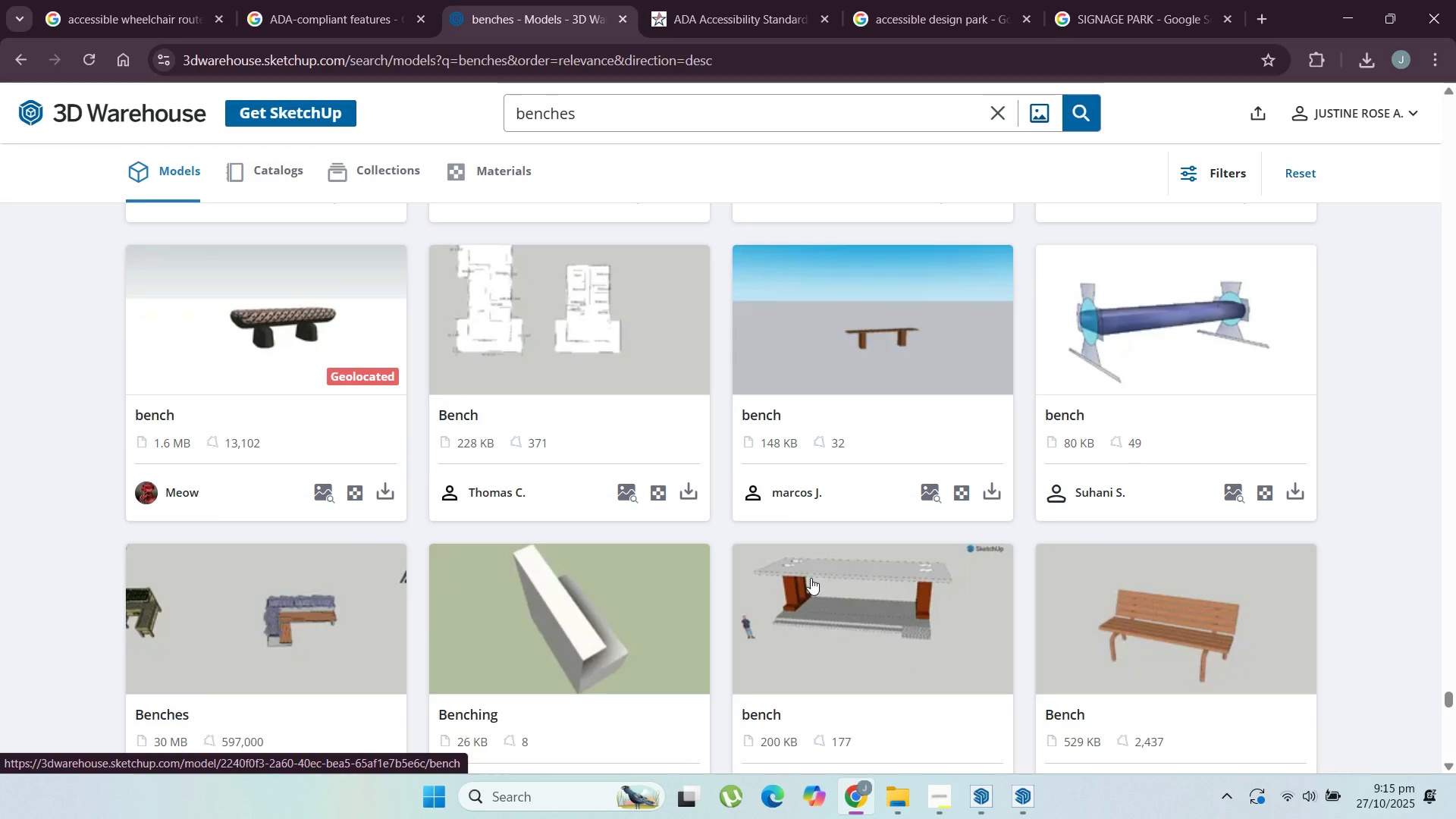 
scroll: coordinate [808, 579], scroll_direction: down, amount: 10.0
 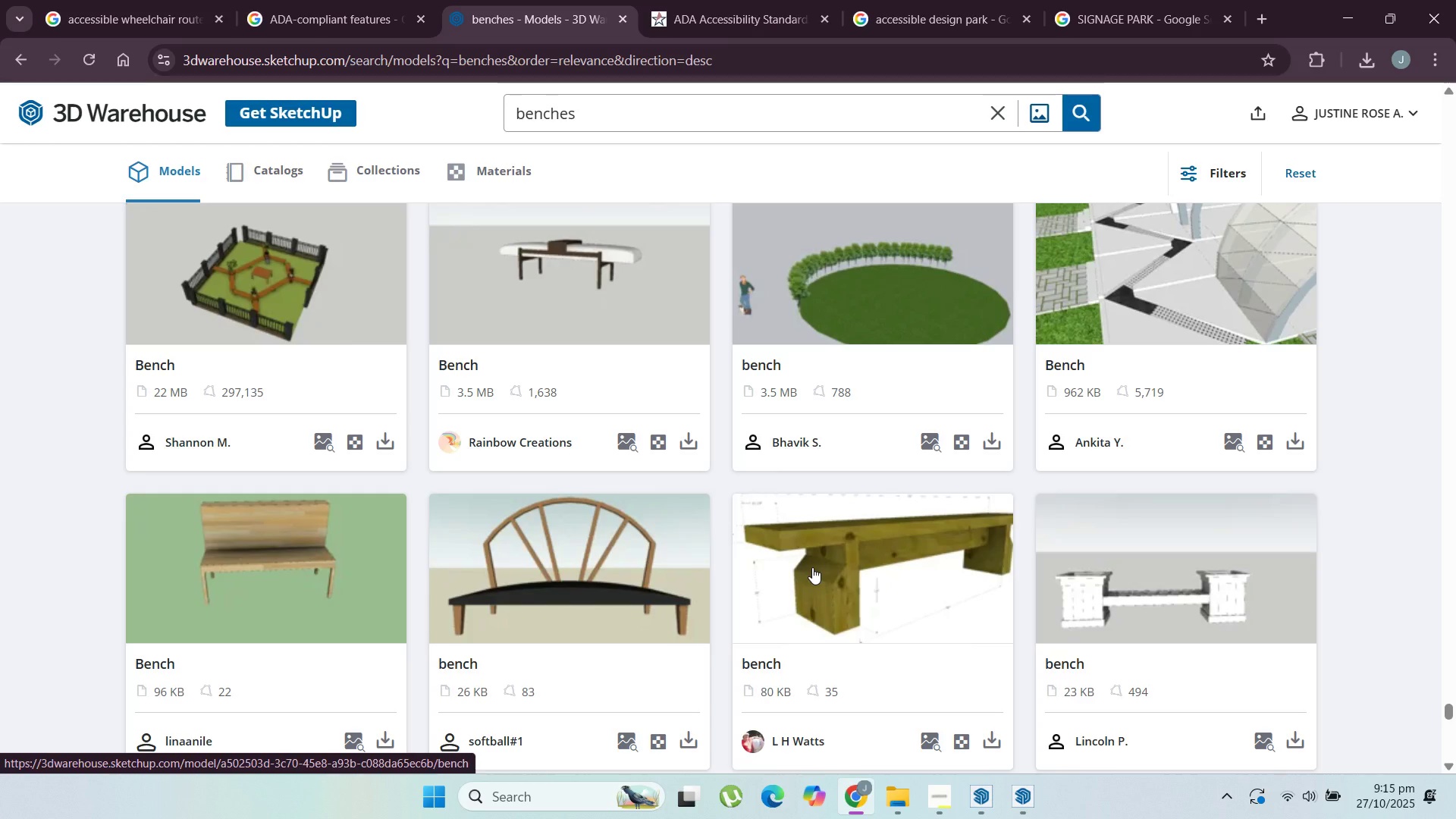 
wait(11.4)
 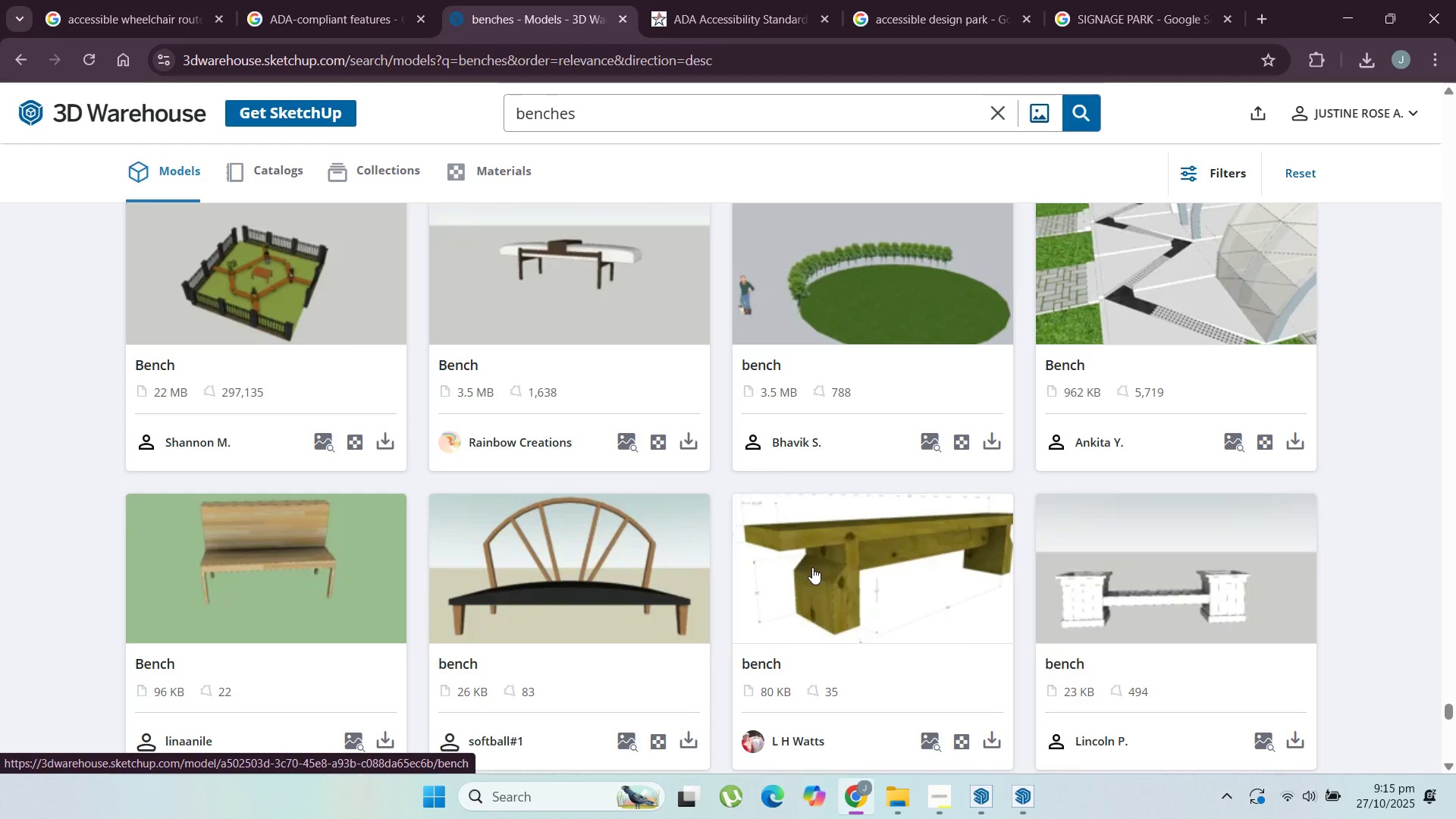 
scroll: coordinate [733, 601], scroll_direction: down, amount: 25.0
 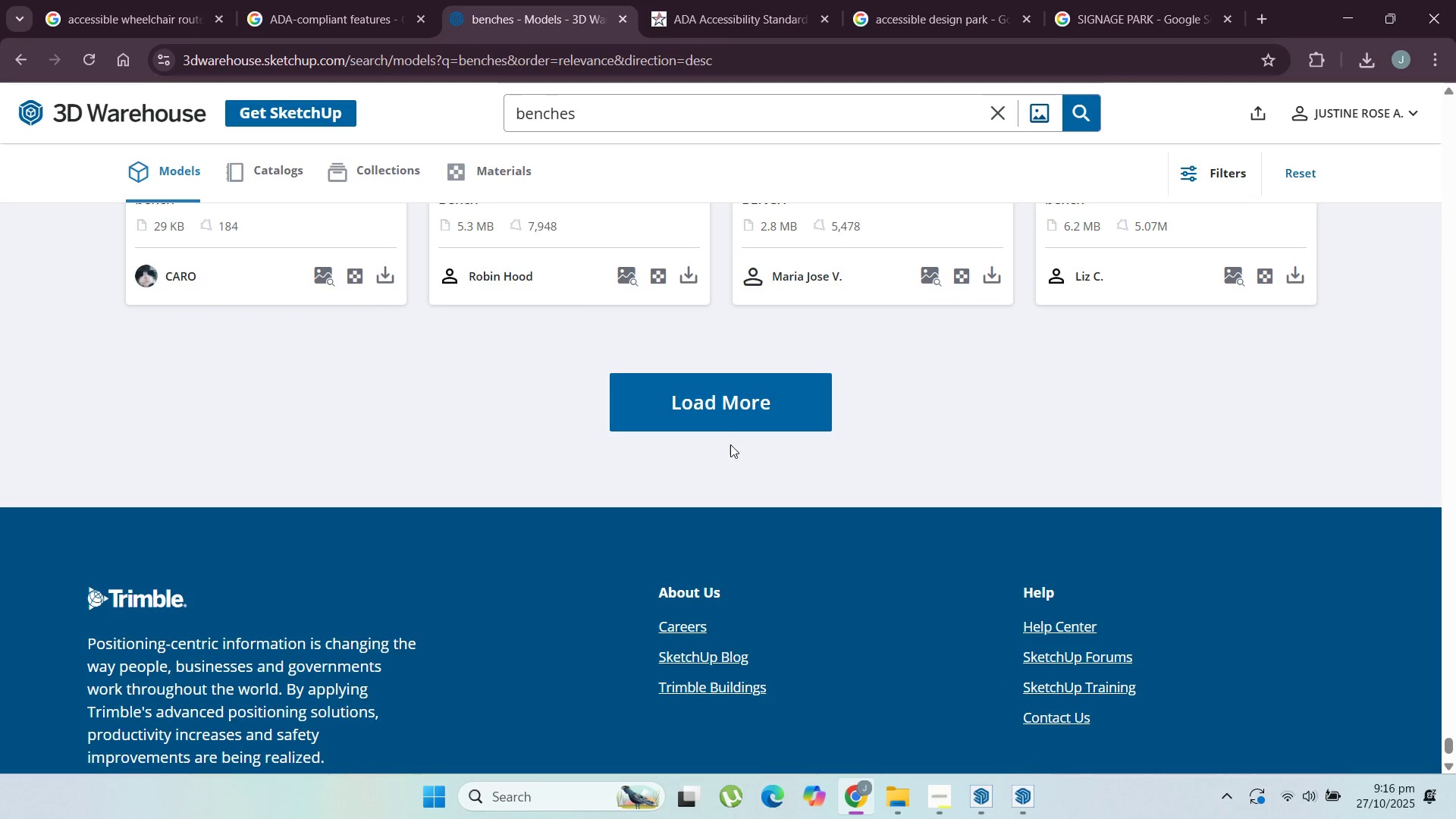 
left_click([730, 444])
 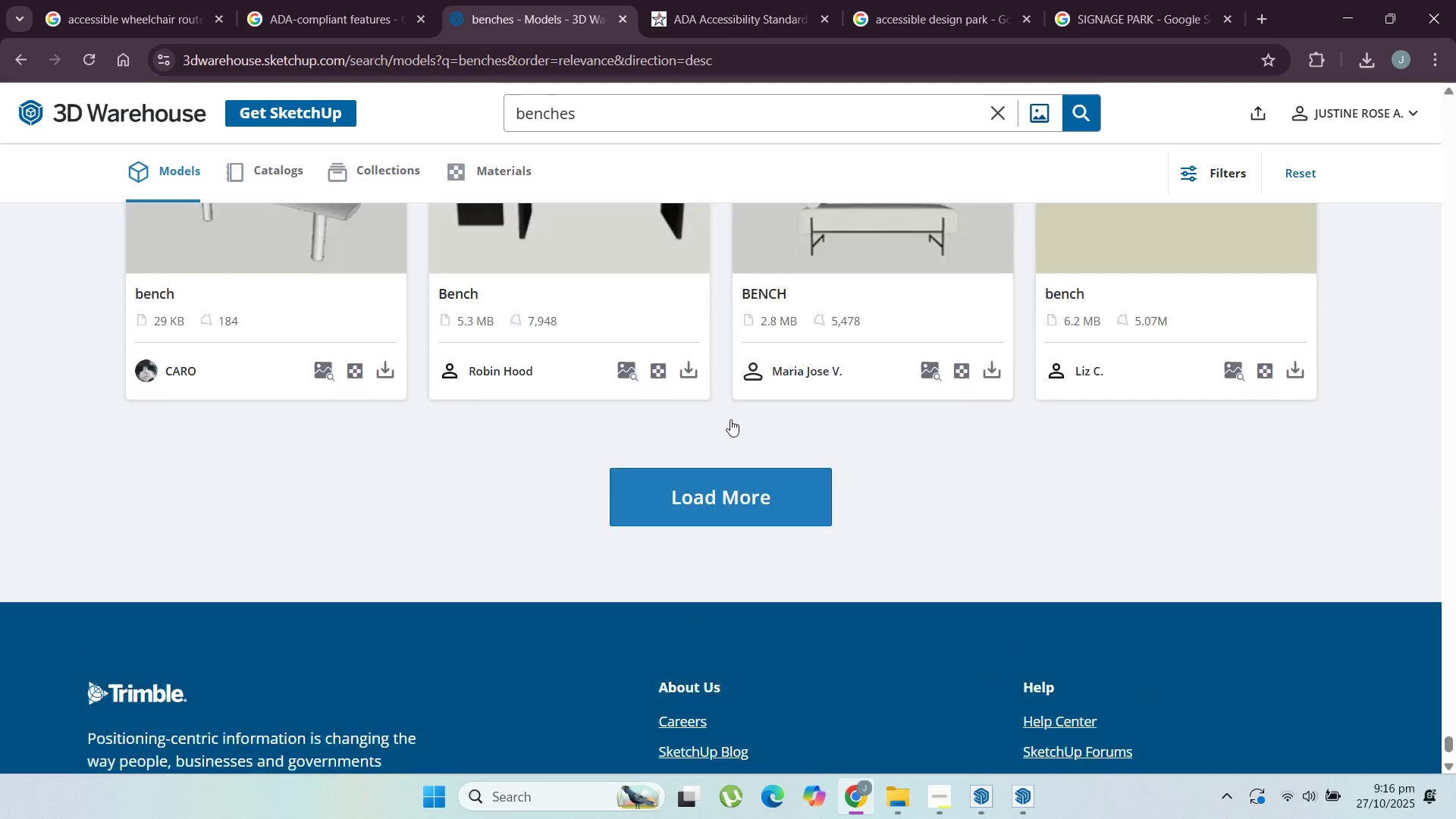 
scroll: coordinate [730, 419], scroll_direction: up, amount: 2.0
 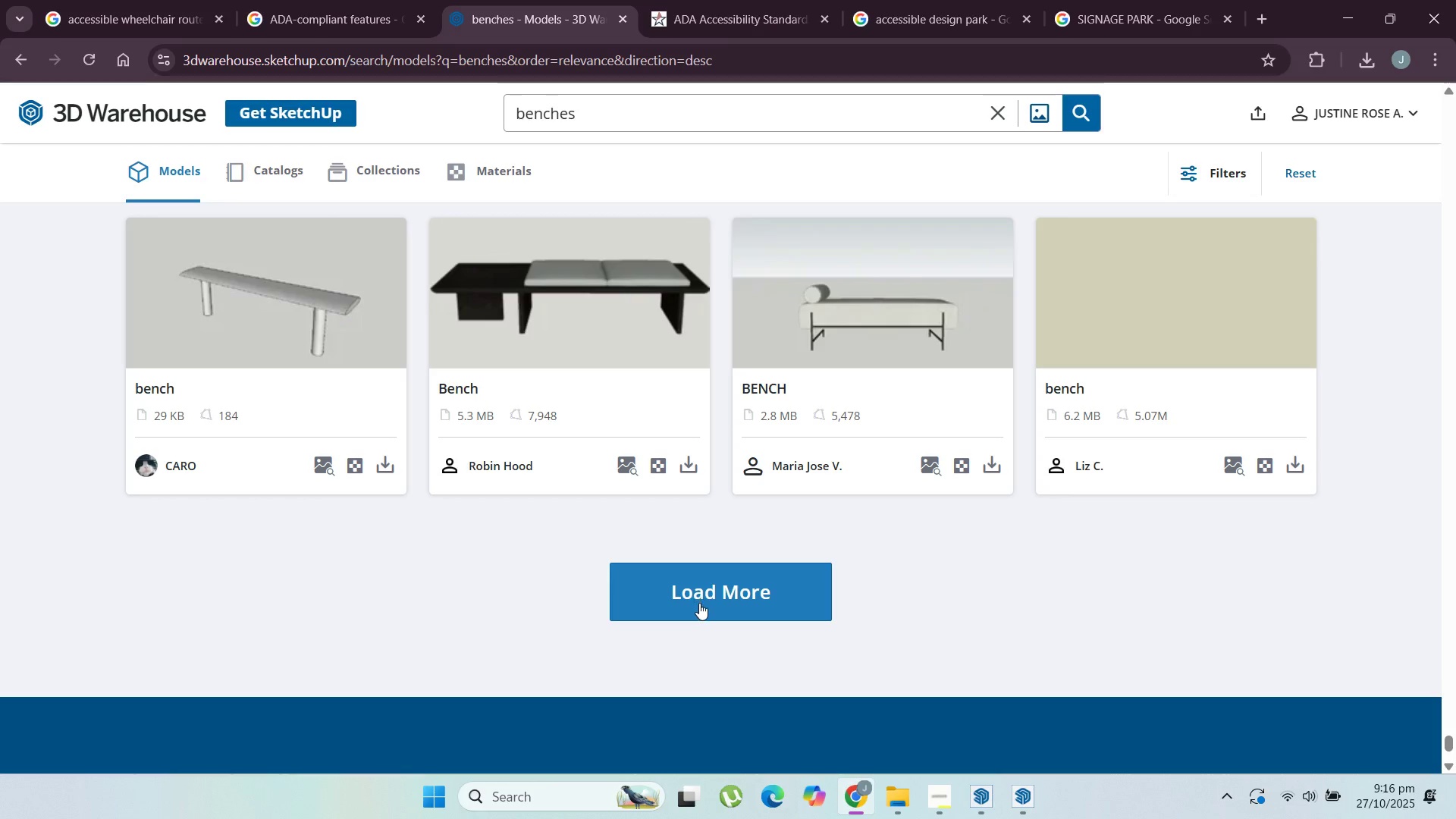 
left_click([699, 603])
 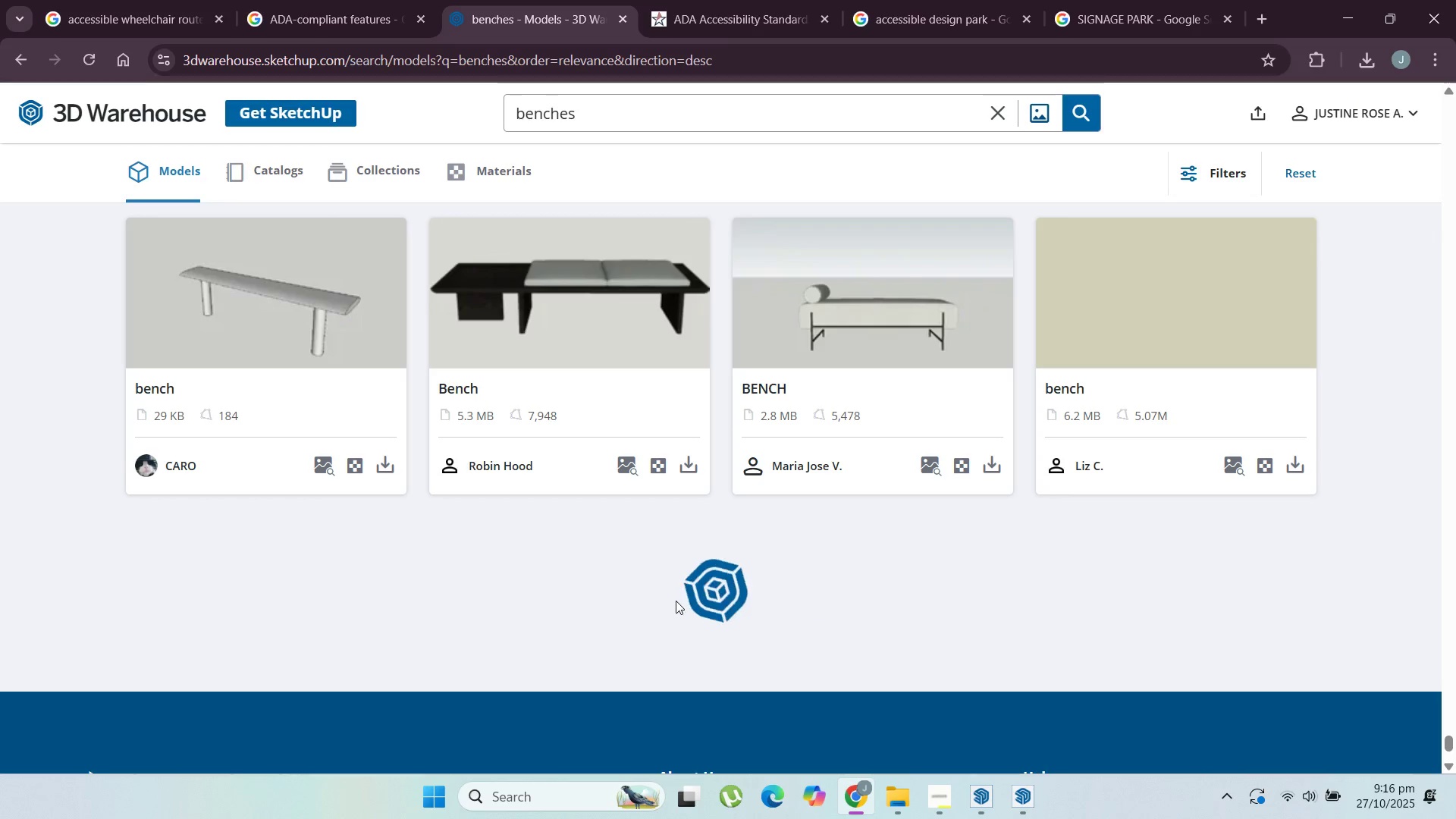 
scroll: coordinate [679, 601], scroll_direction: down, amount: 15.0
 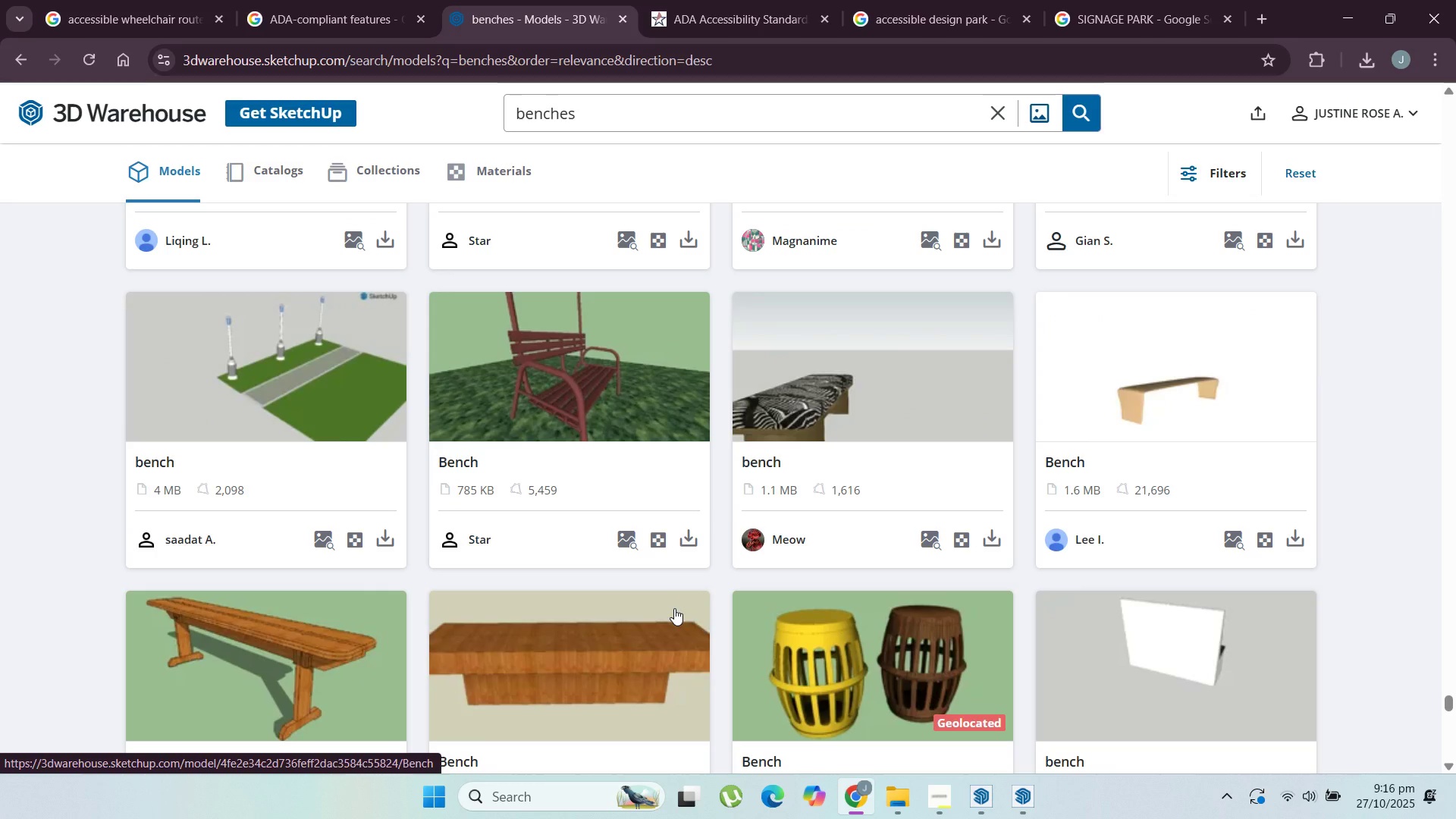 
wait(11.12)
 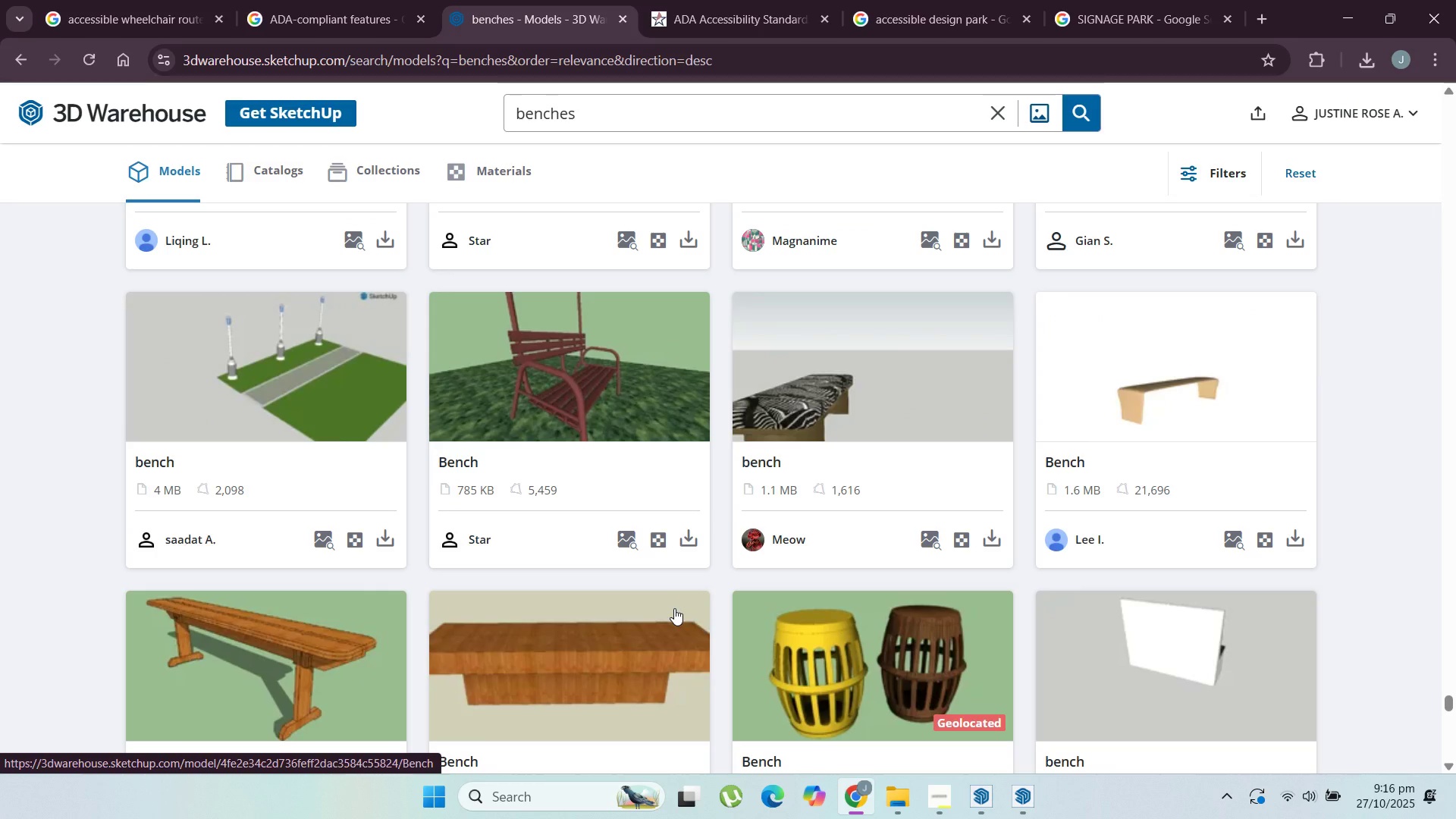 
scroll: coordinate [877, 535], scroll_direction: down, amount: 11.0
 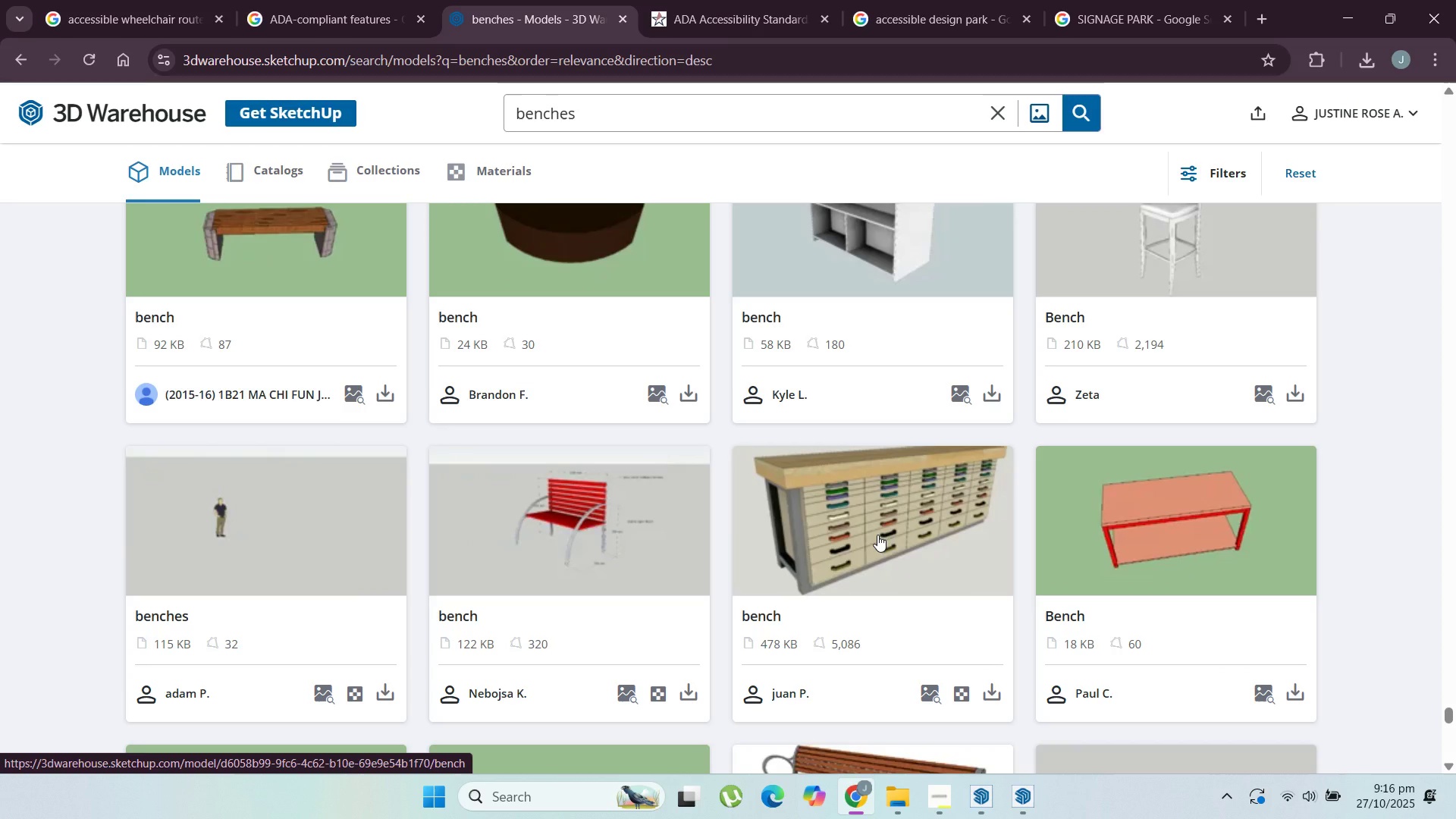 
wait(5.35)
 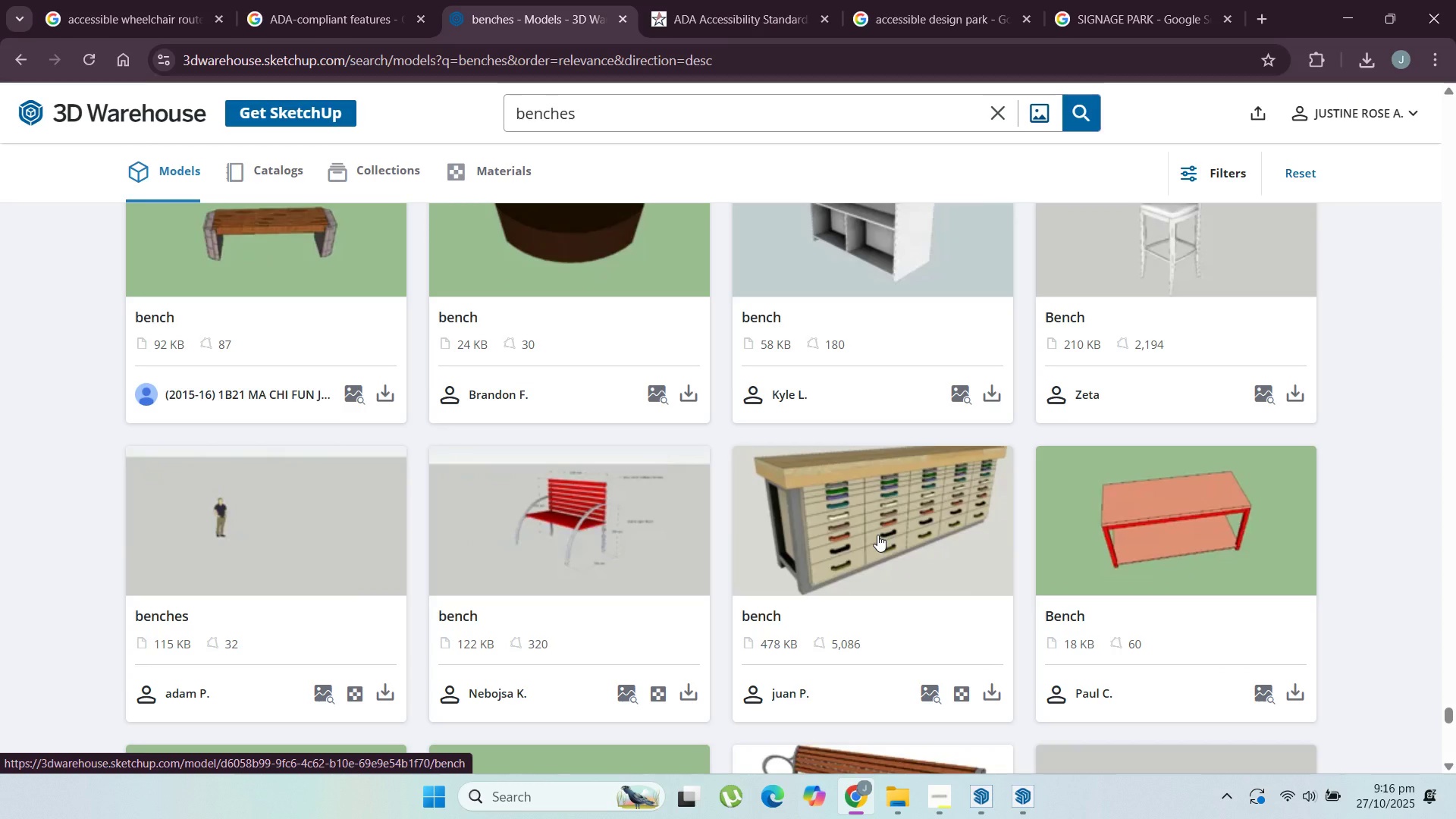 
scroll: coordinate [893, 544], scroll_direction: down, amount: 6.0
 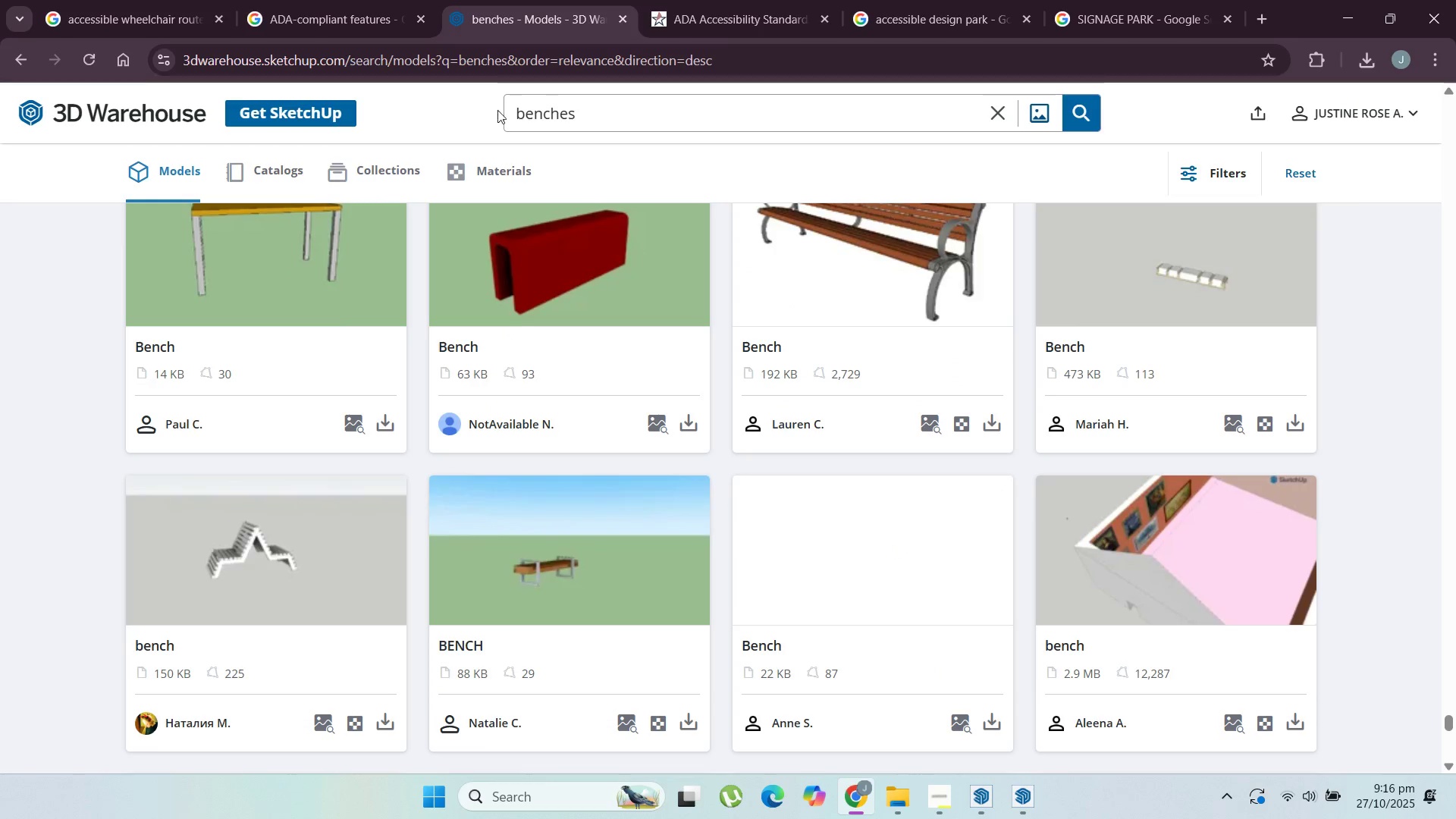 
left_click([520, 105])
 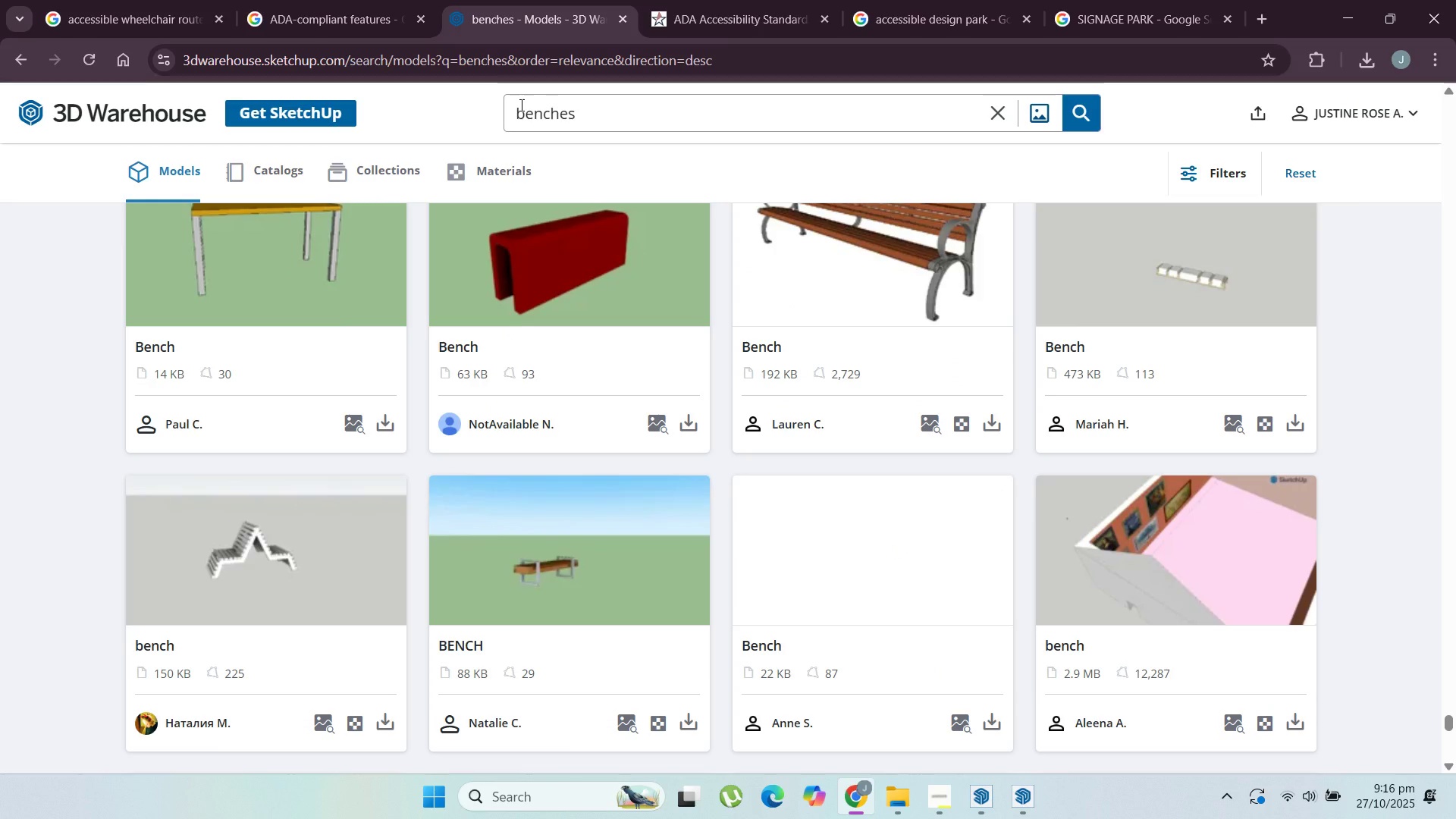 
key(Shift+ShiftRight)
 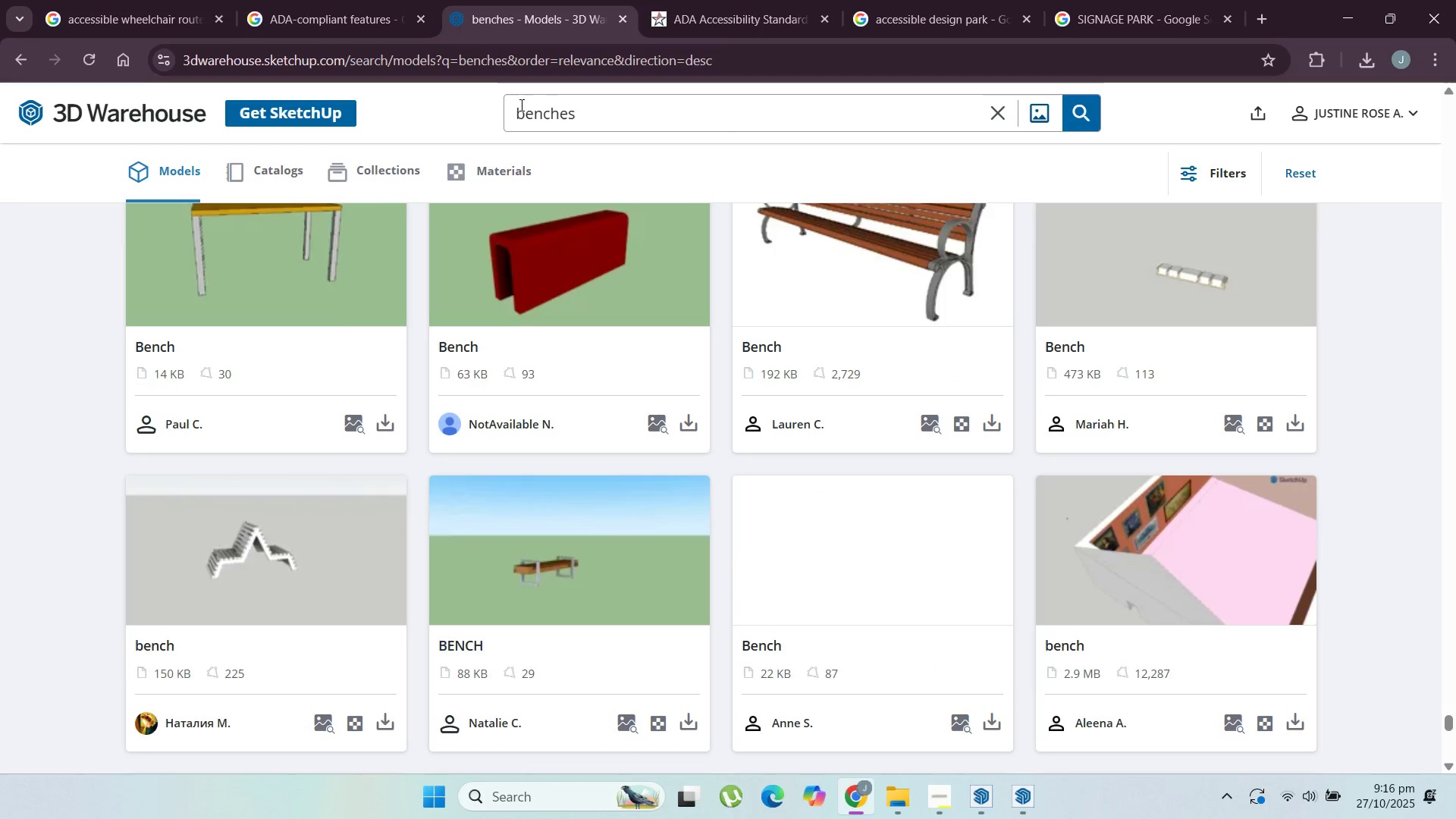 
key(Enter)
 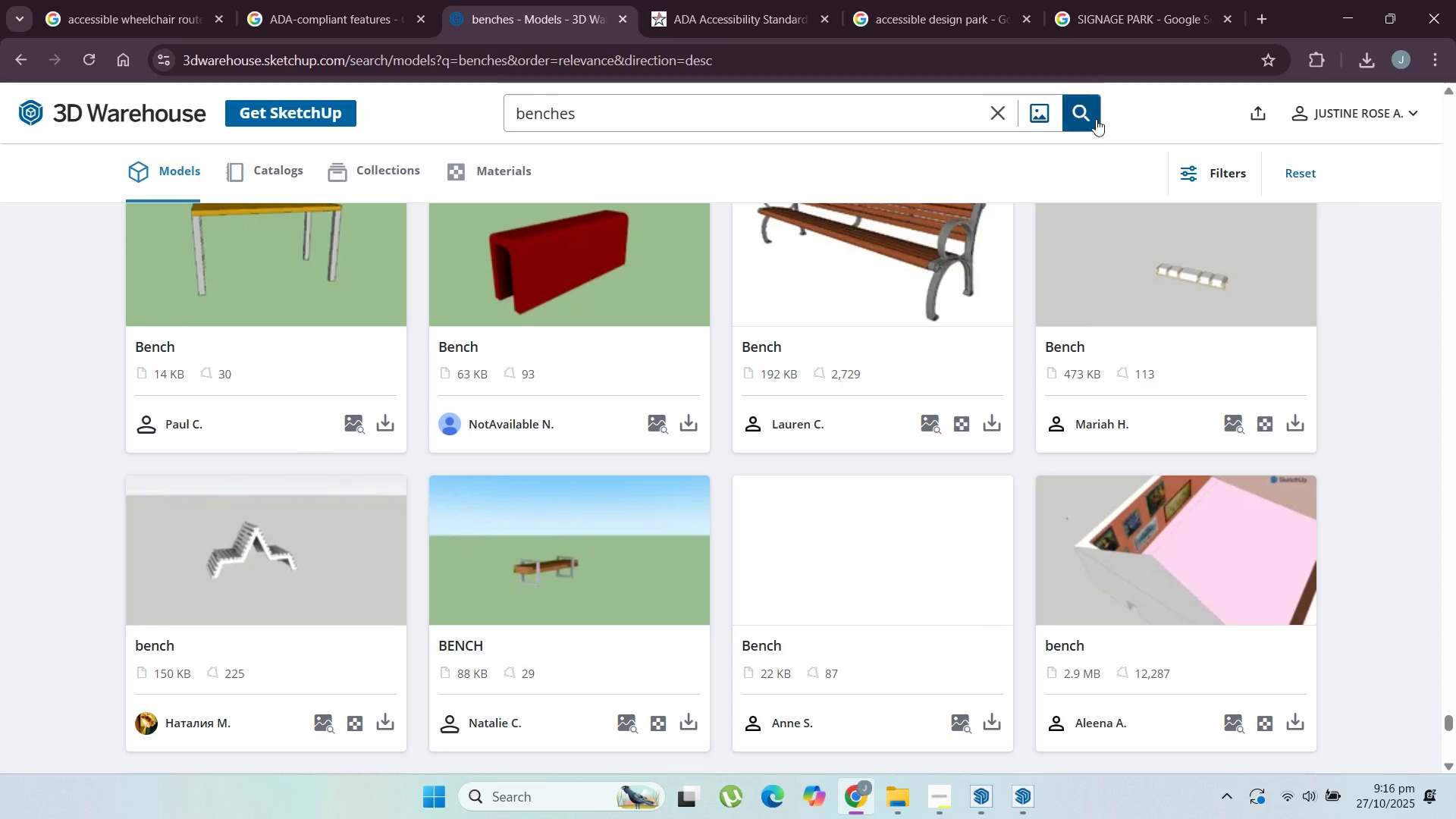 
left_click([1094, 118])
 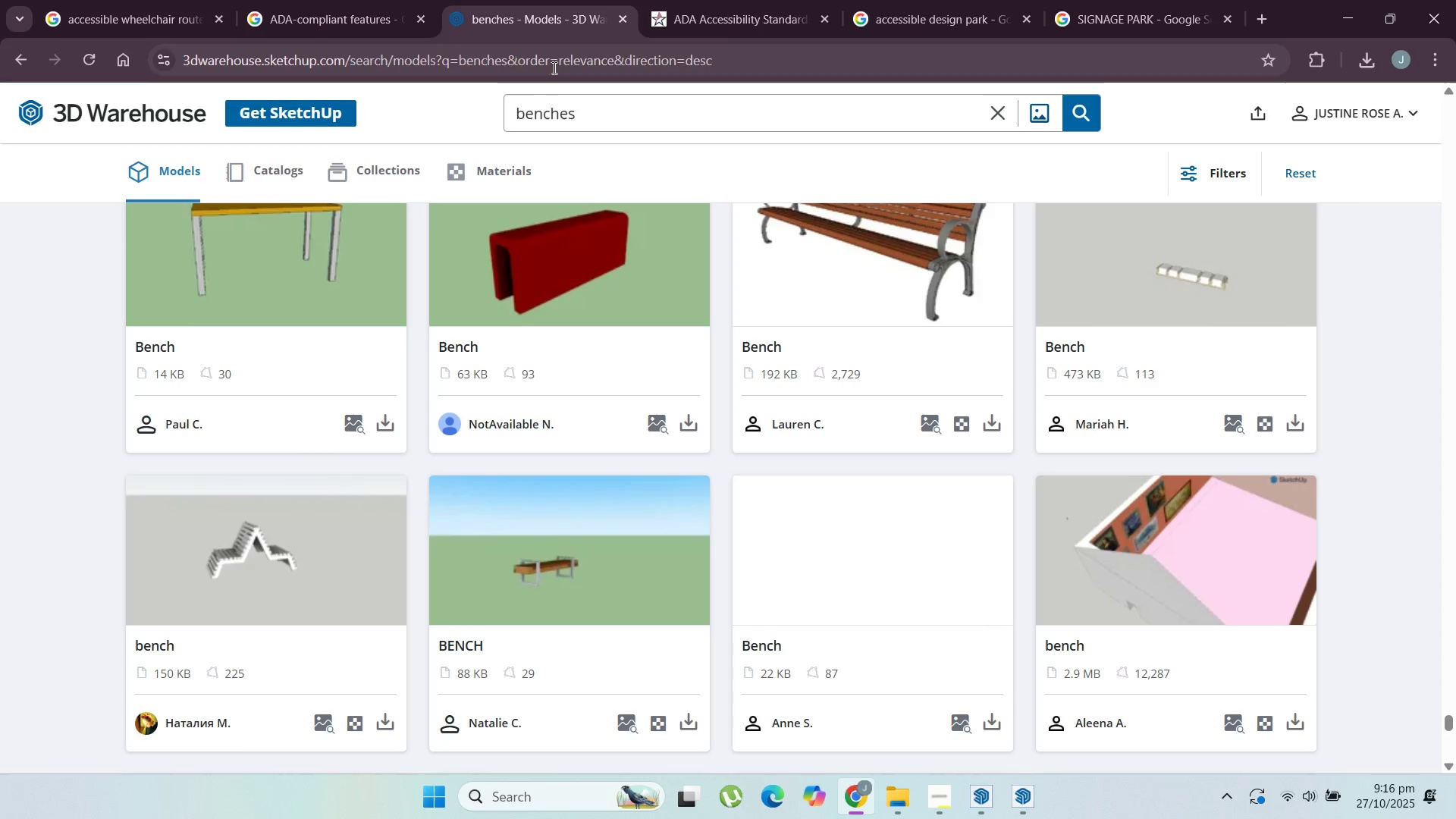 
left_click([553, 67])
 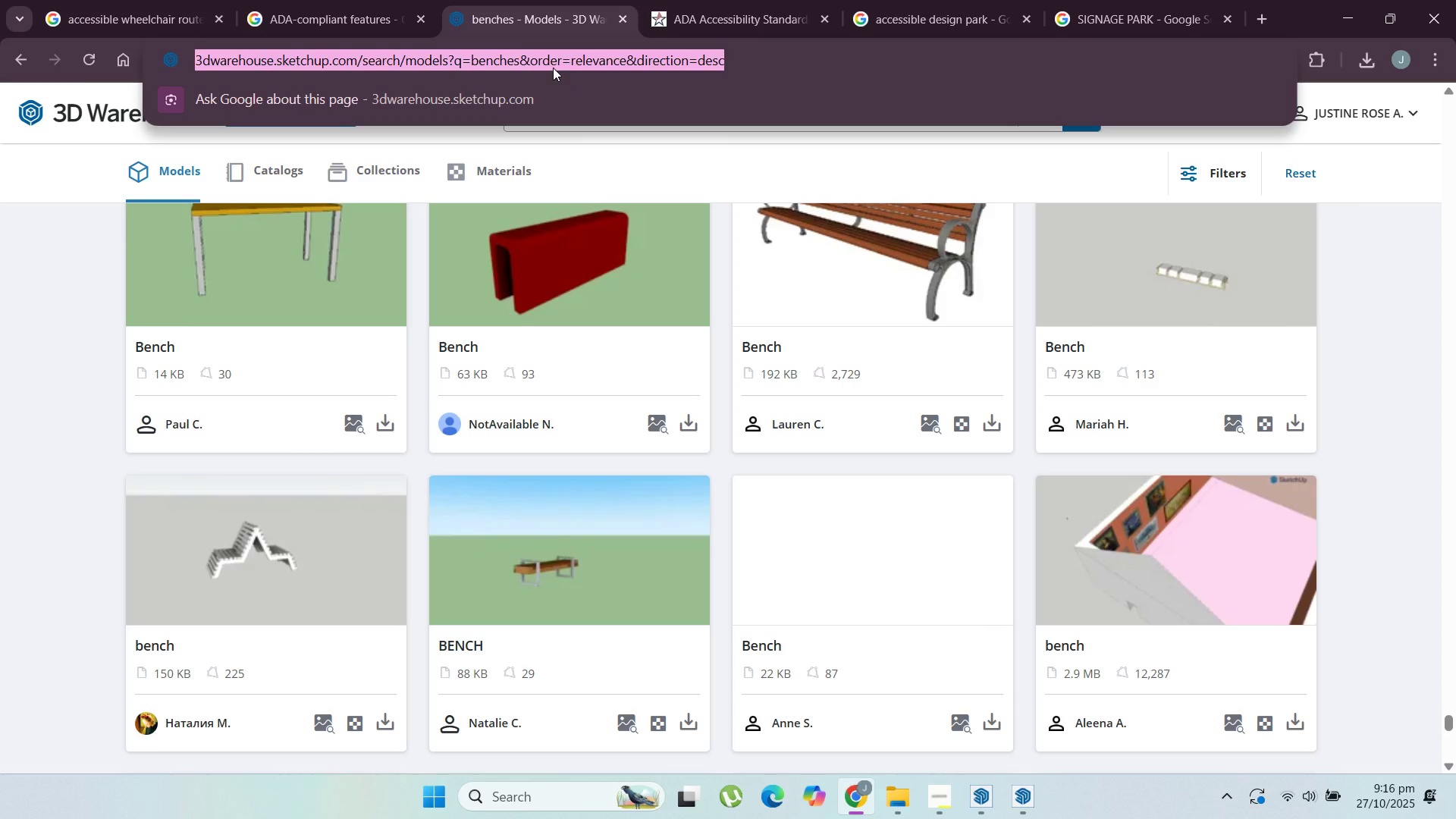 
key(Enter)
 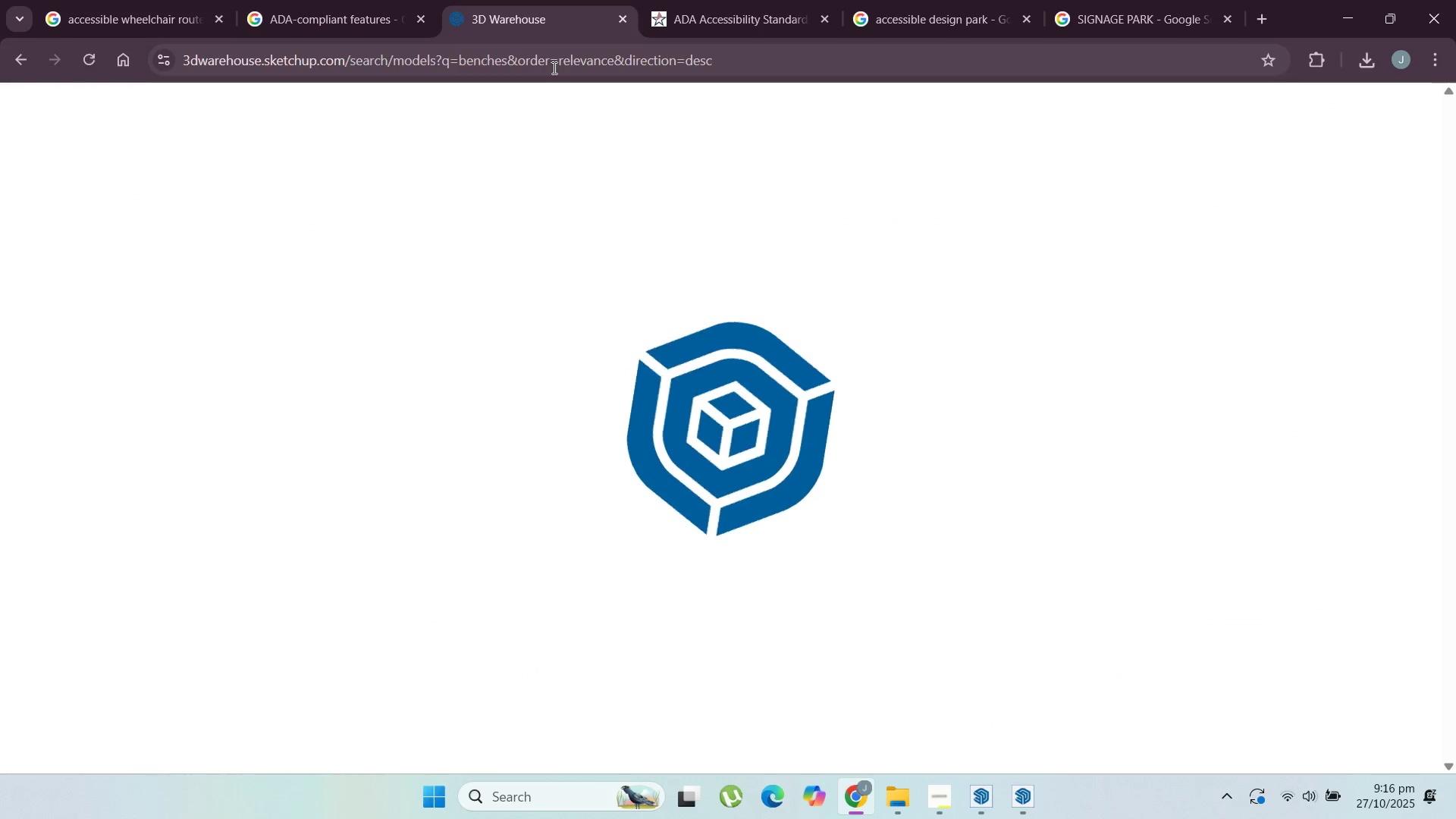 
mouse_move([655, 140])
 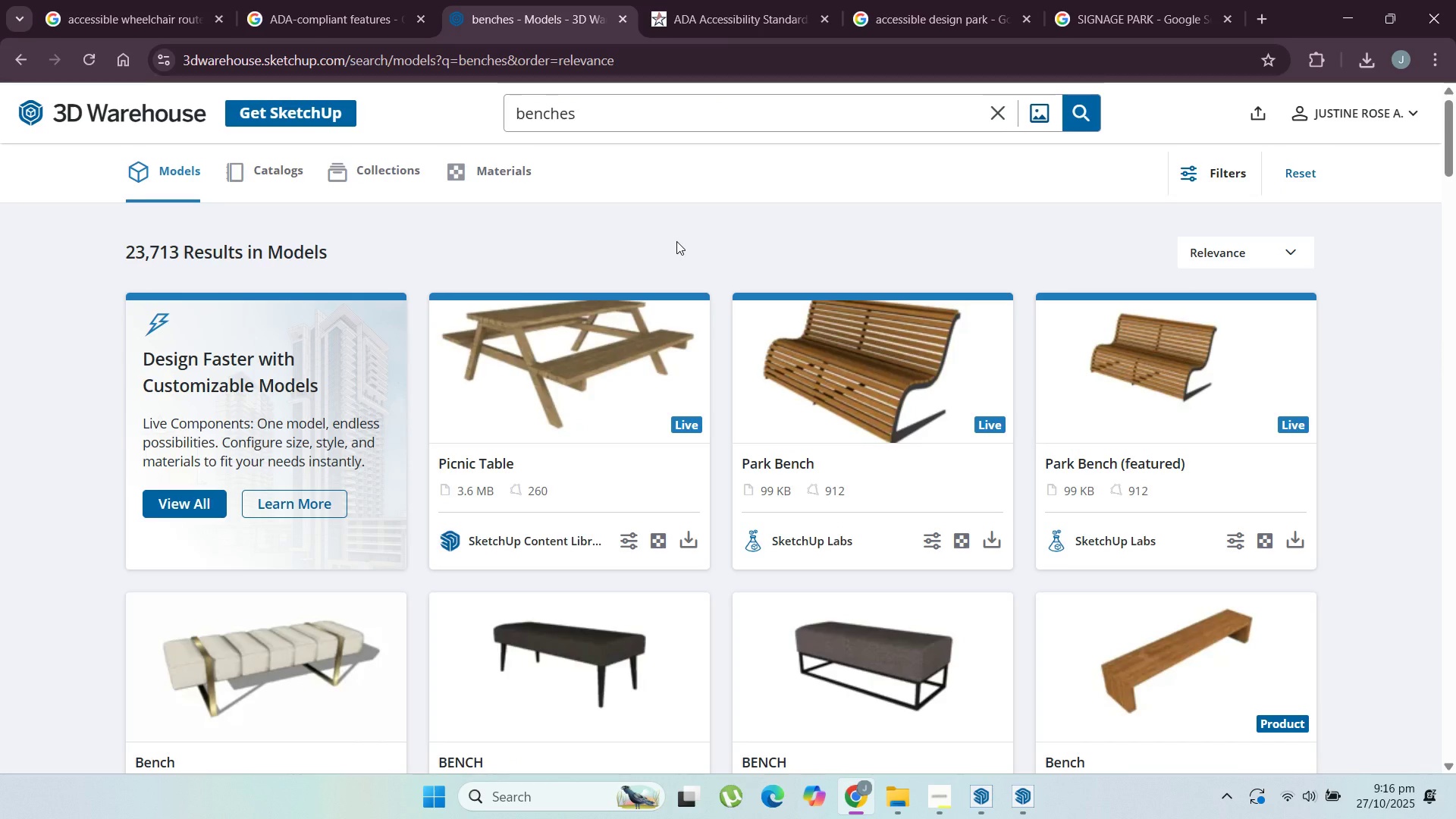 
wait(7.19)
 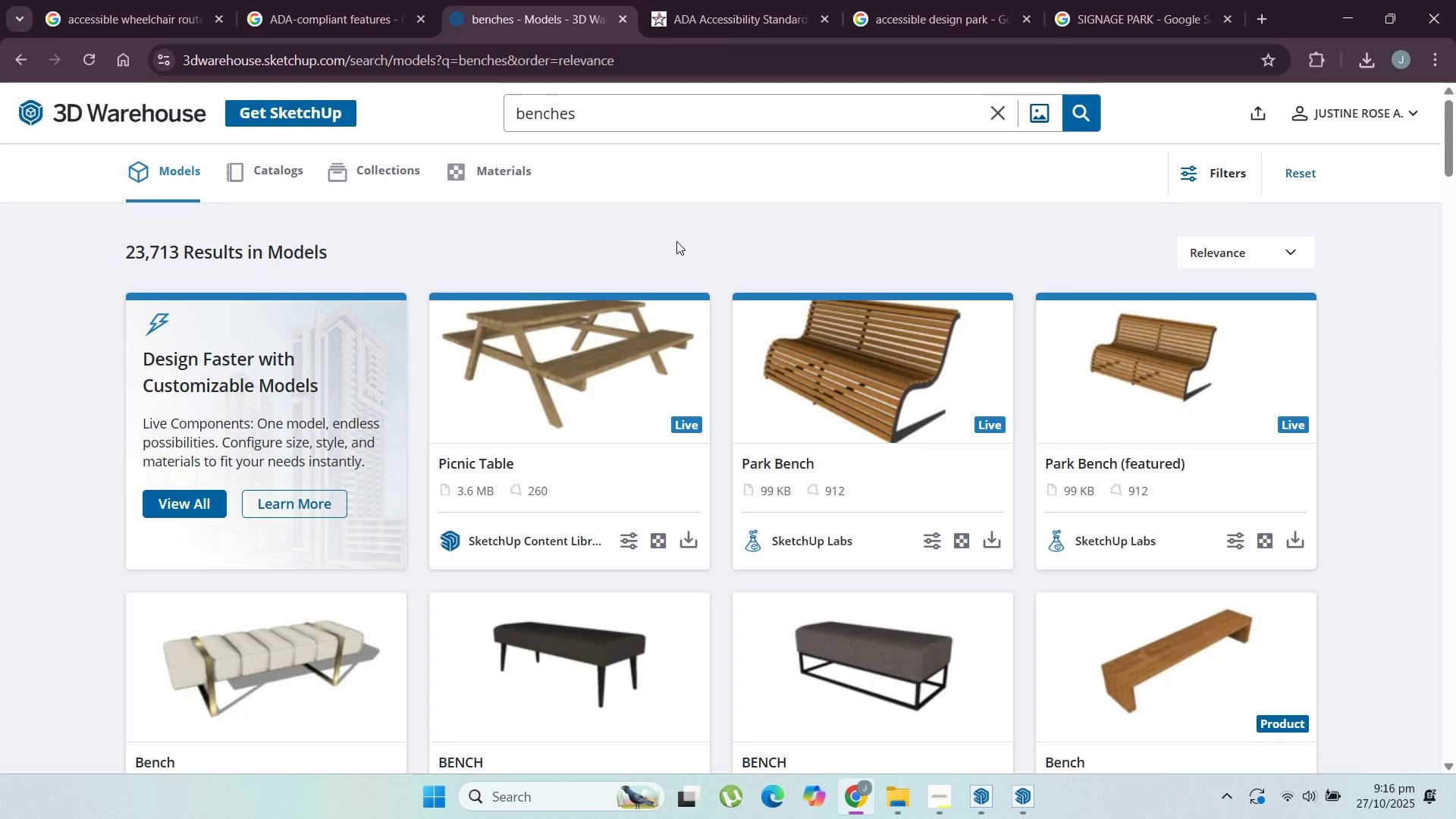 
scroll: coordinate [633, 309], scroll_direction: down, amount: 2.0
 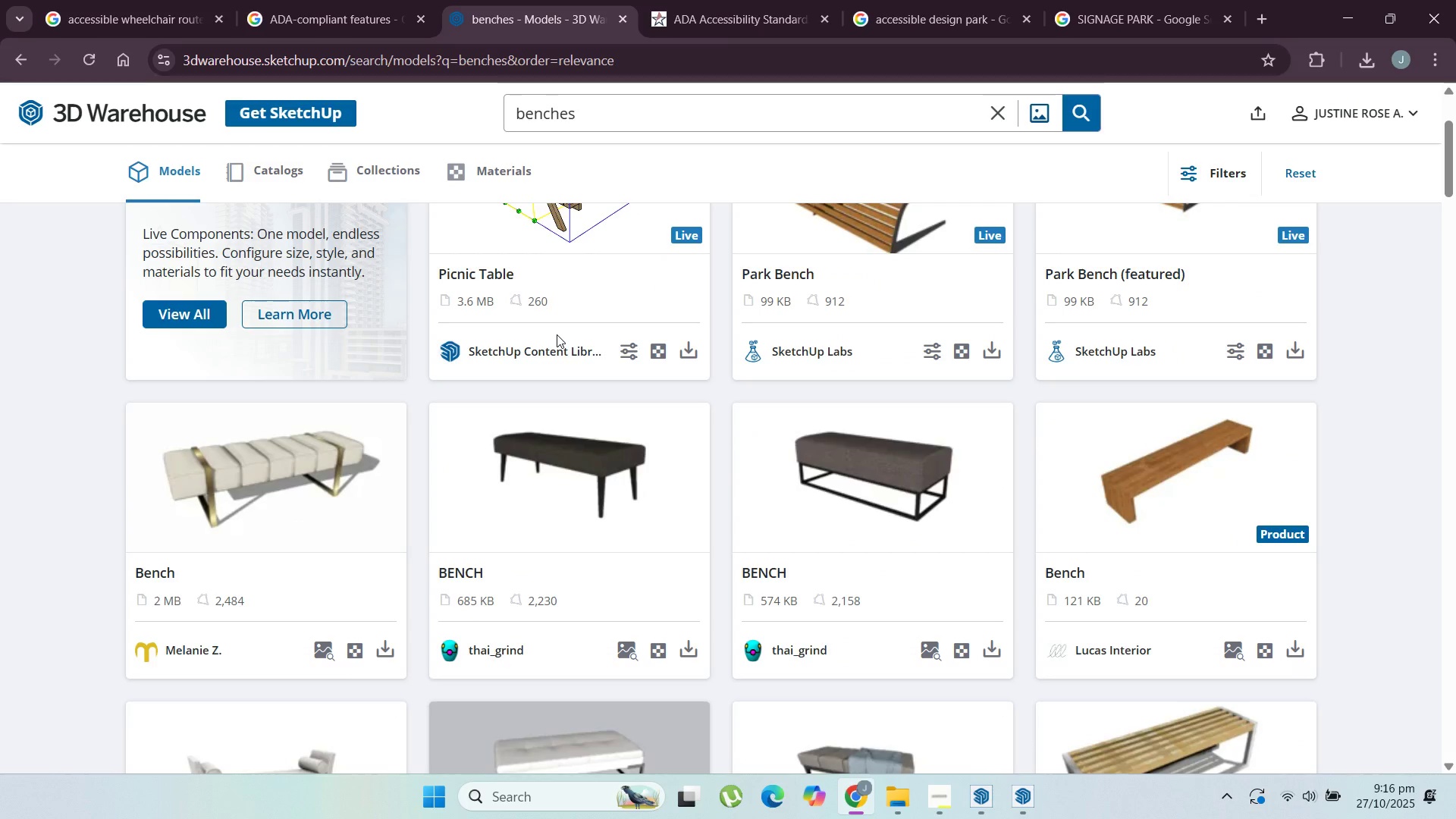 
wait(7.62)
 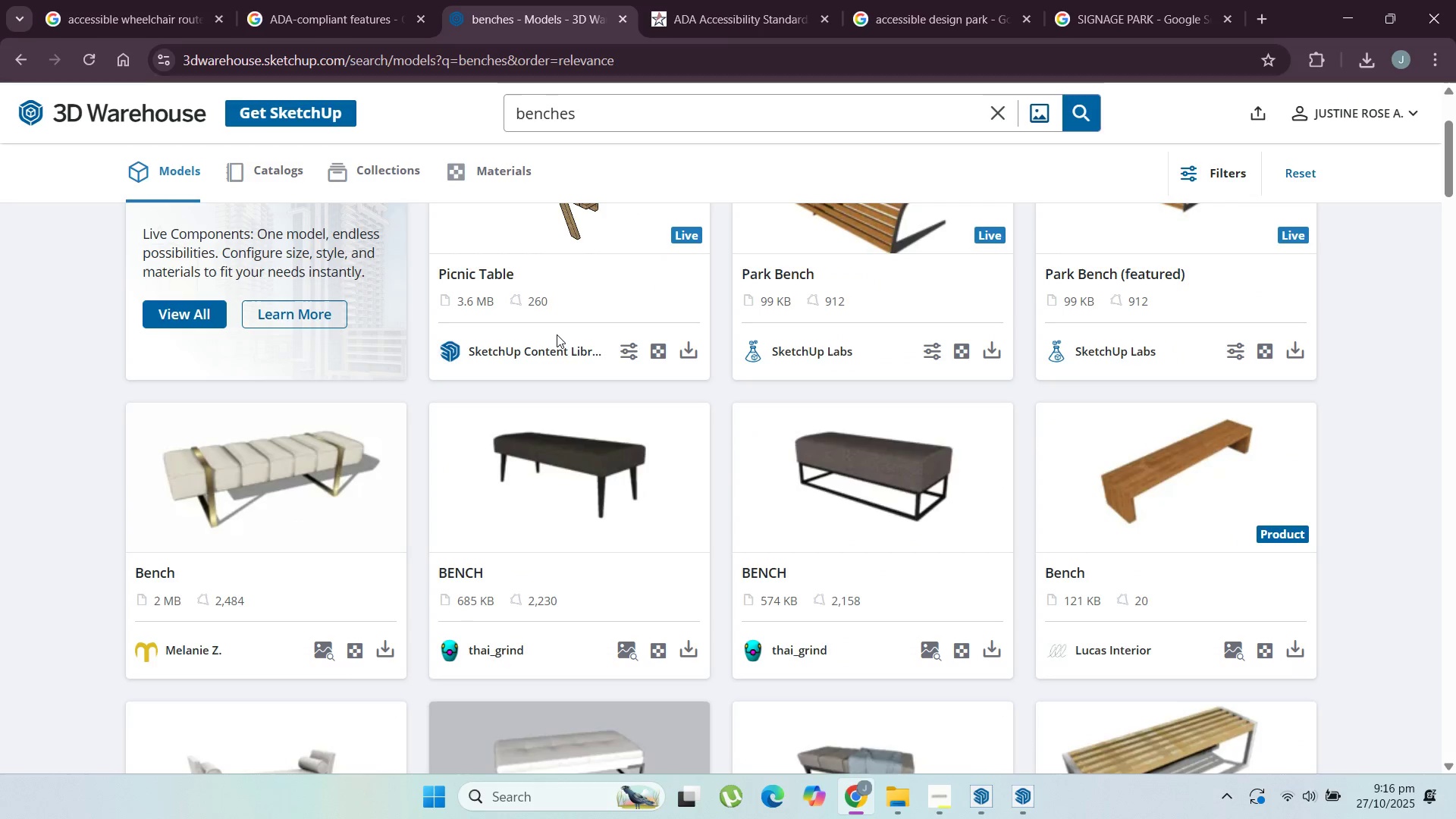 
scroll: coordinate [425, 534], scroll_direction: down, amount: 7.0
 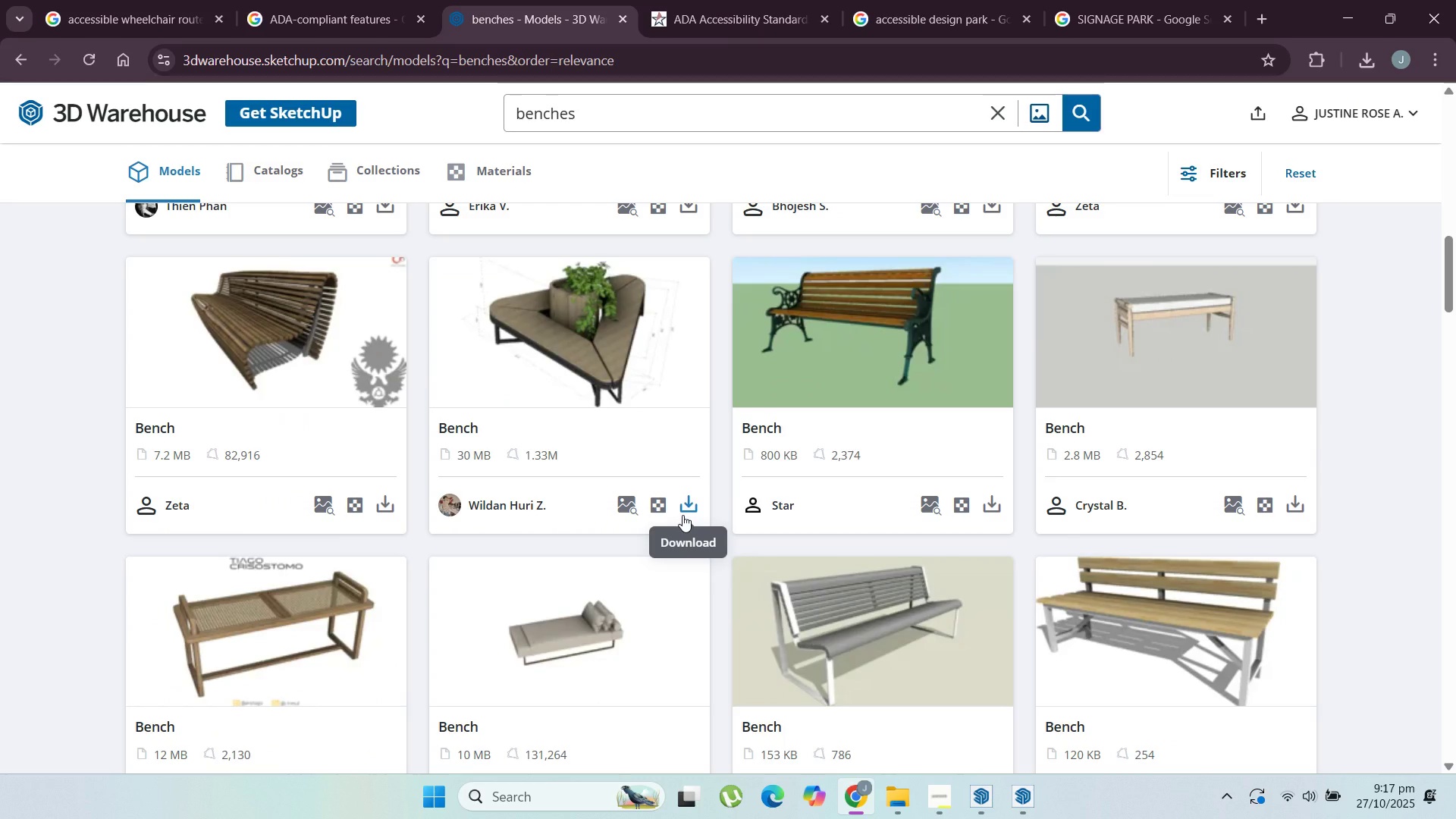 
left_click([683, 515])
 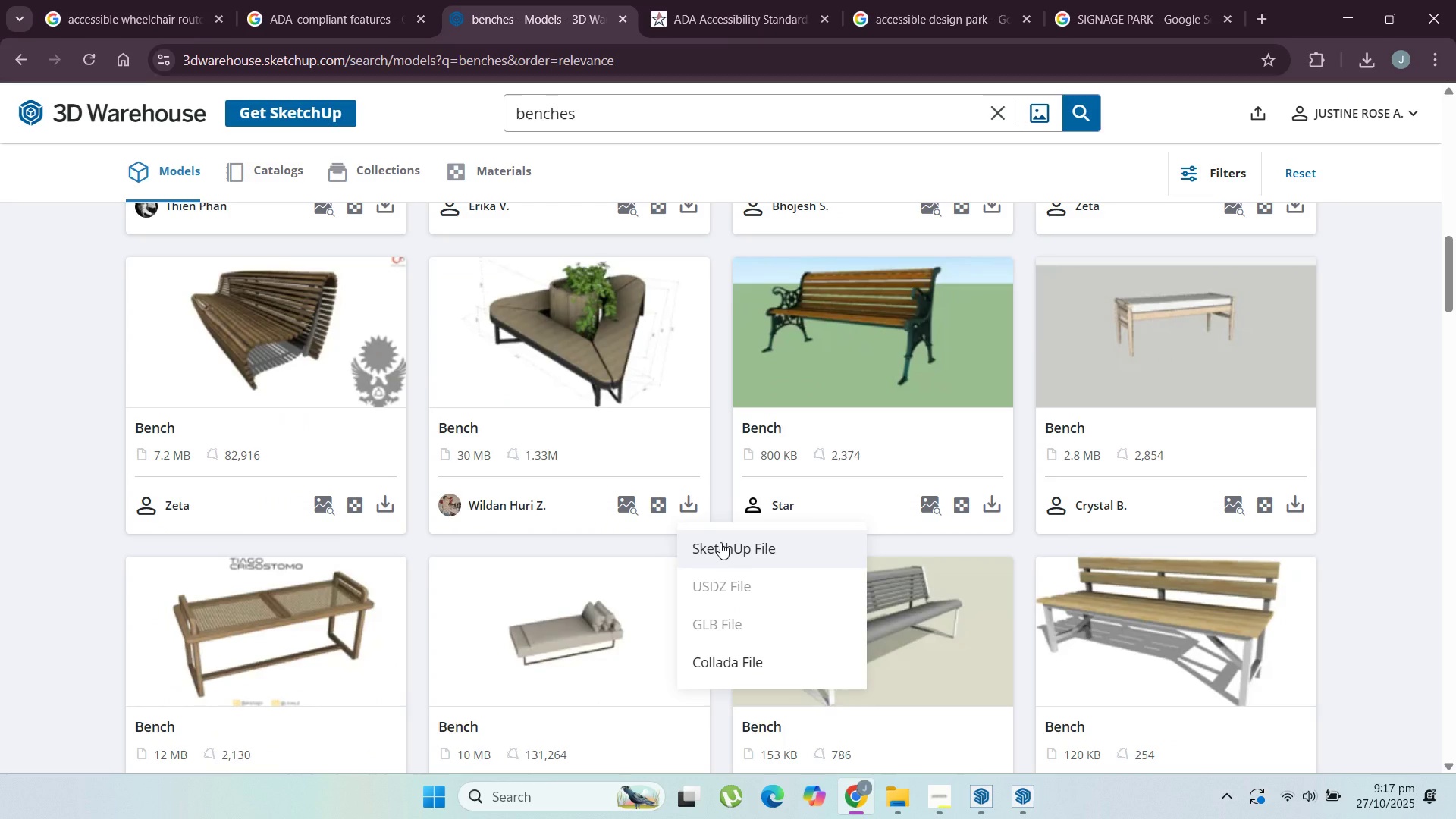 
left_click([720, 542])
 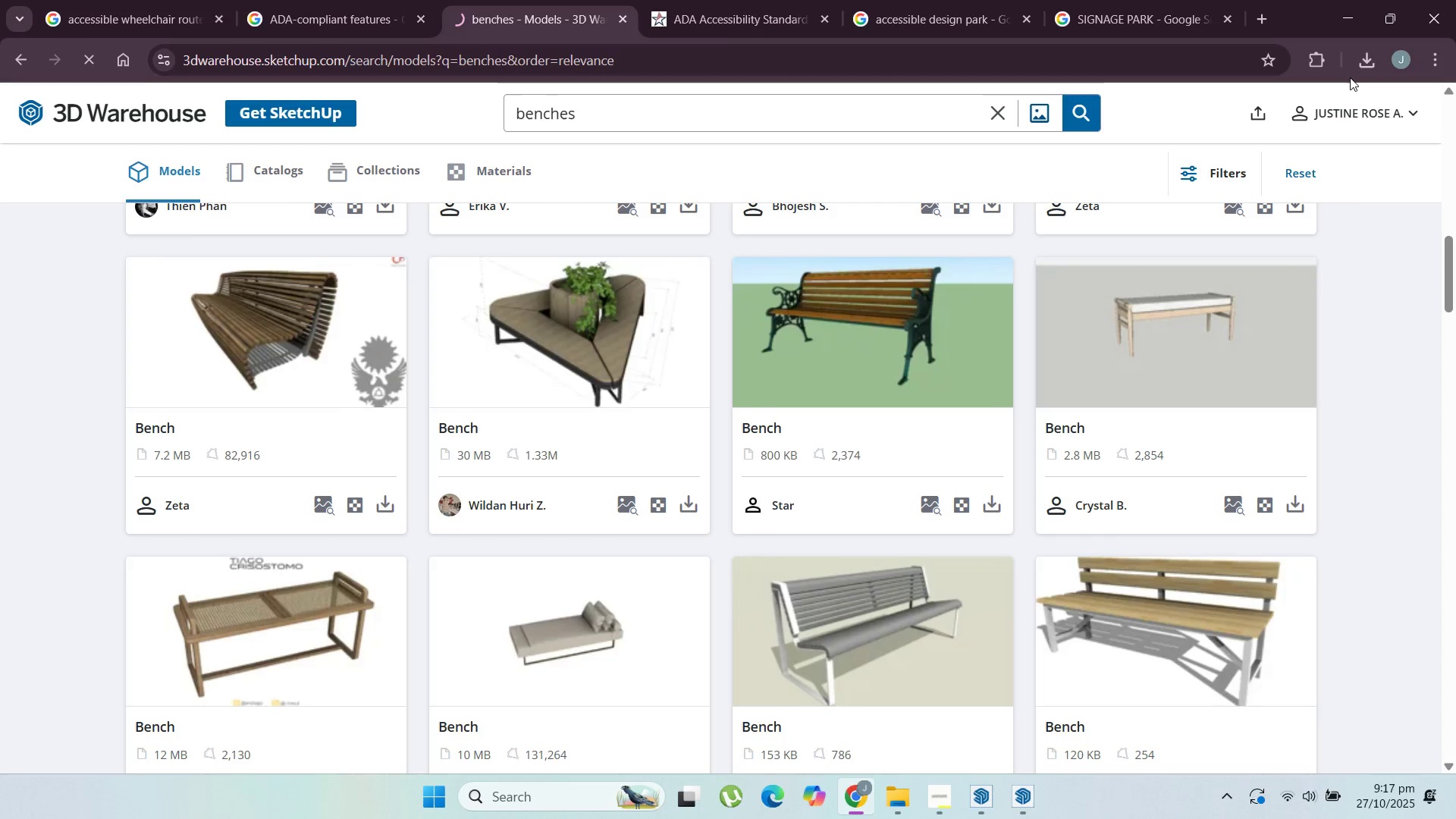 
wait(8.81)
 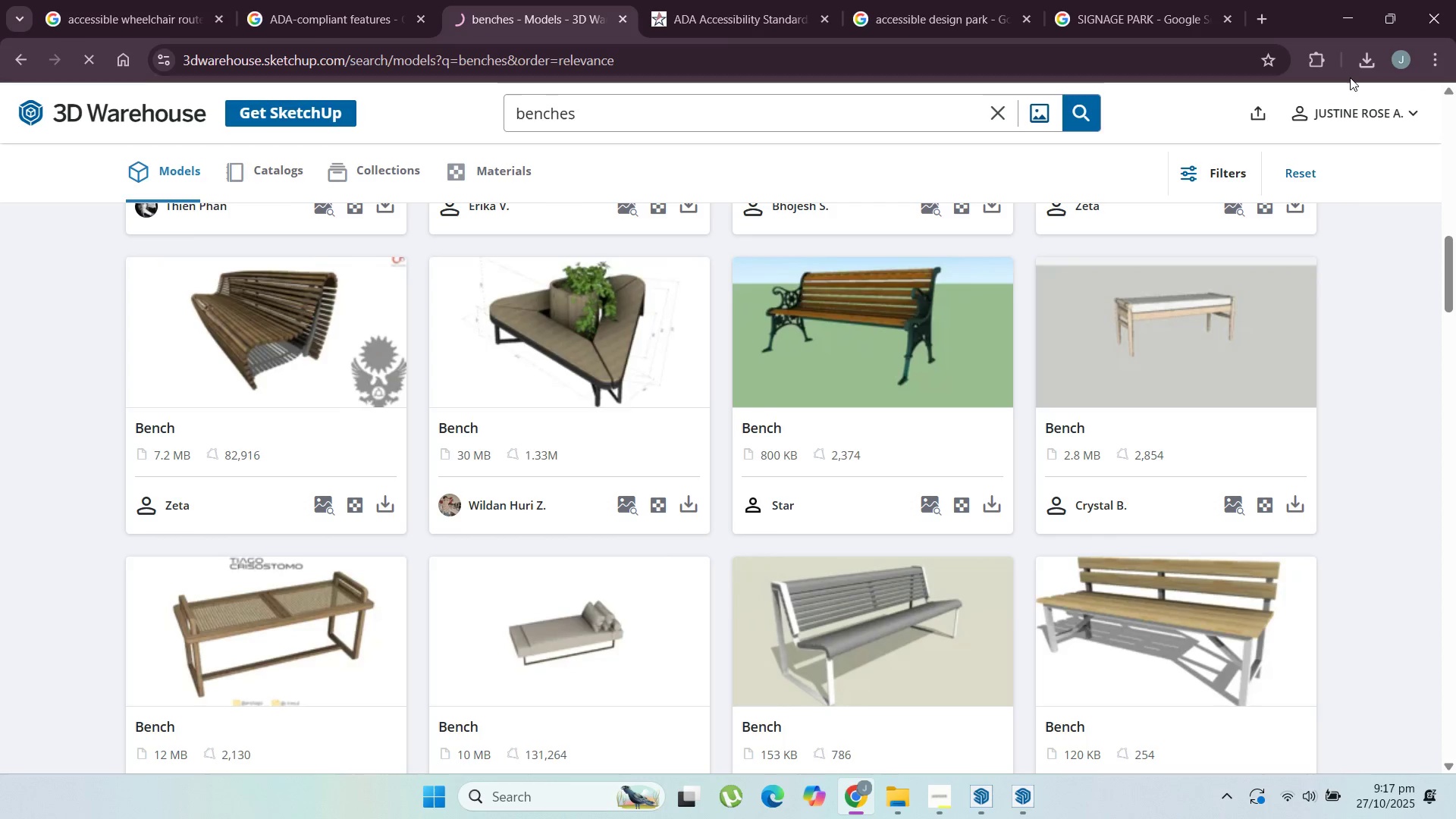 
left_click([15, 52])
 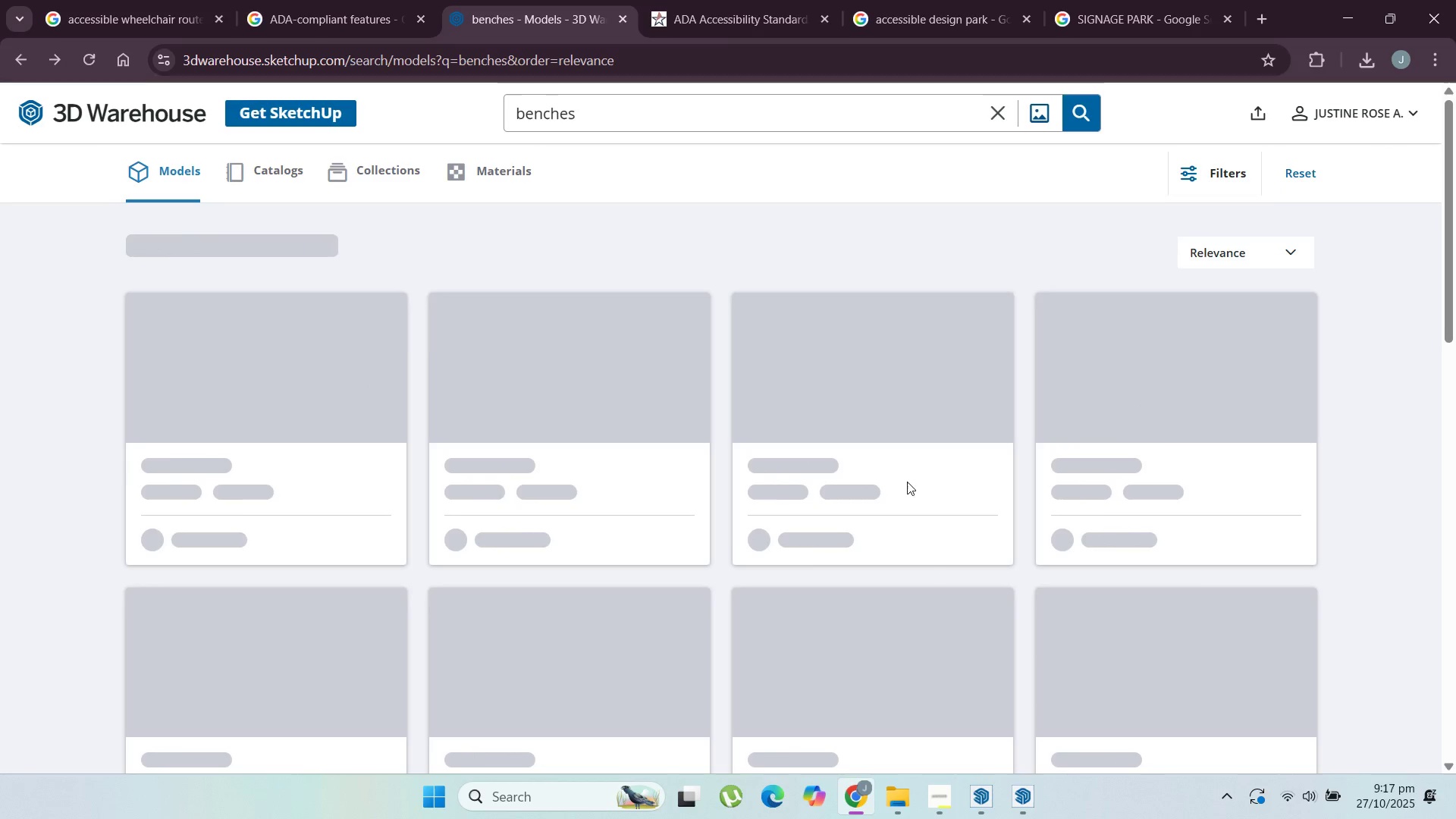 
scroll: coordinate [996, 488], scroll_direction: down, amount: 14.0
 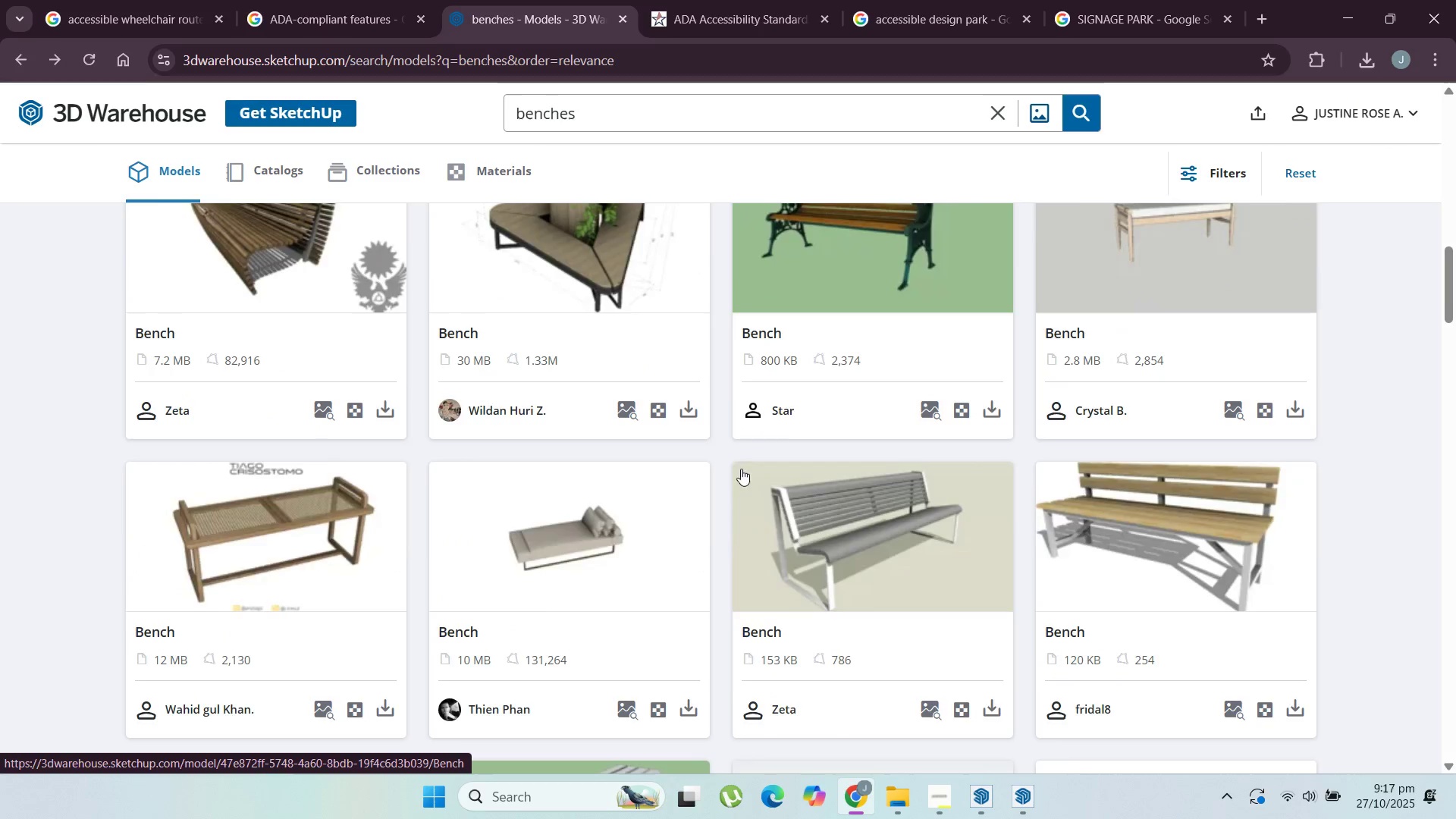 
scroll: coordinate [717, 464], scroll_direction: up, amount: 1.0
 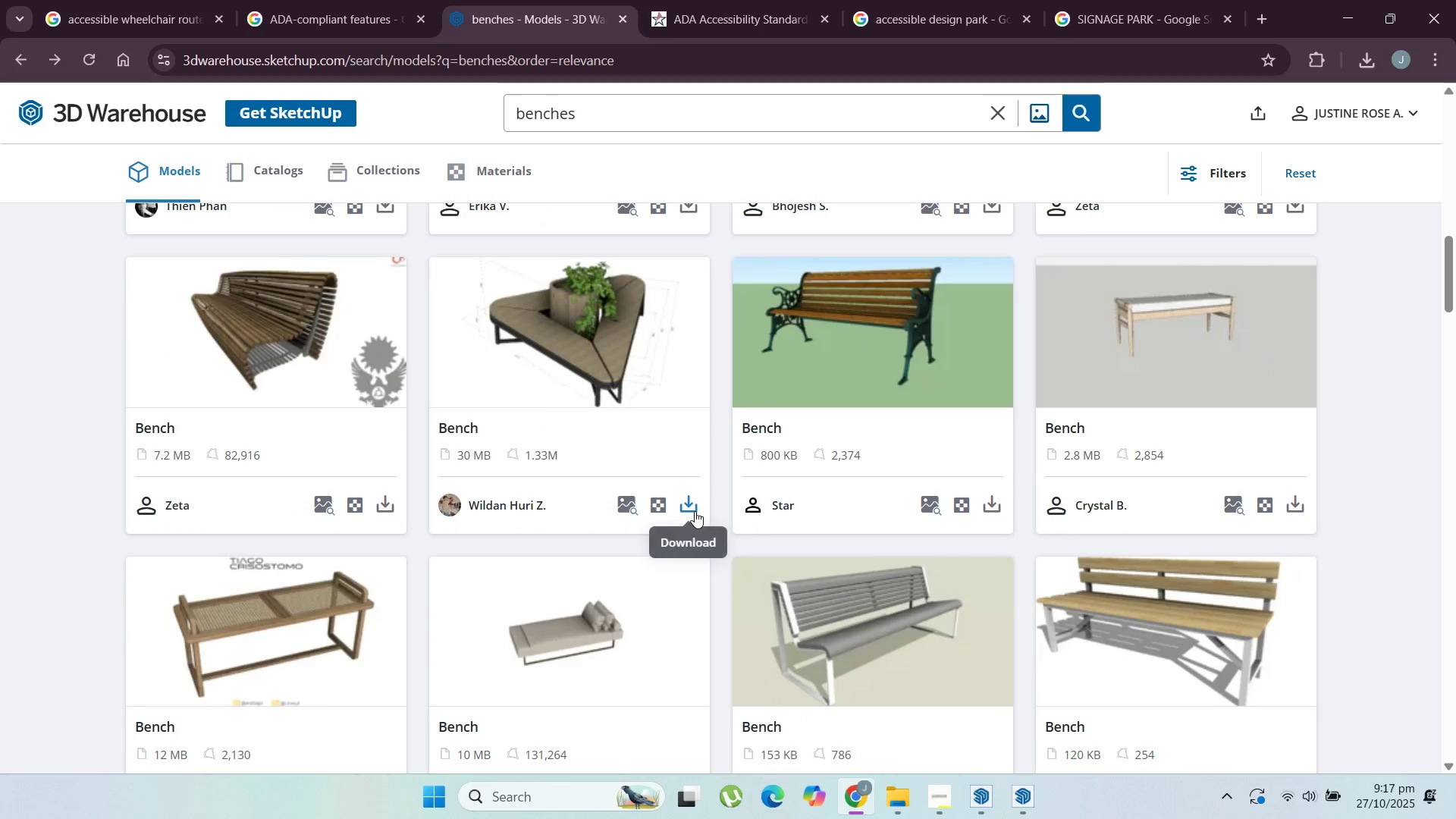 
left_click([695, 512])
 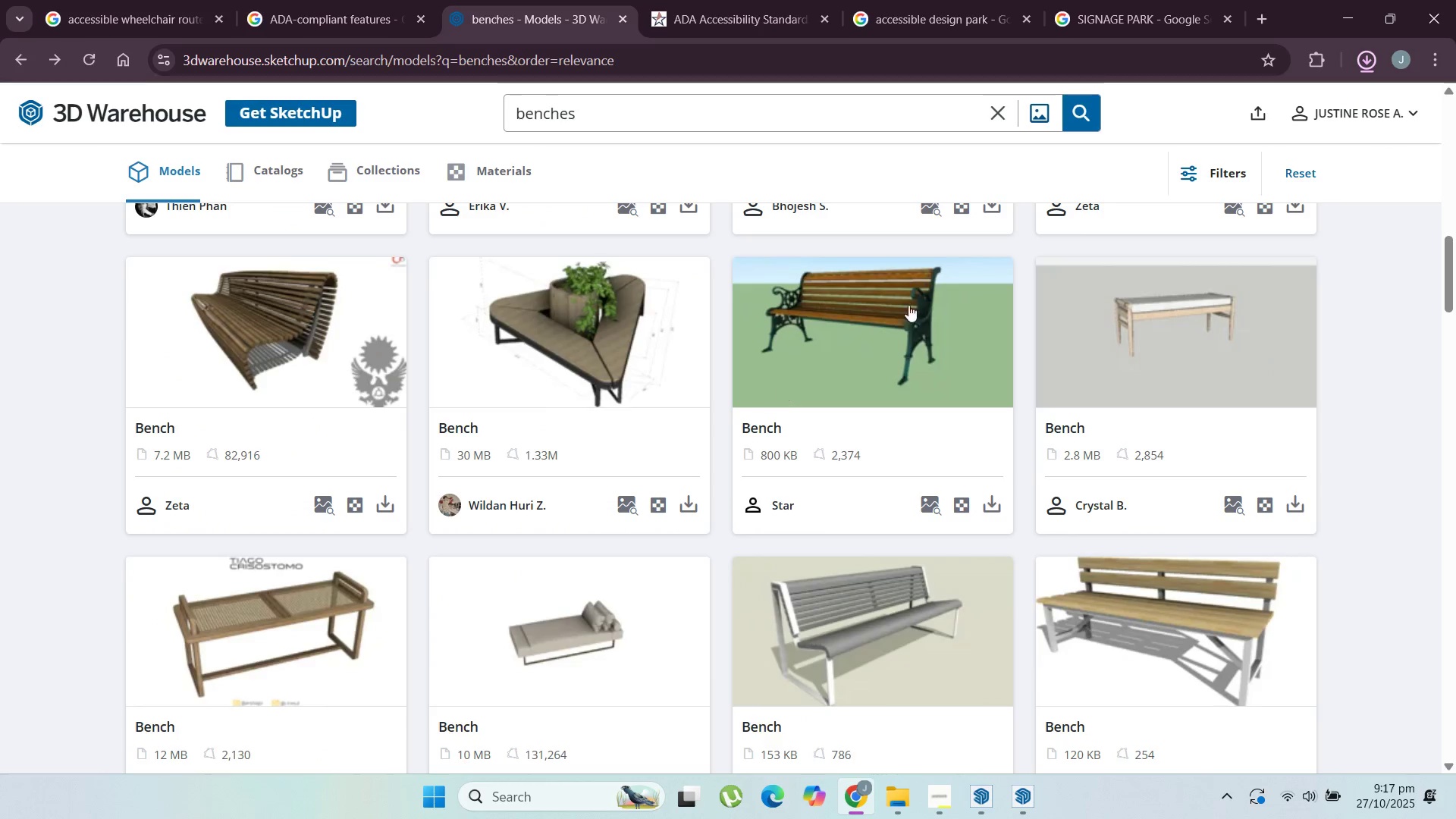 
wait(8.2)
 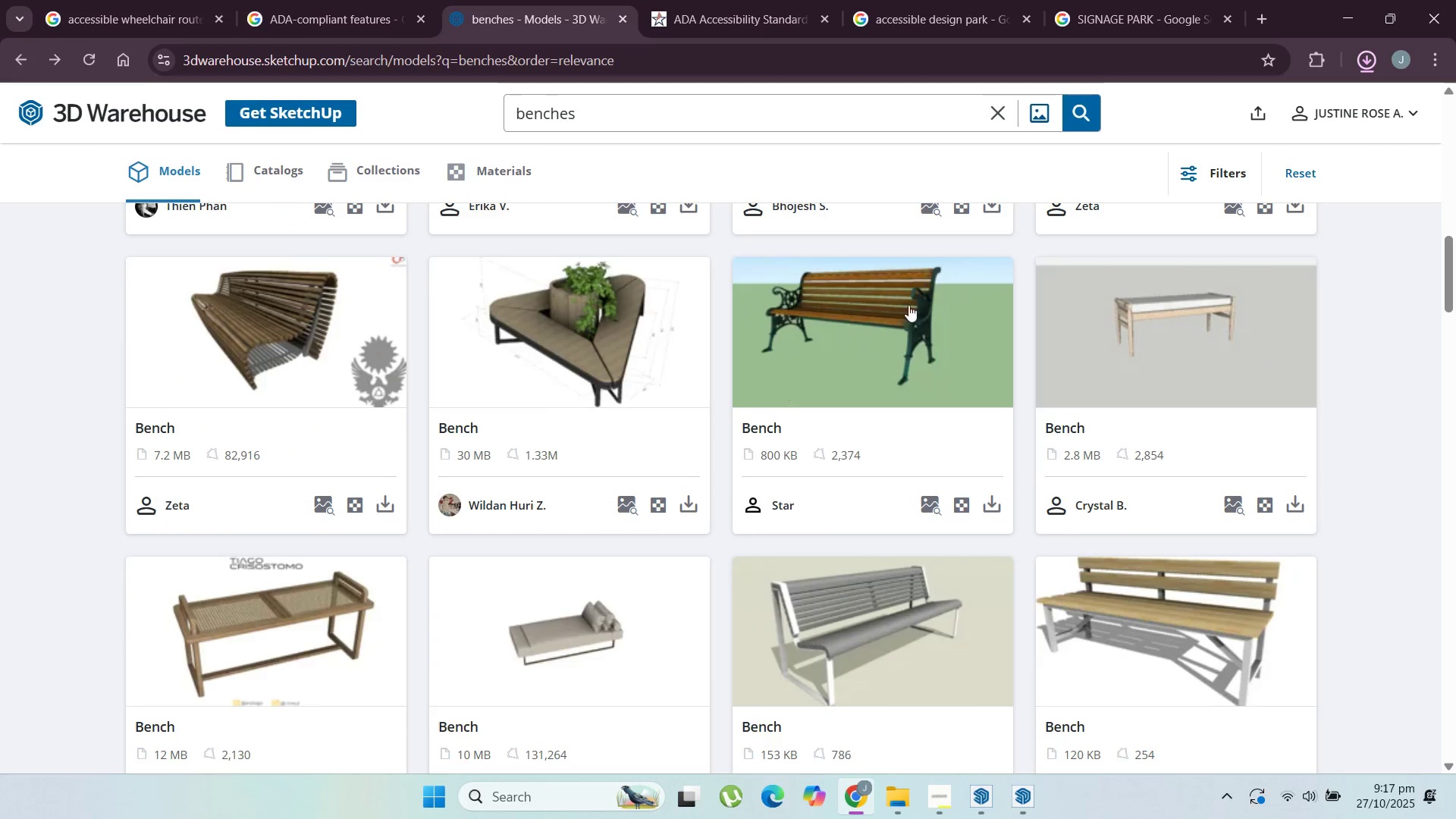 
left_click([1318, 106])
 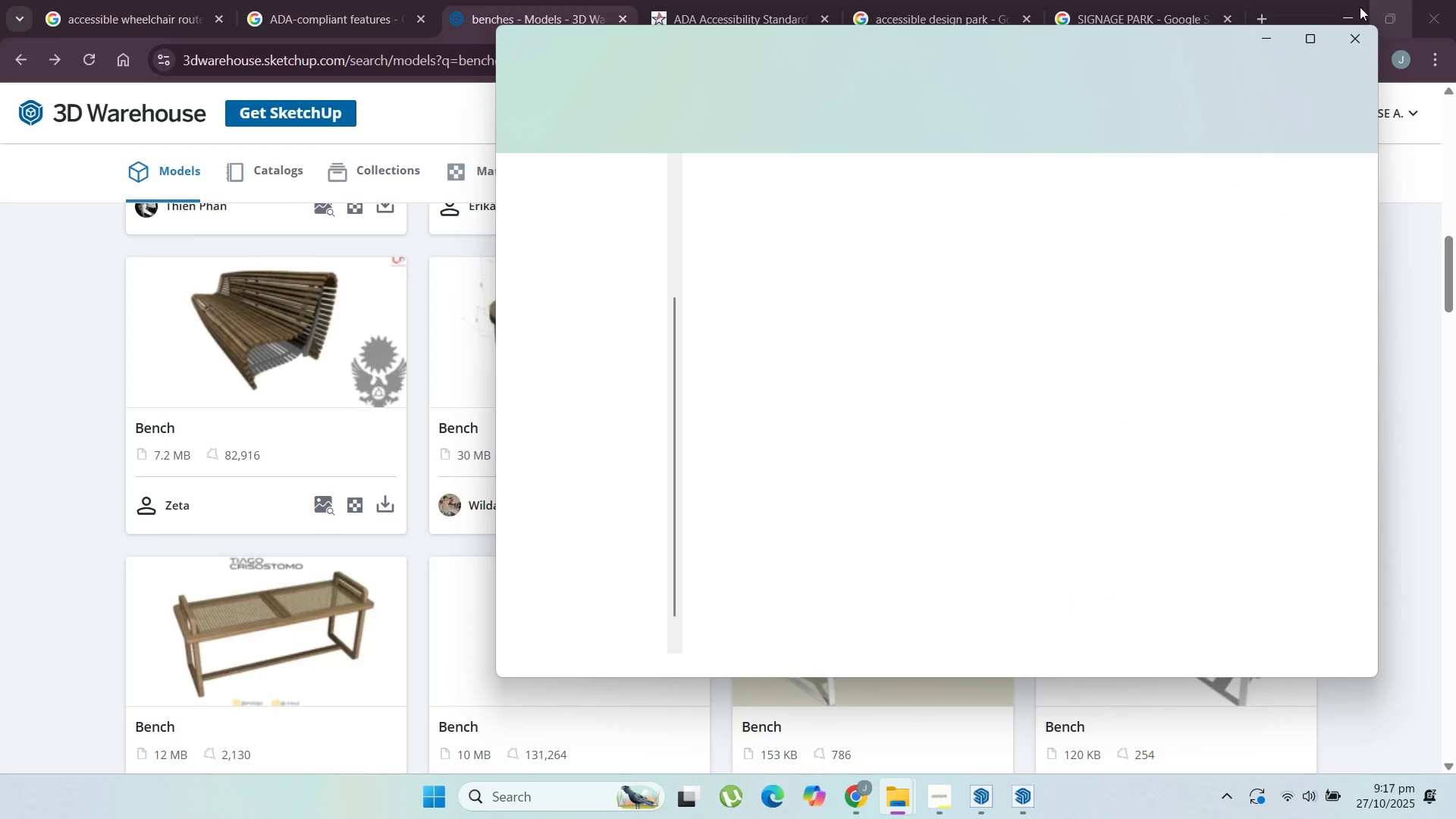 
left_click([1354, 9])
 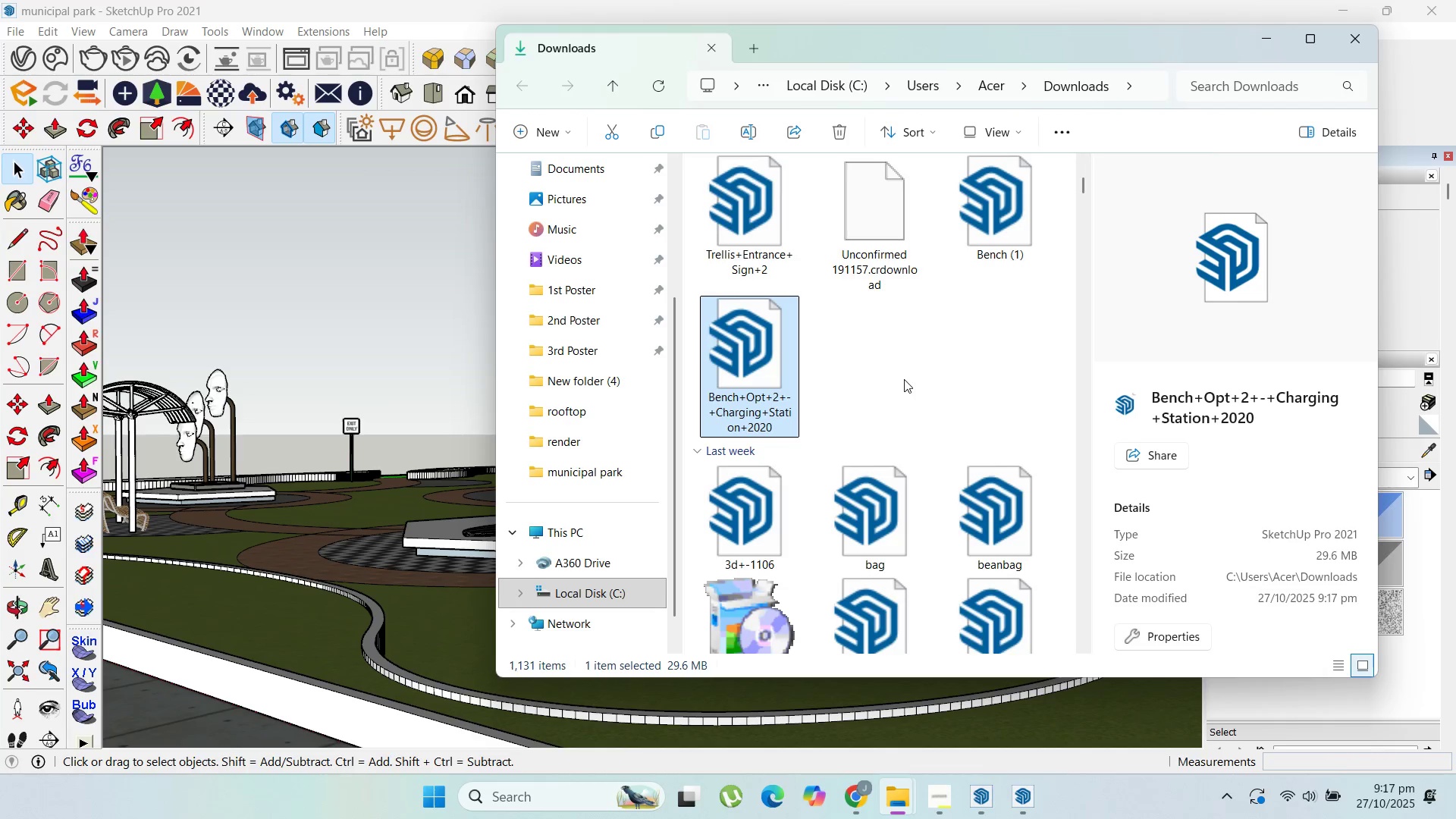 
wait(6.3)
 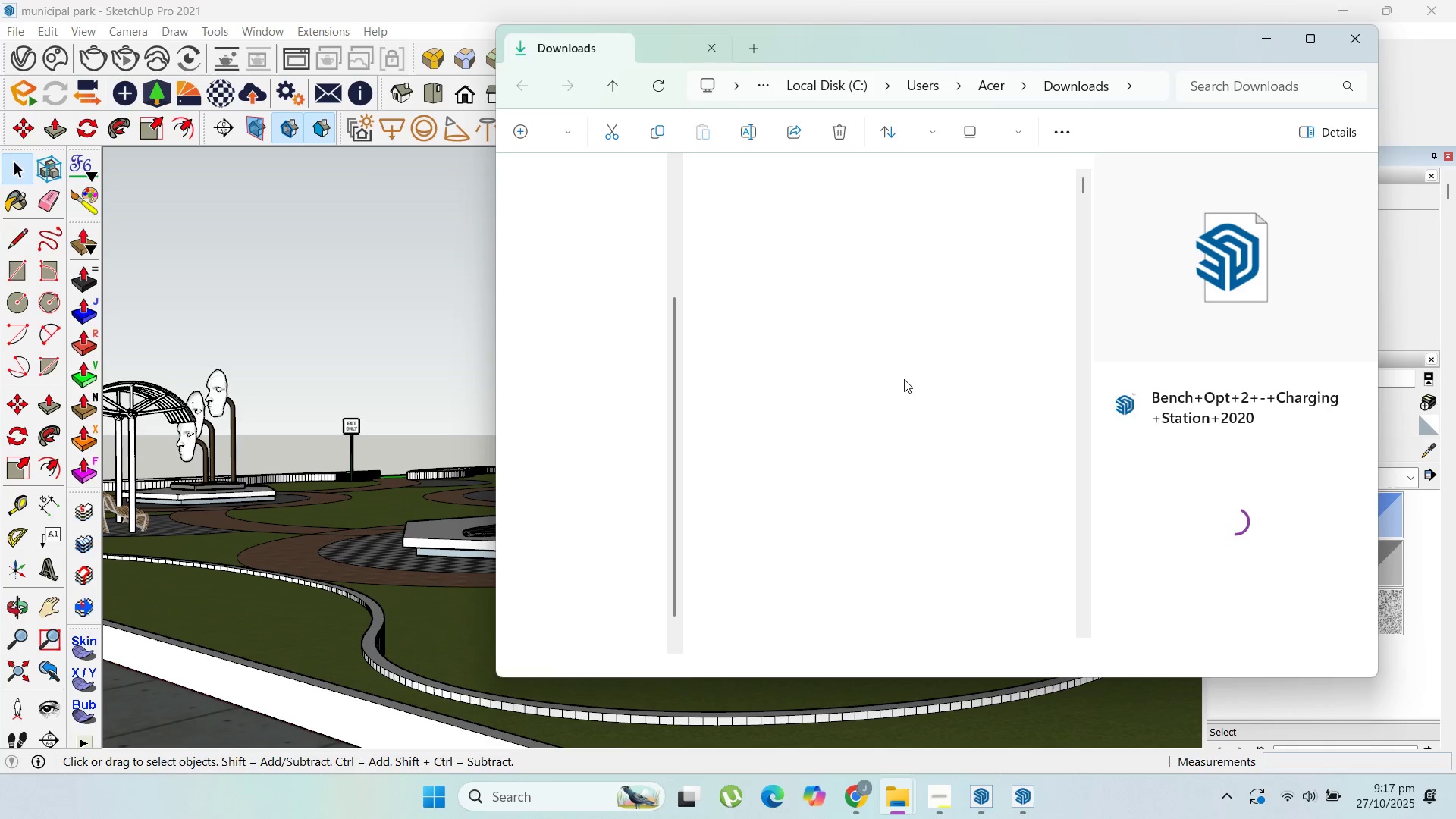 
left_click_drag(start_coordinate=[726, 413], to_coordinate=[437, 623])
 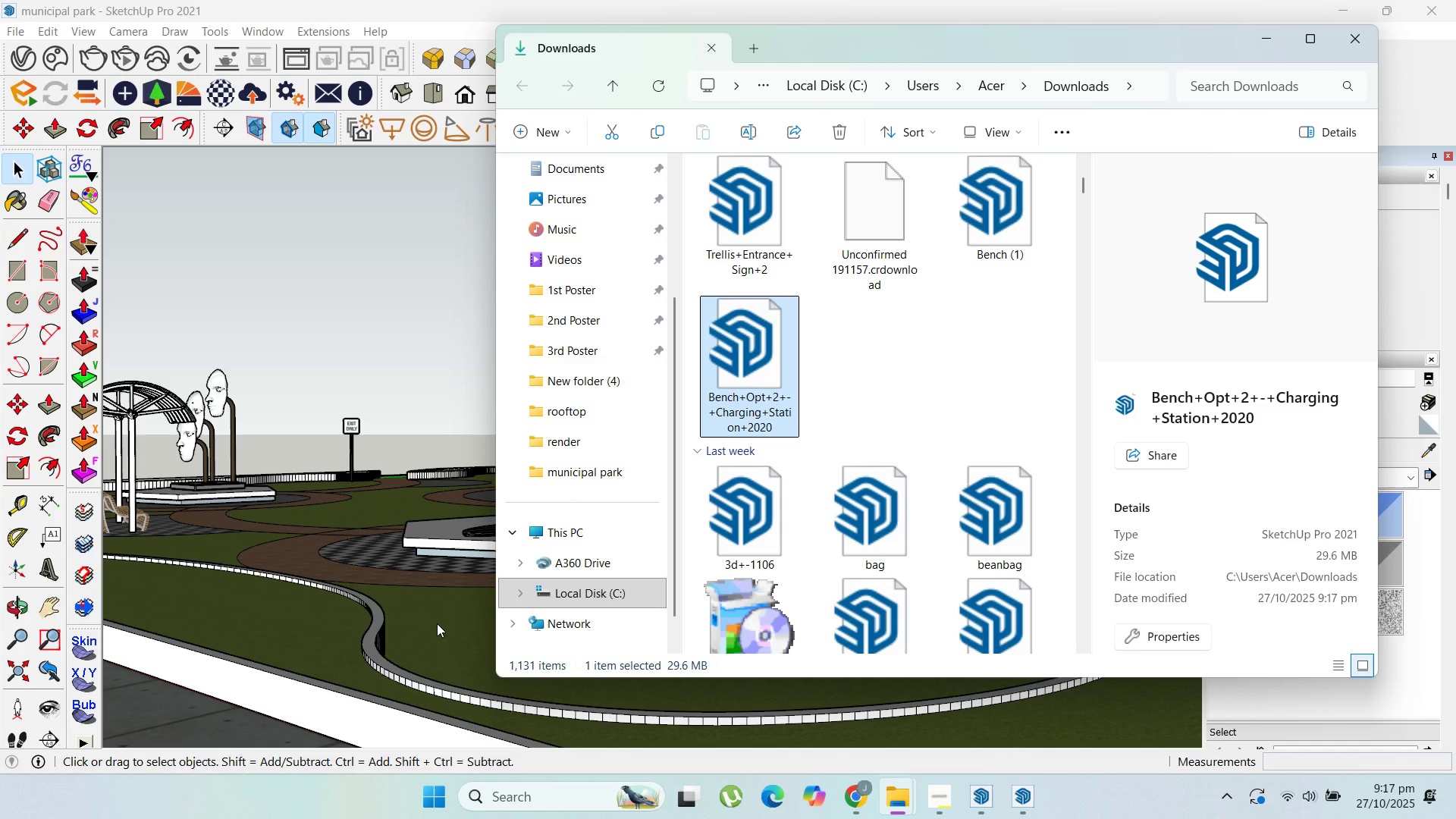 
left_click([437, 623])
 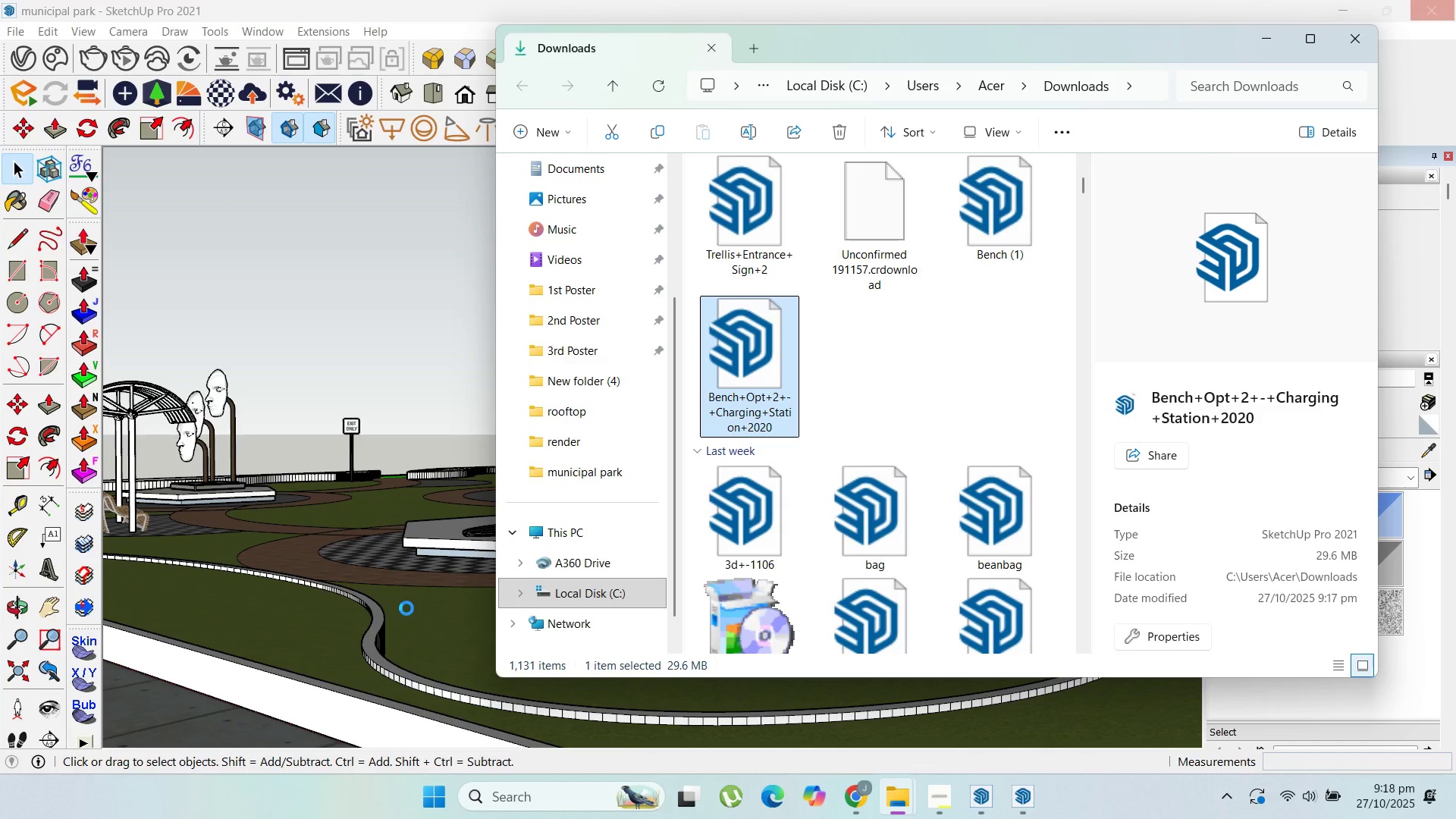 
wait(57.12)
 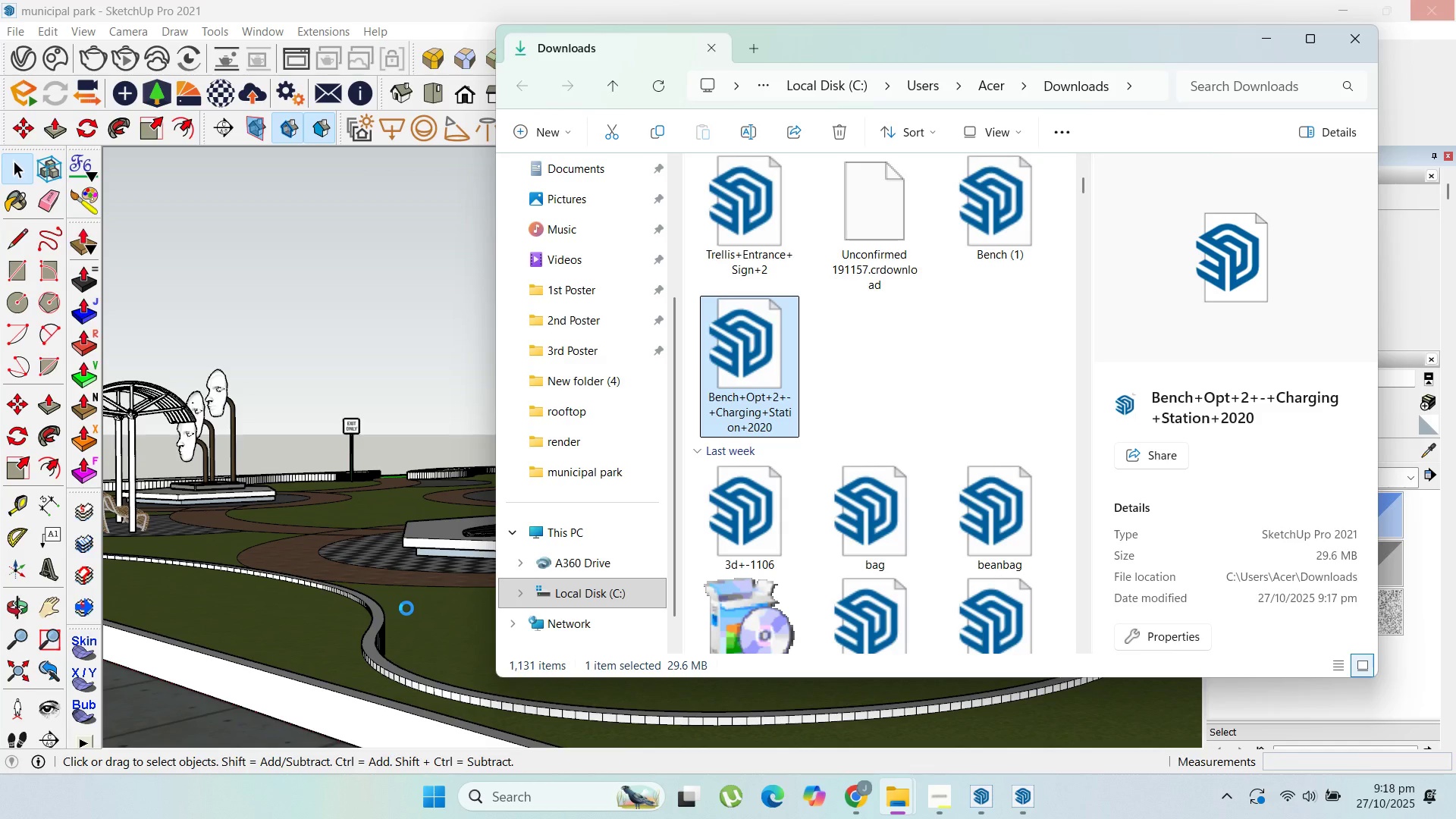 
scroll: coordinate [792, 499], scroll_direction: down, amount: 5.0
 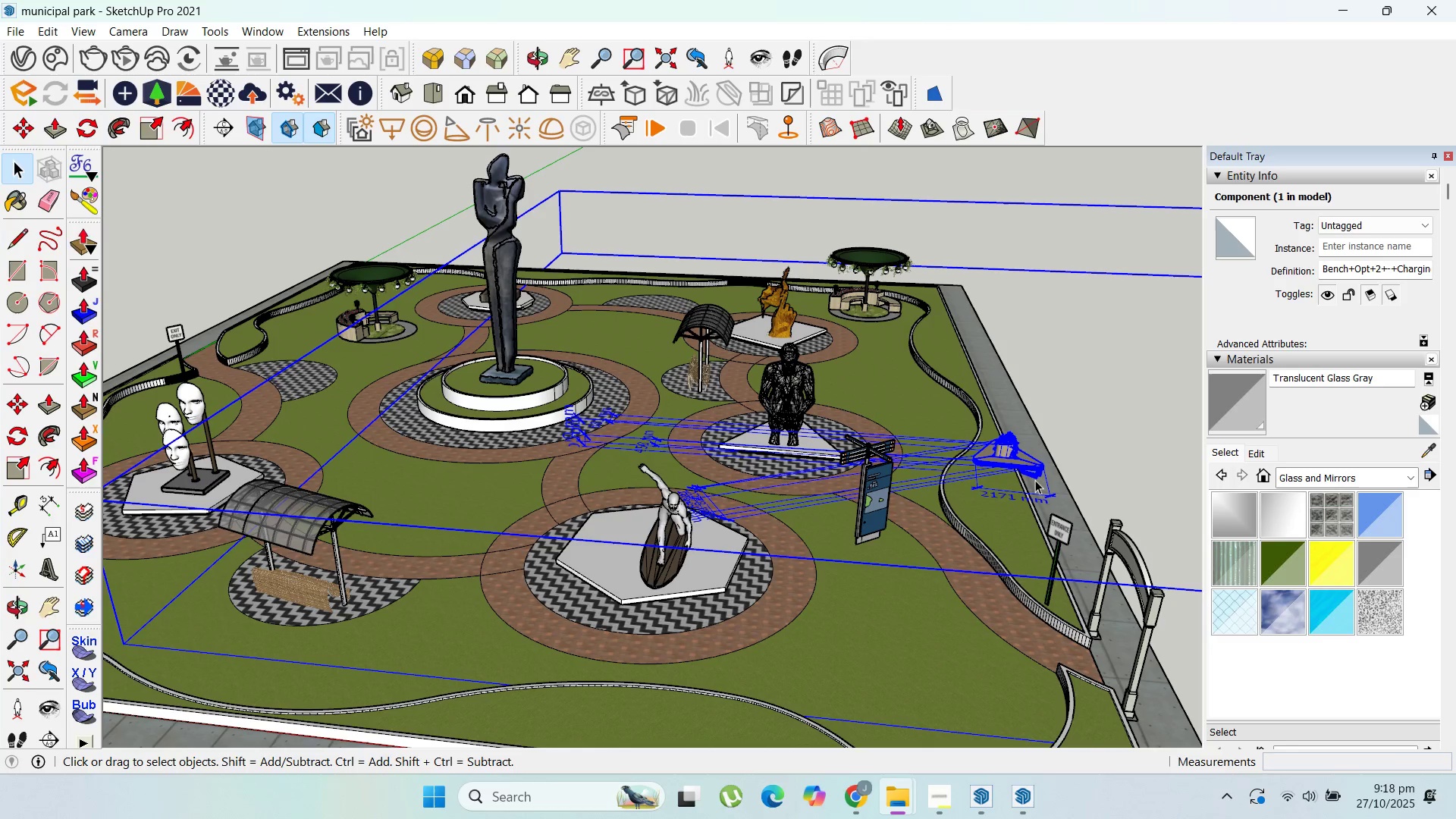 
double_click([1007, 459])
 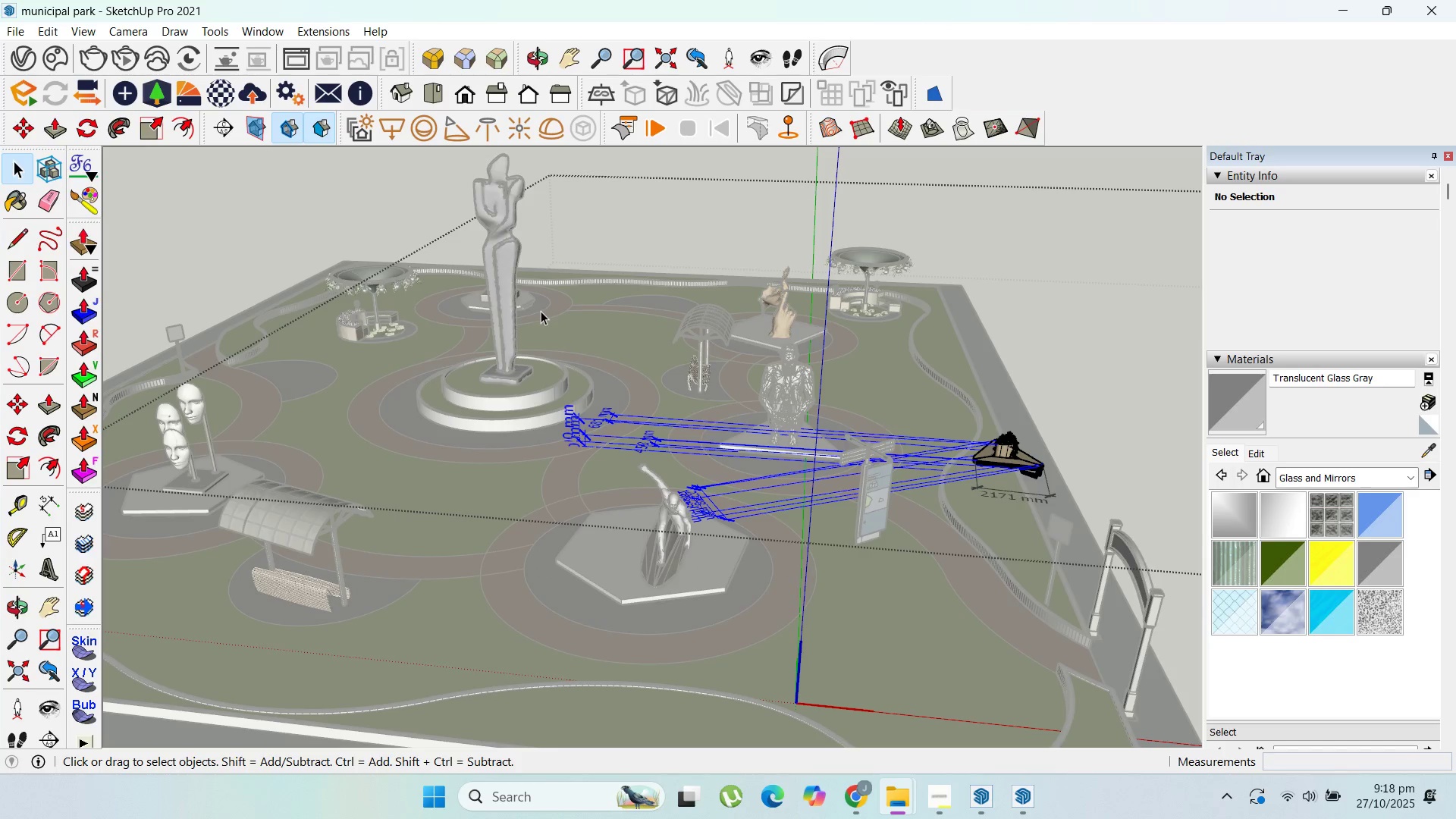 
key(Delete)
 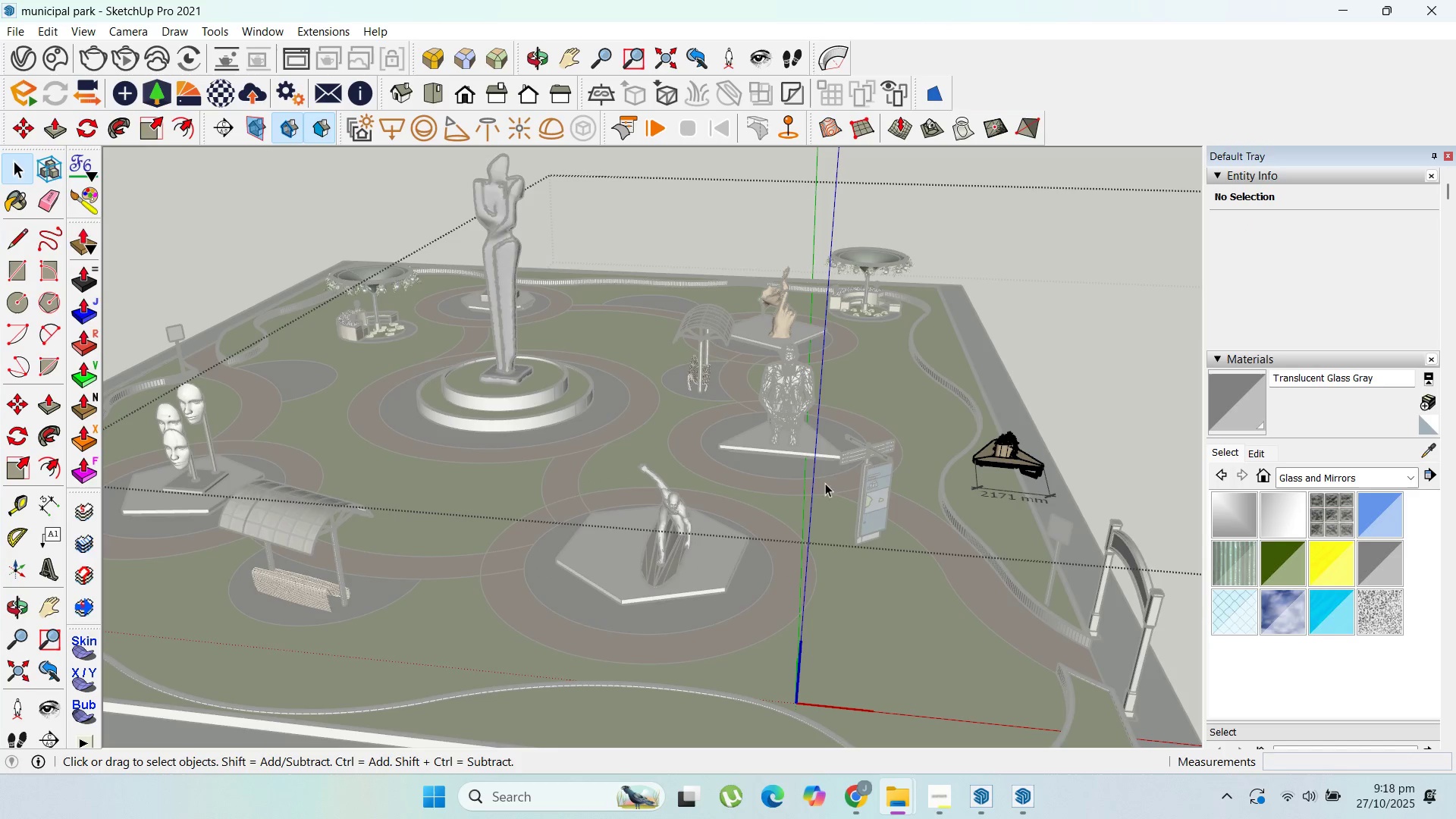 
key(Escape)
 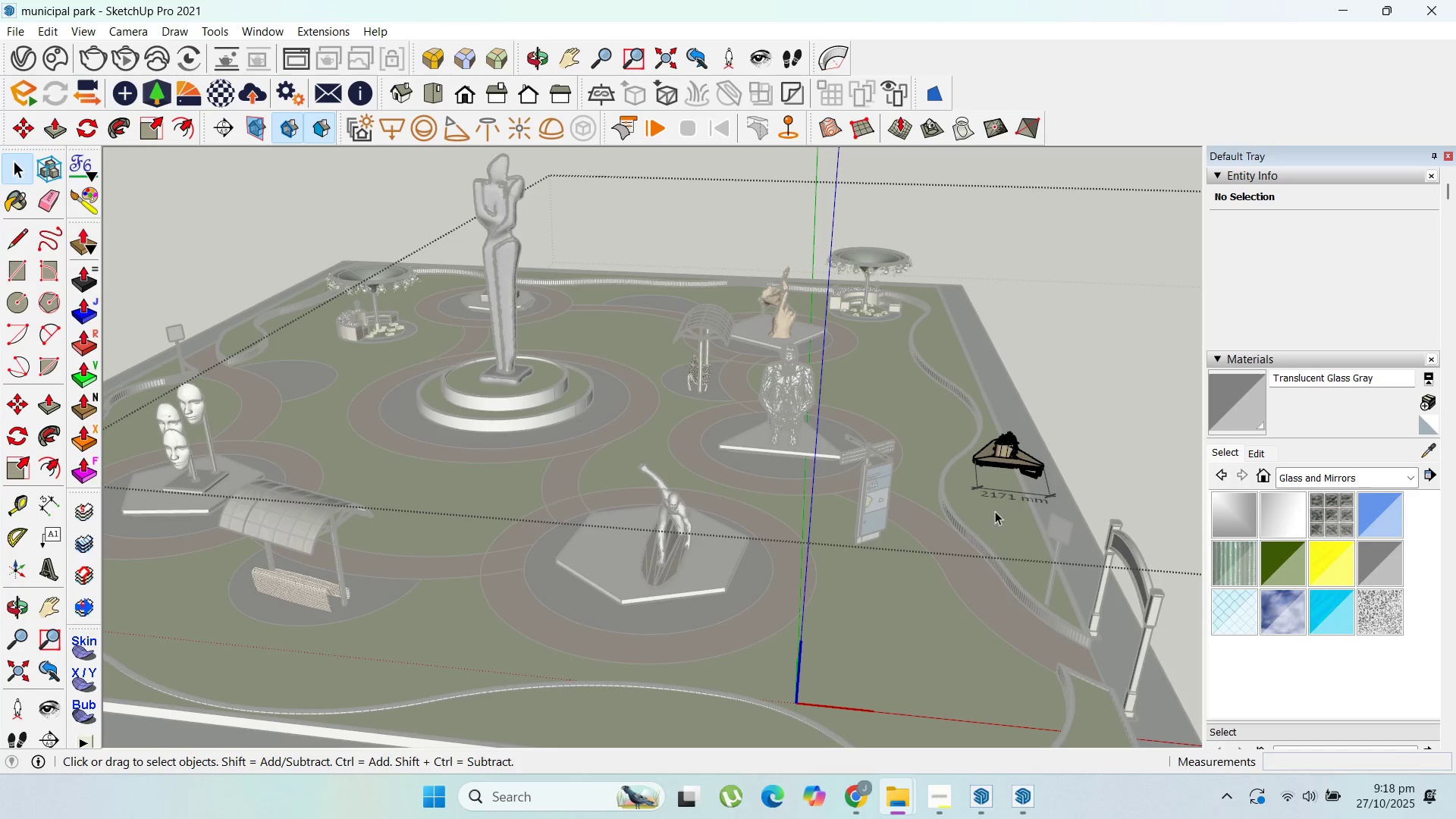 
key(Escape)
 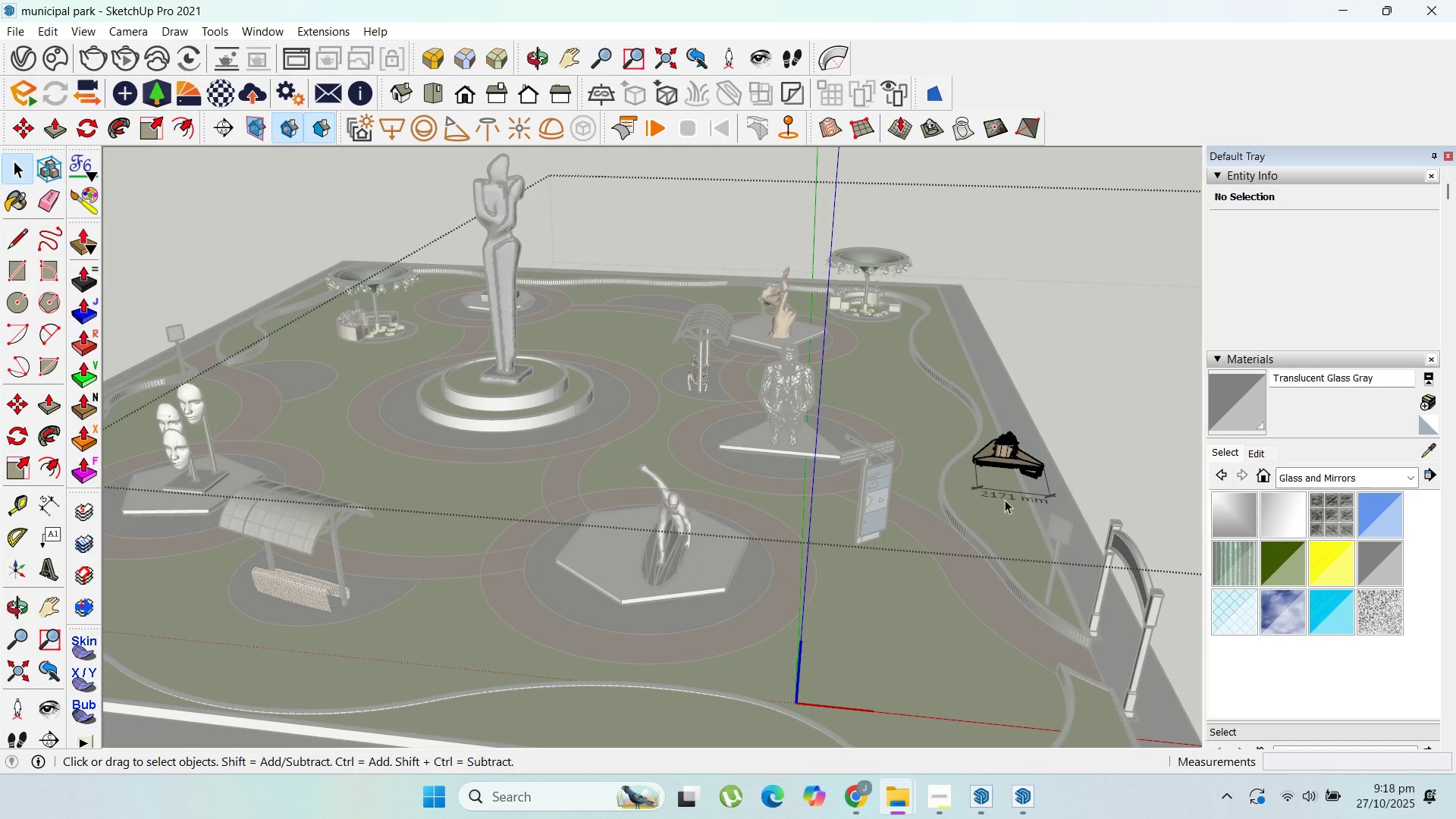 
key(Escape)
 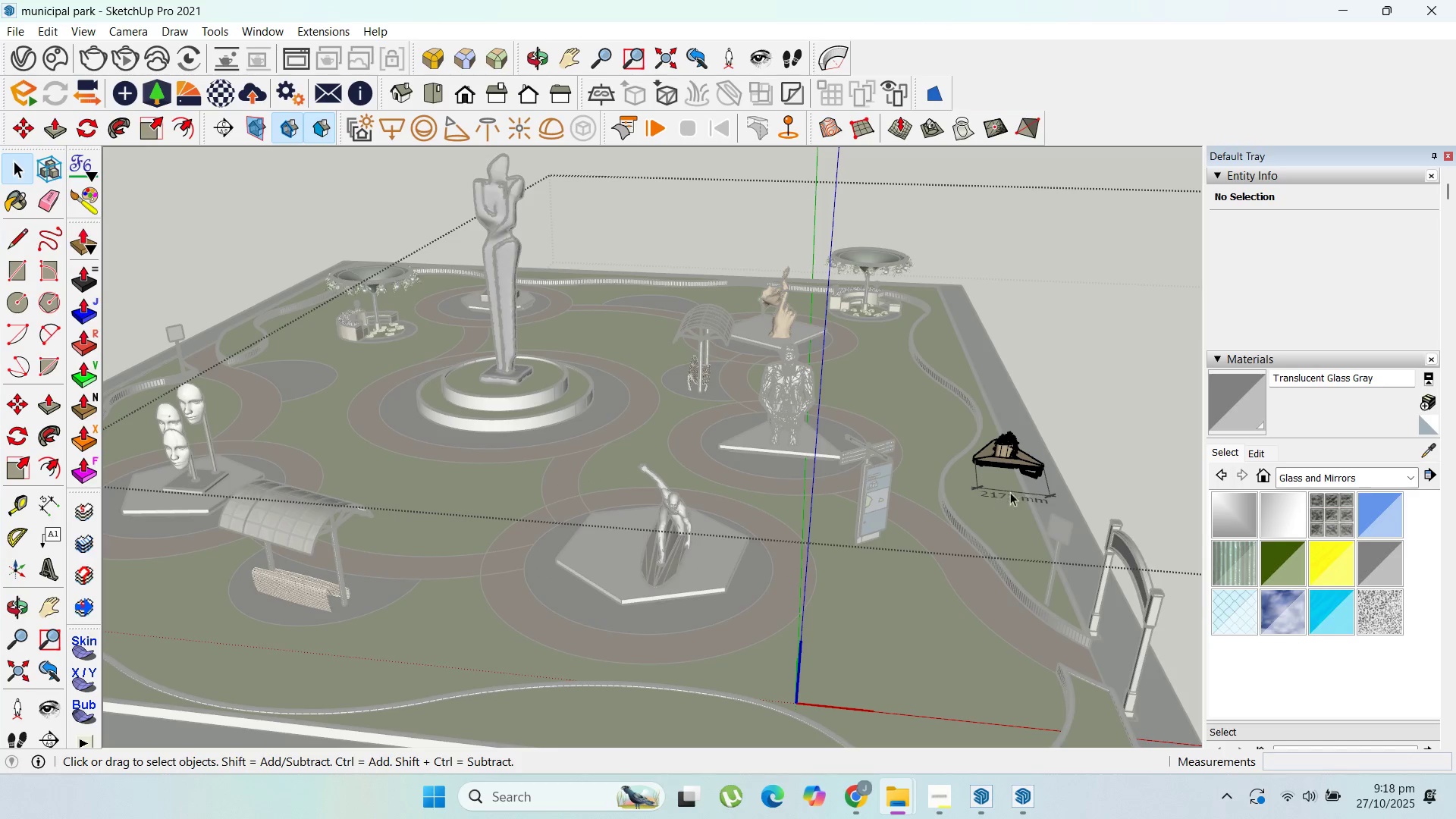 
key(Escape)
 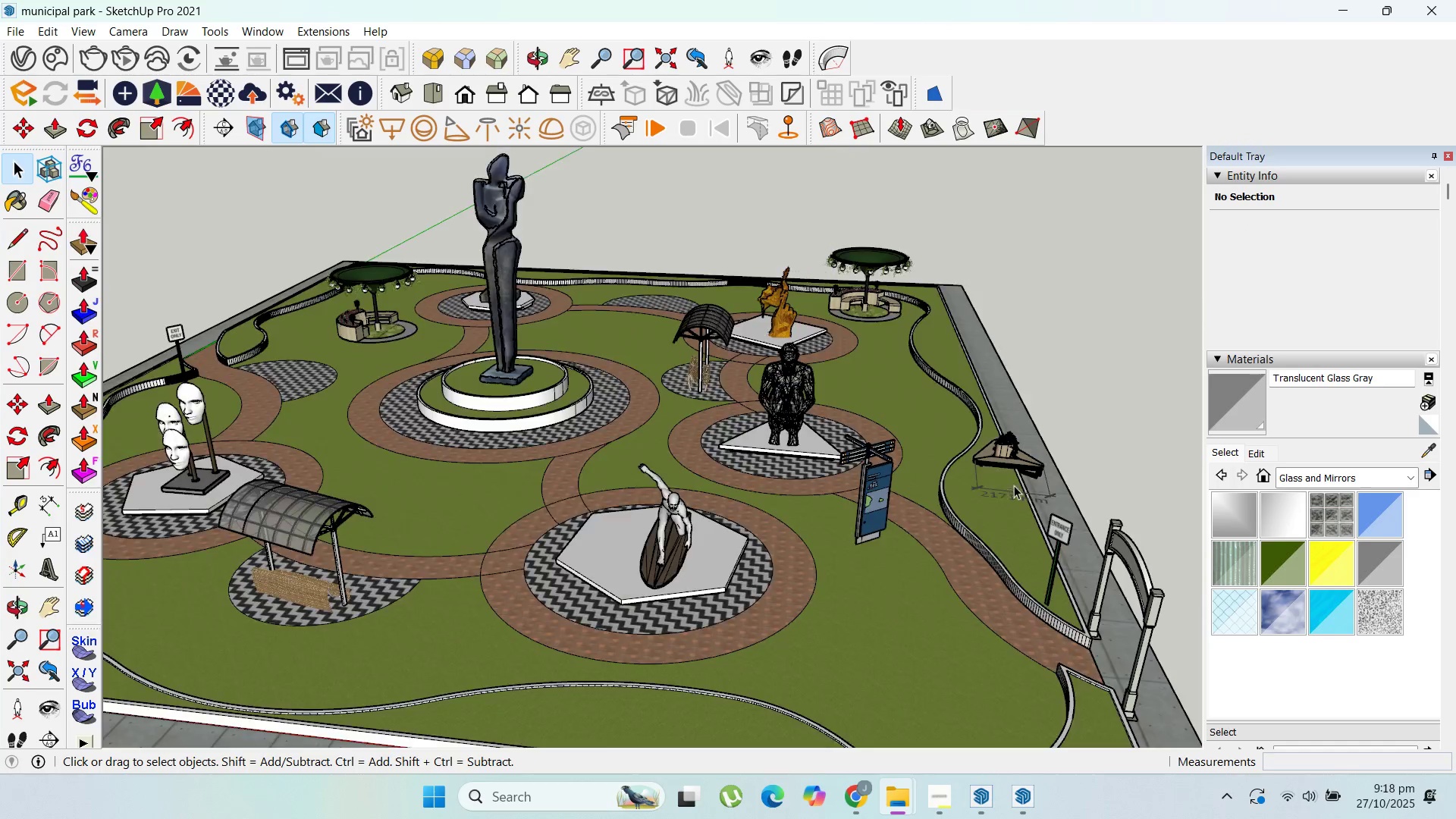 
key(Escape)
 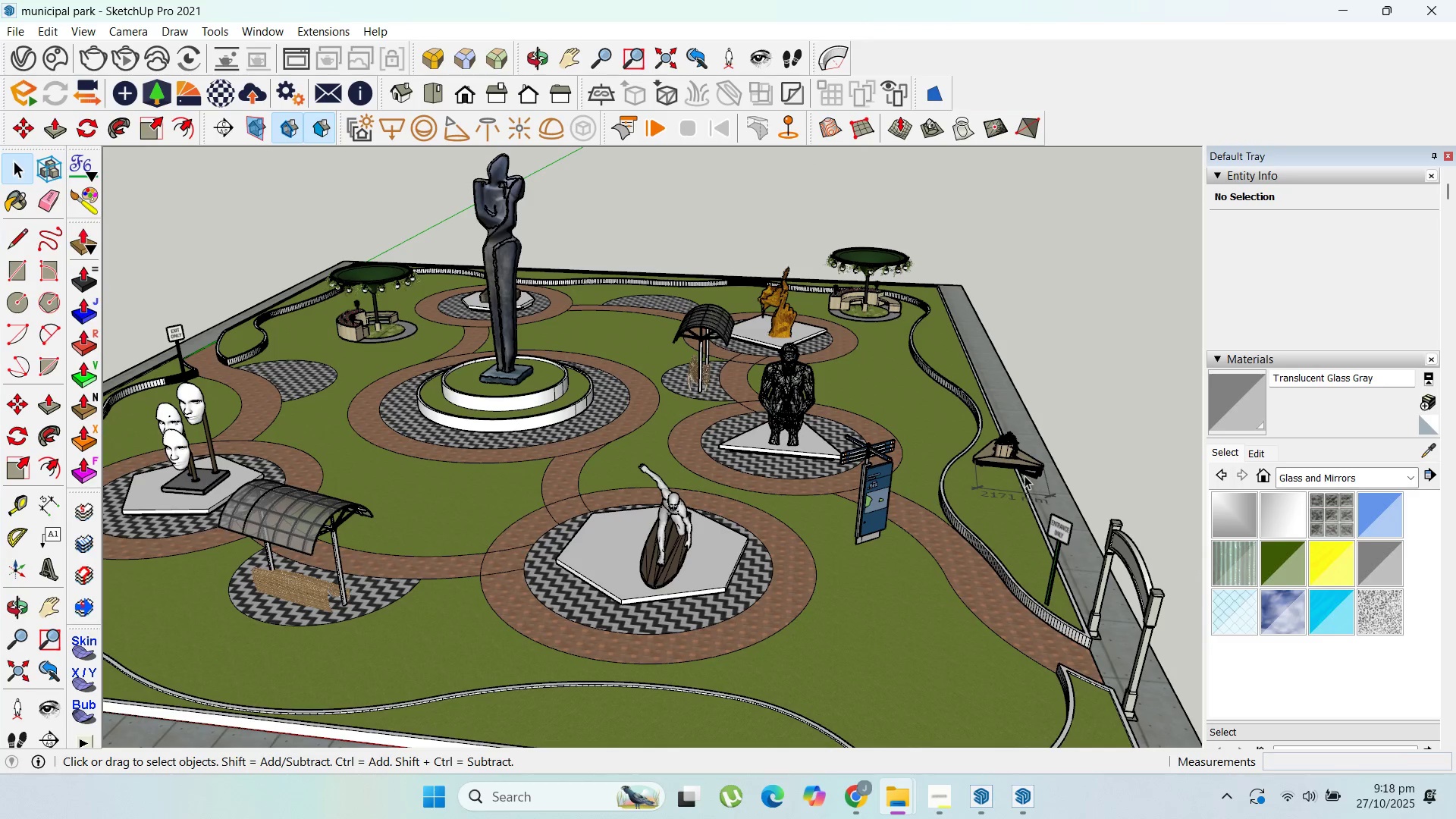 
scroll: coordinate [522, 412], scroll_direction: up, amount: 32.0
 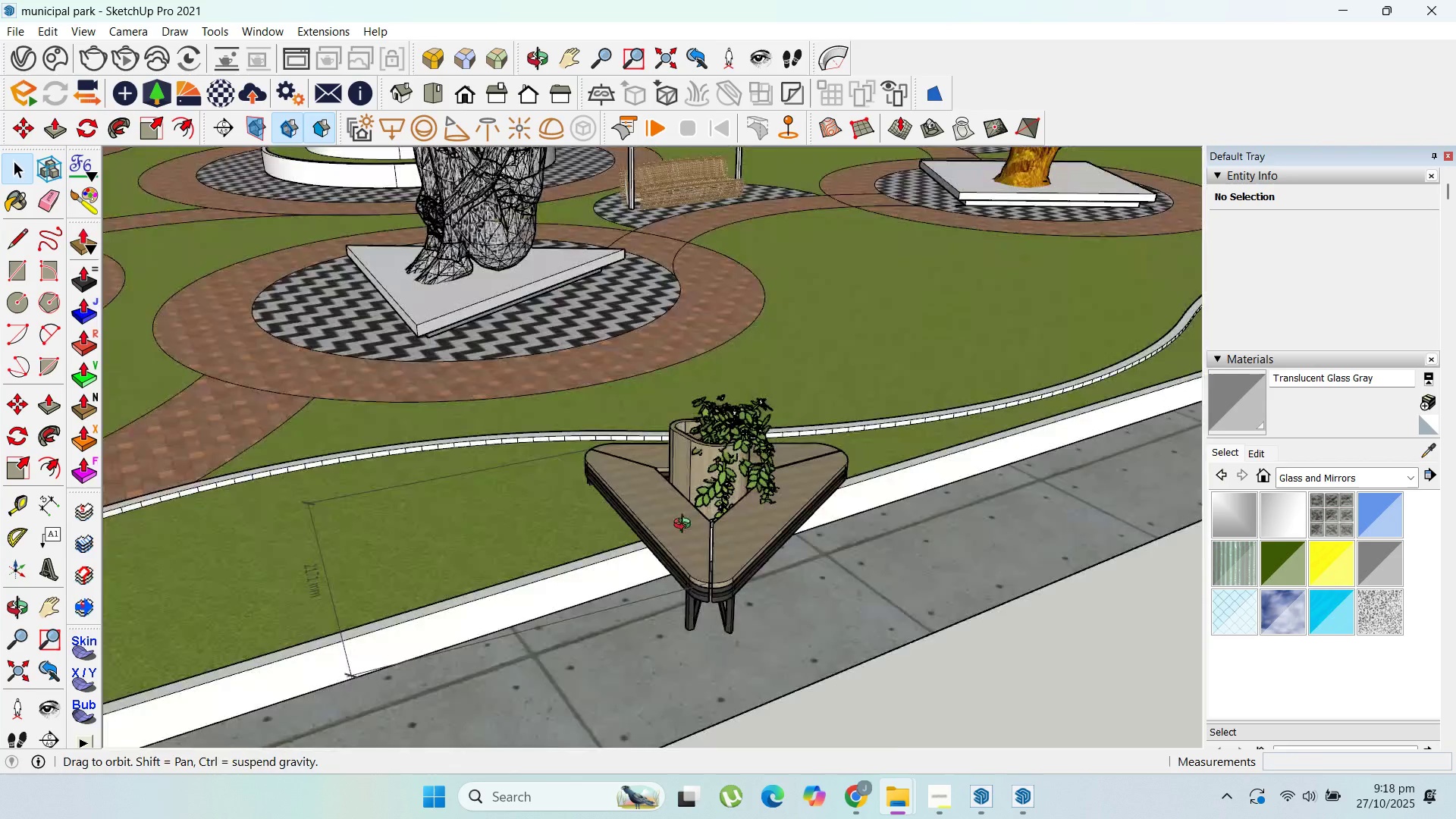 
left_click([796, 588])
 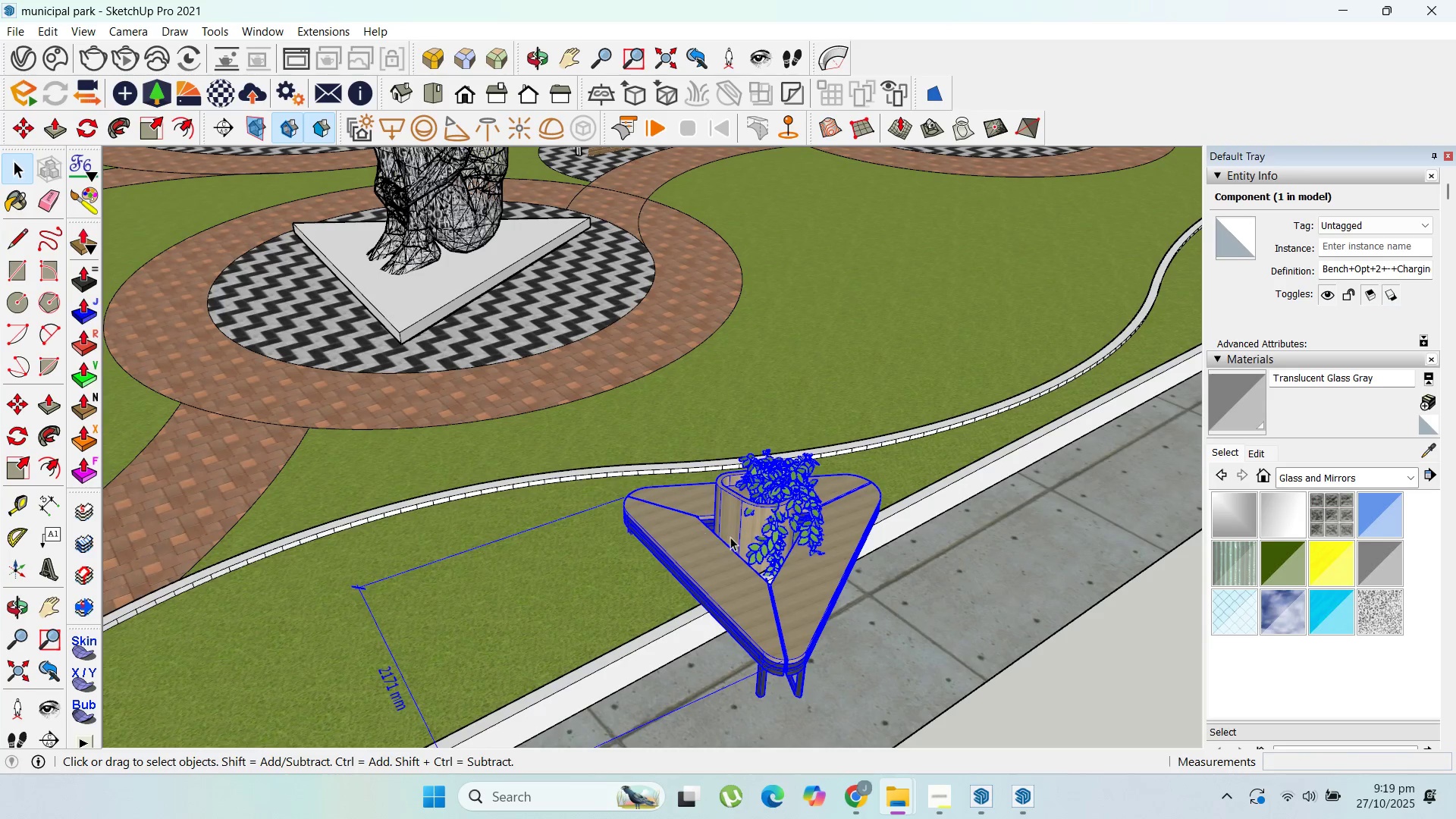 
scroll: coordinate [740, 344], scroll_direction: down, amount: 7.0
 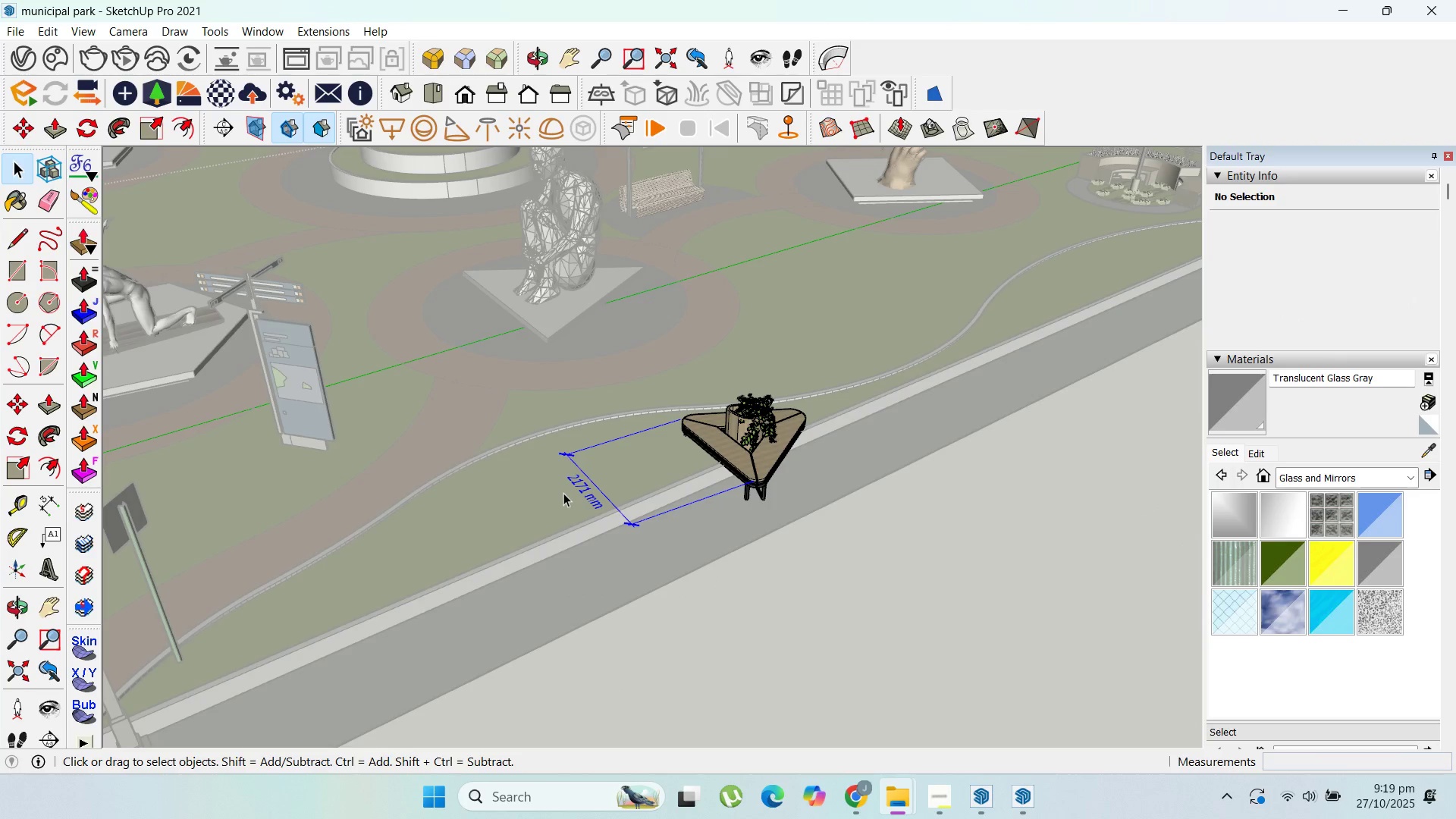 
key(Delete)
 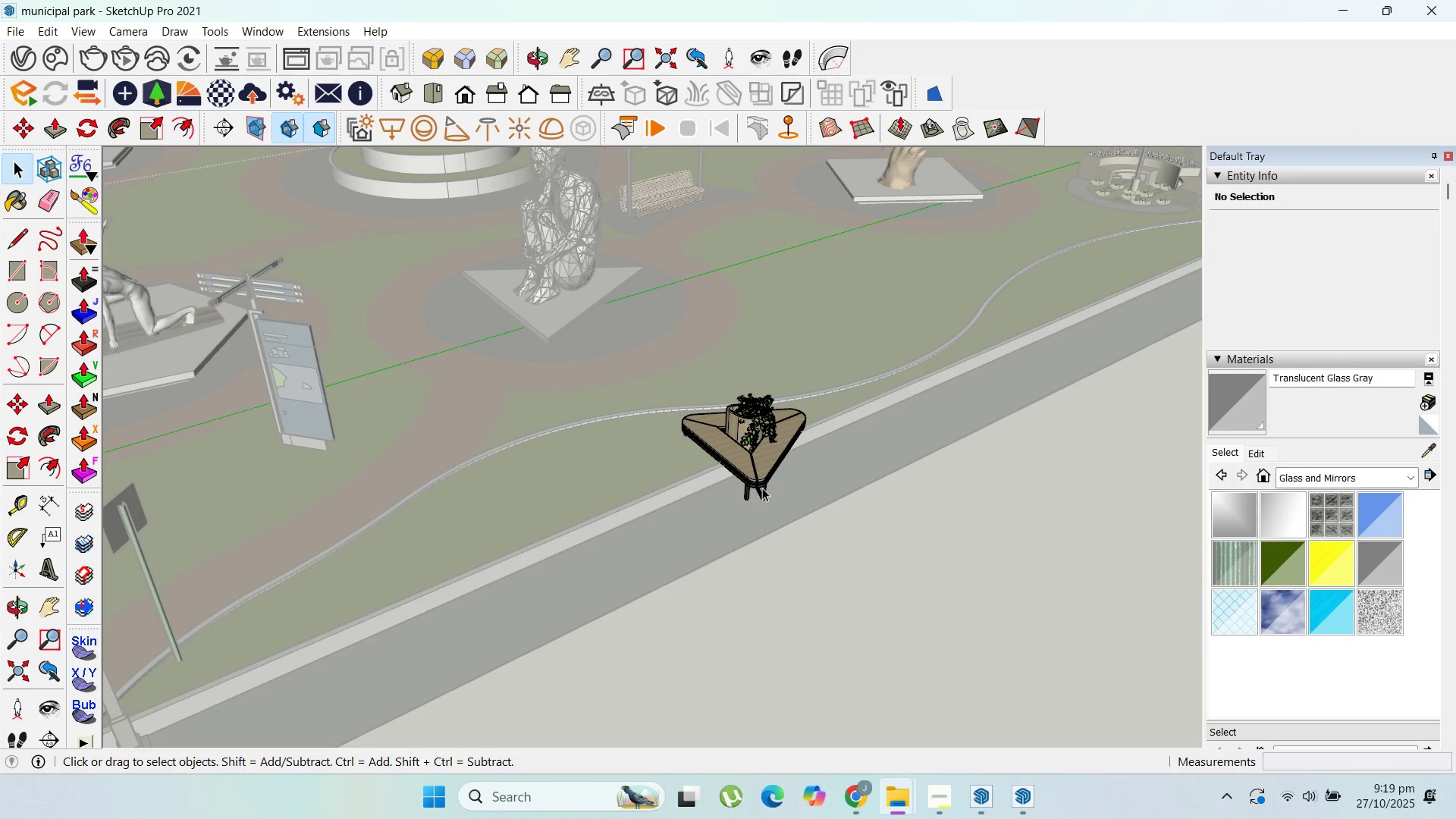 
key(Escape)
 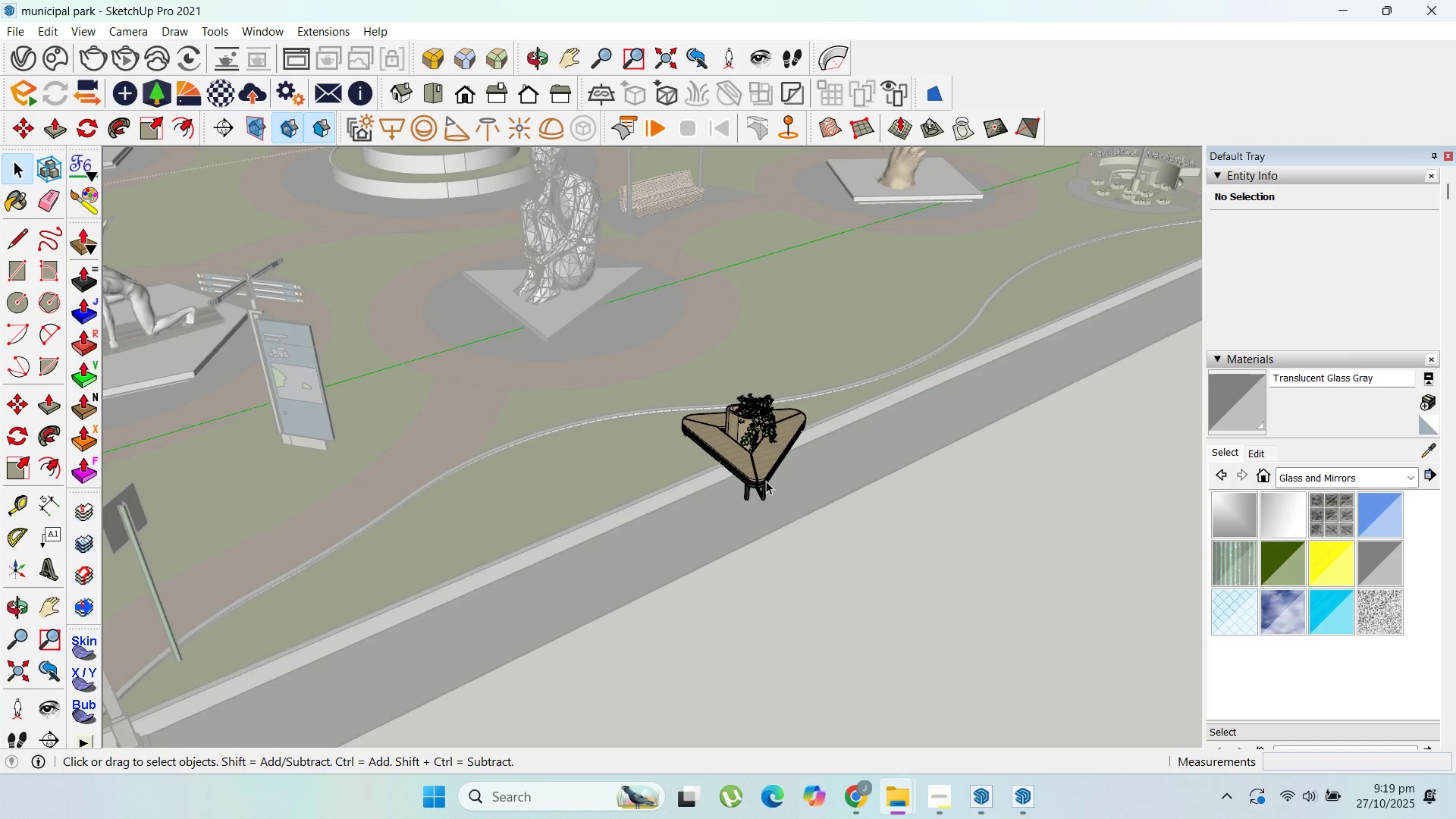 
key(Escape)
 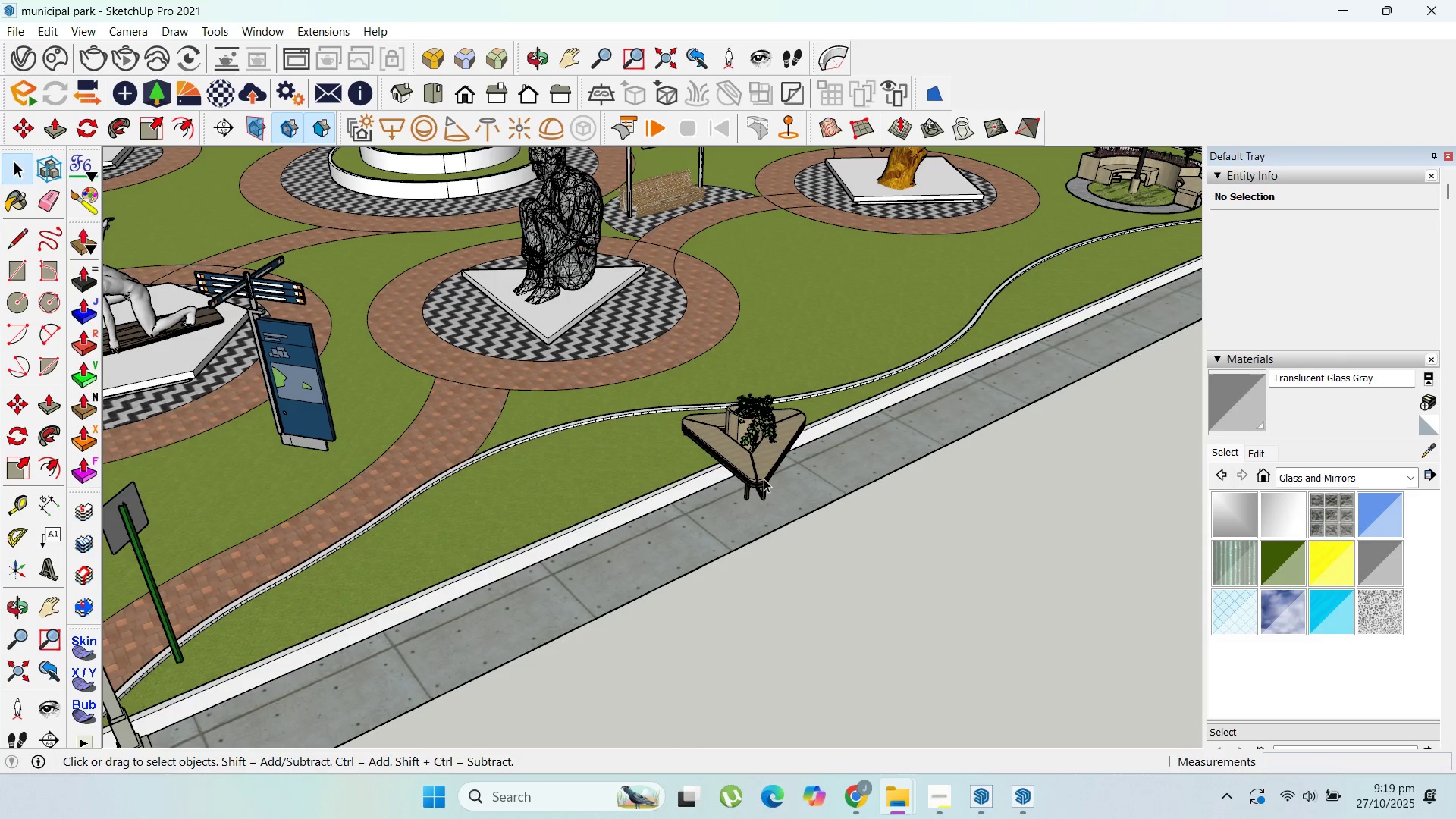 
key(Escape)
 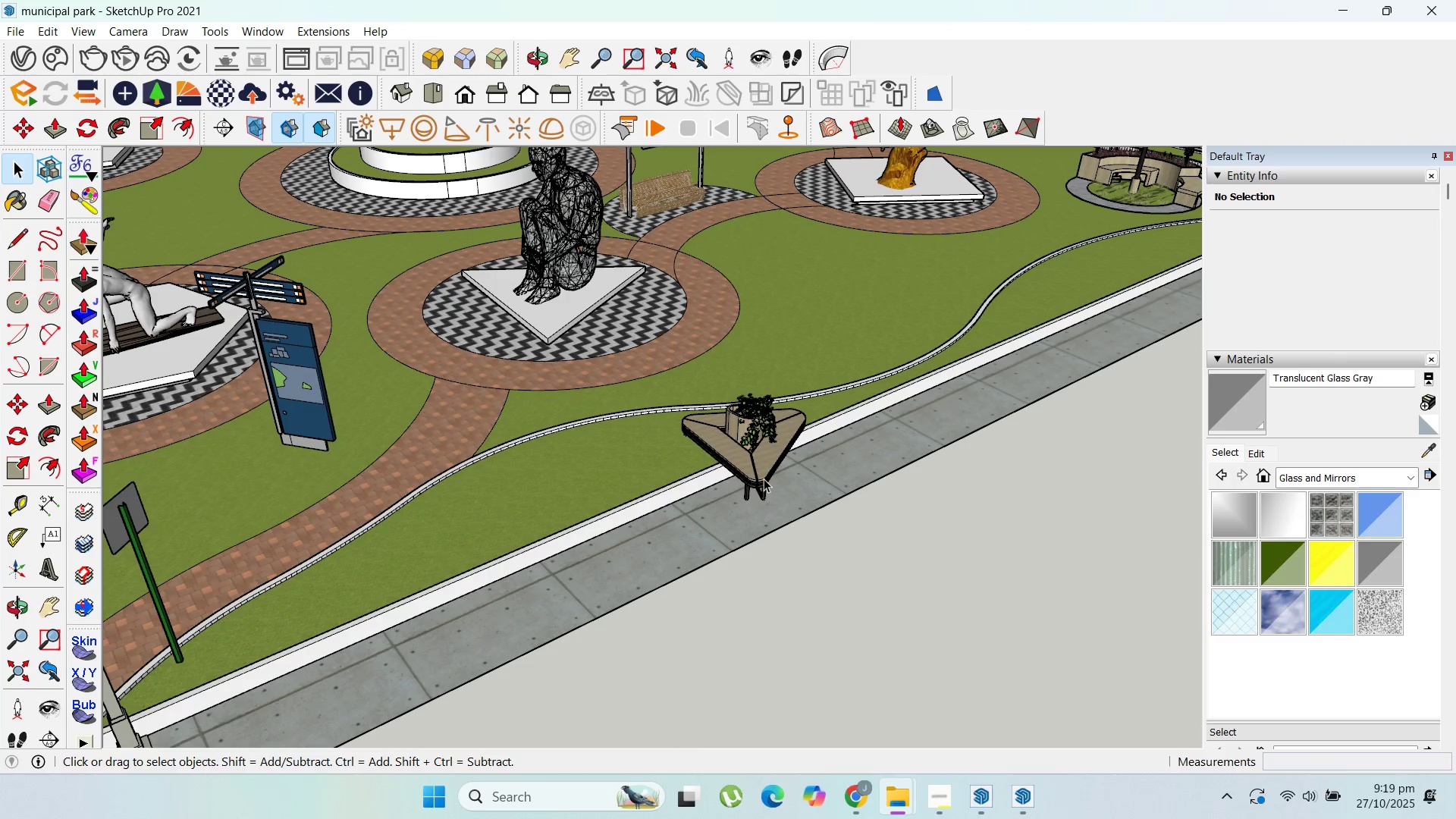 
key(Escape)
 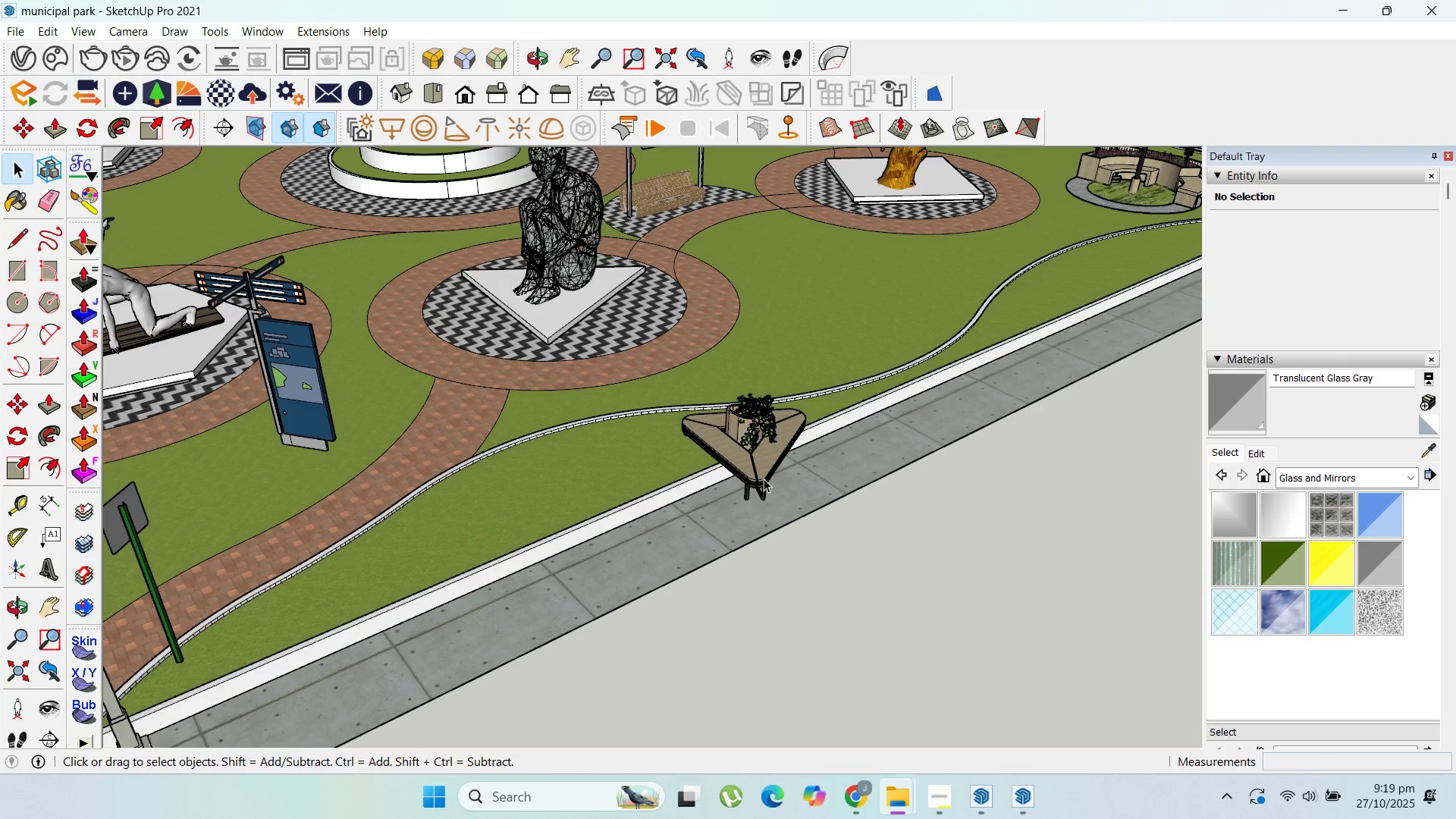 
left_click([764, 479])
 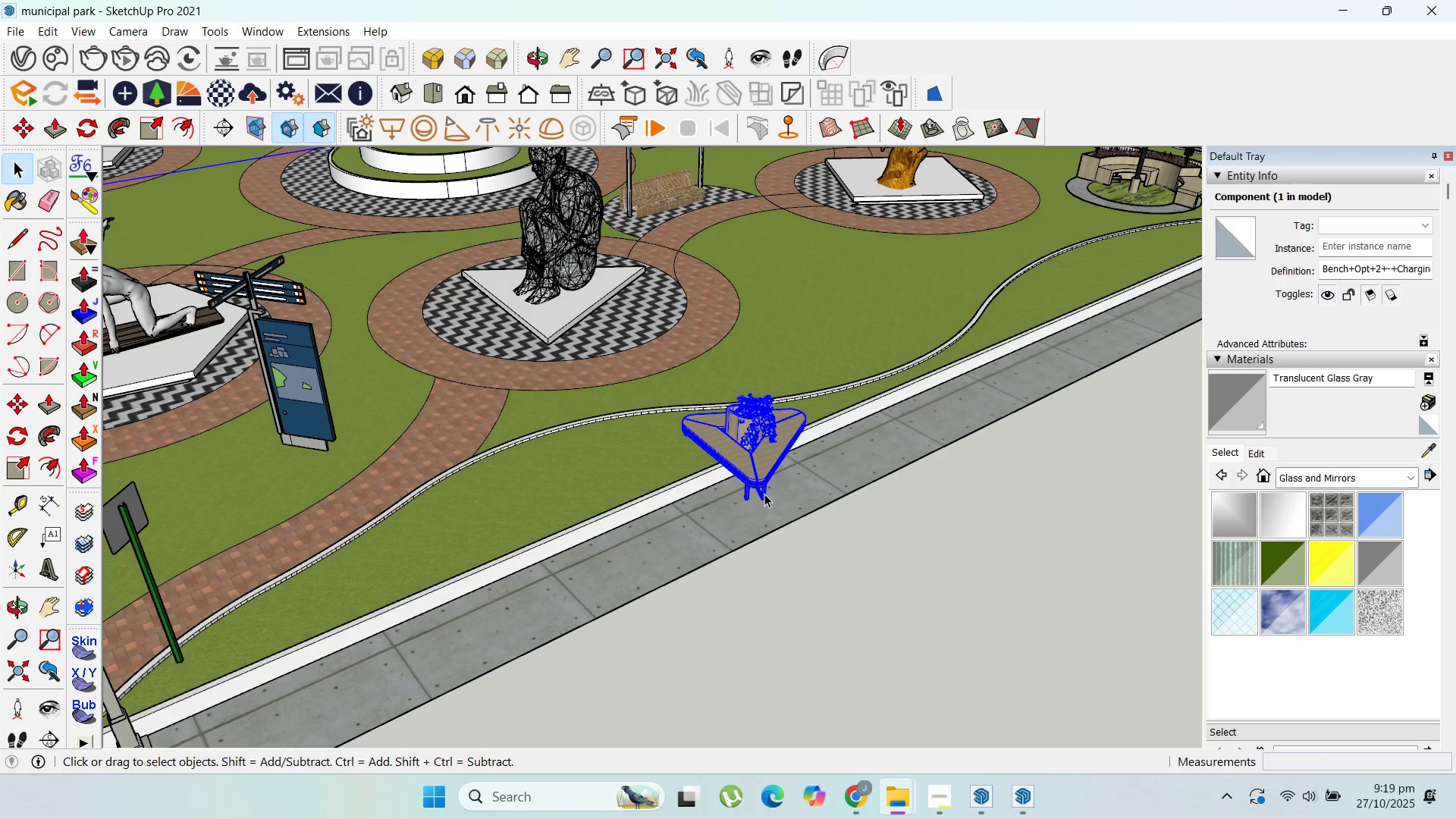 
scroll: coordinate [765, 495], scroll_direction: up, amount: 2.0
 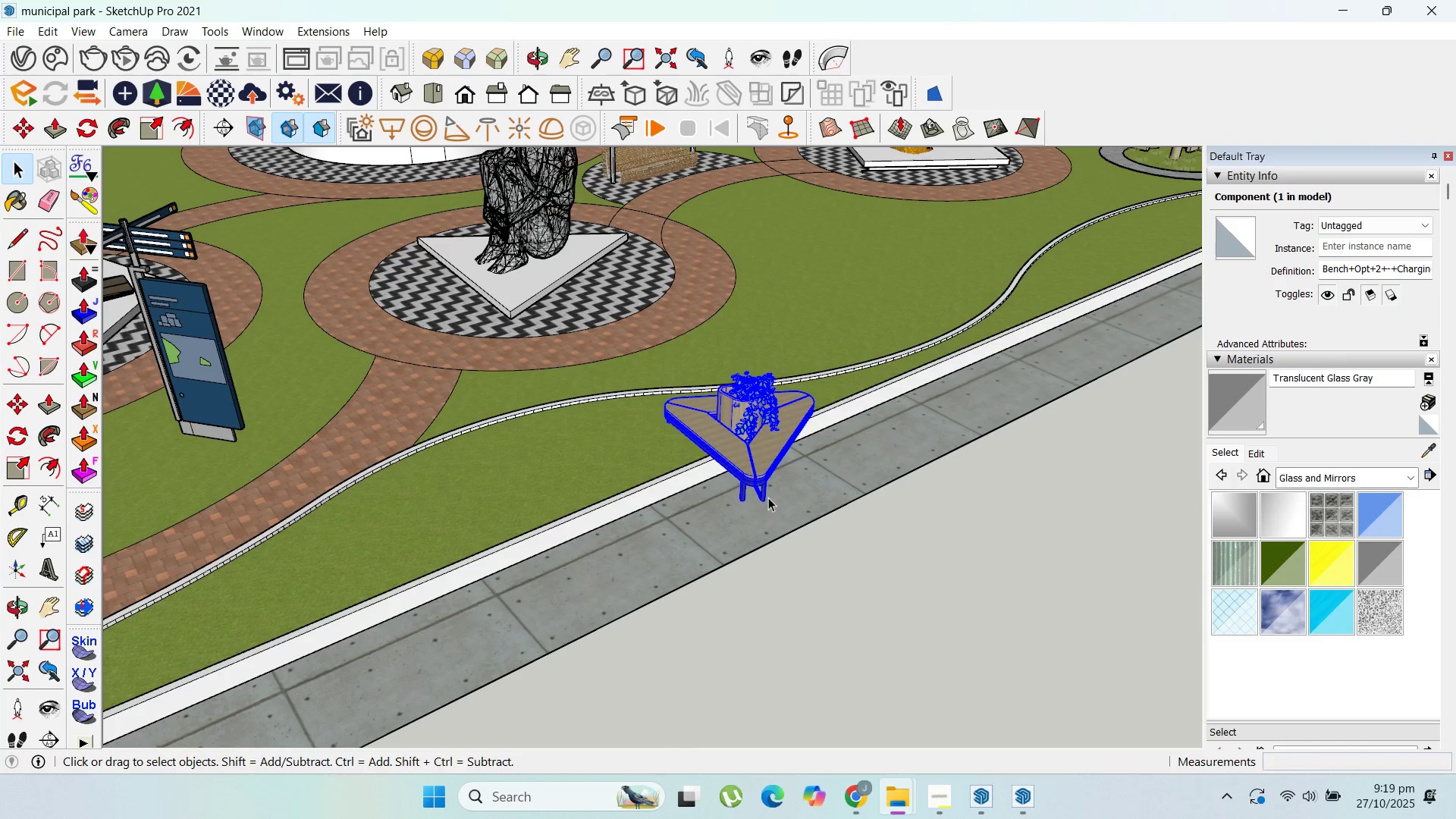 
key(M)
 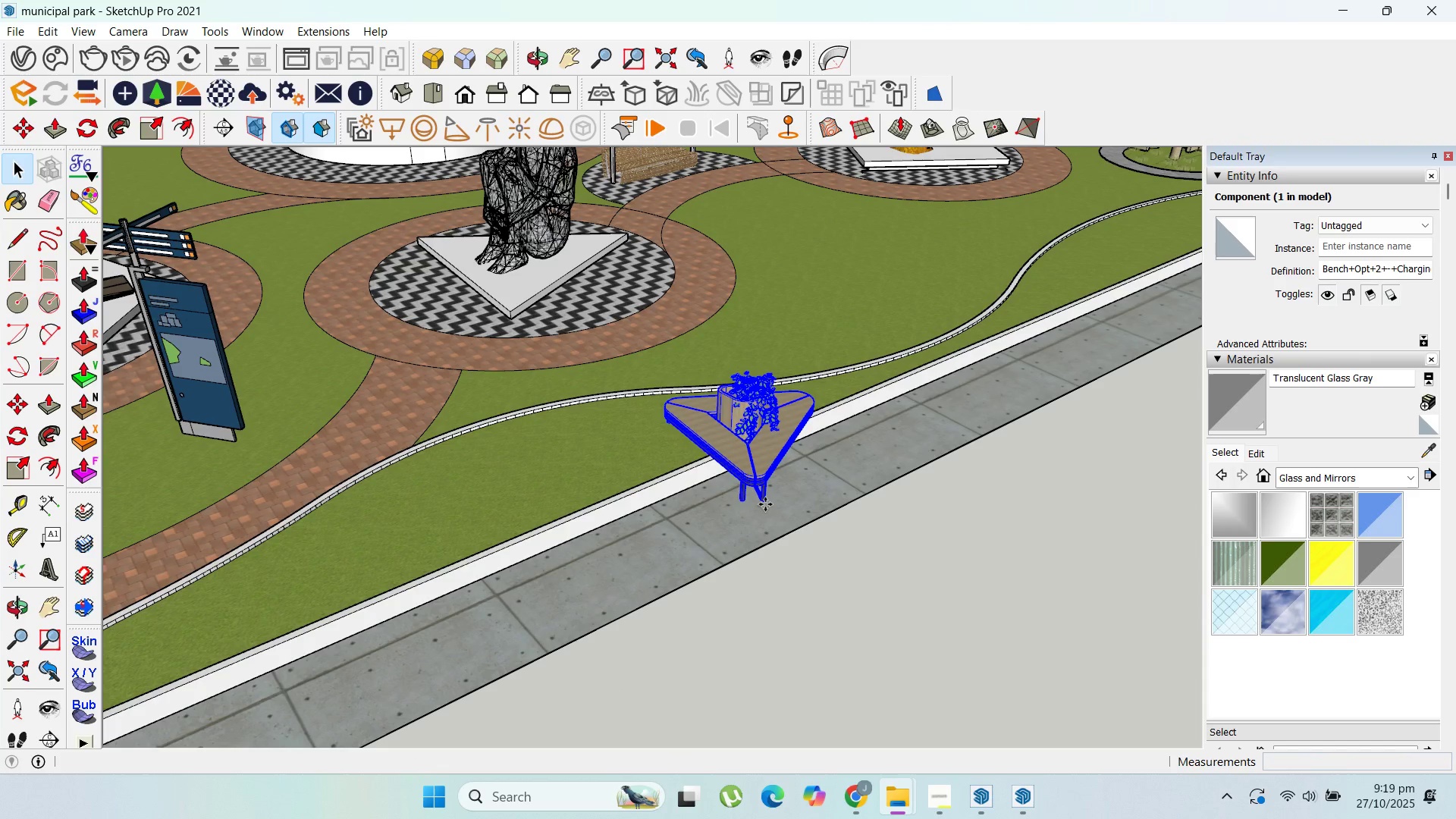 
left_click([765, 504])
 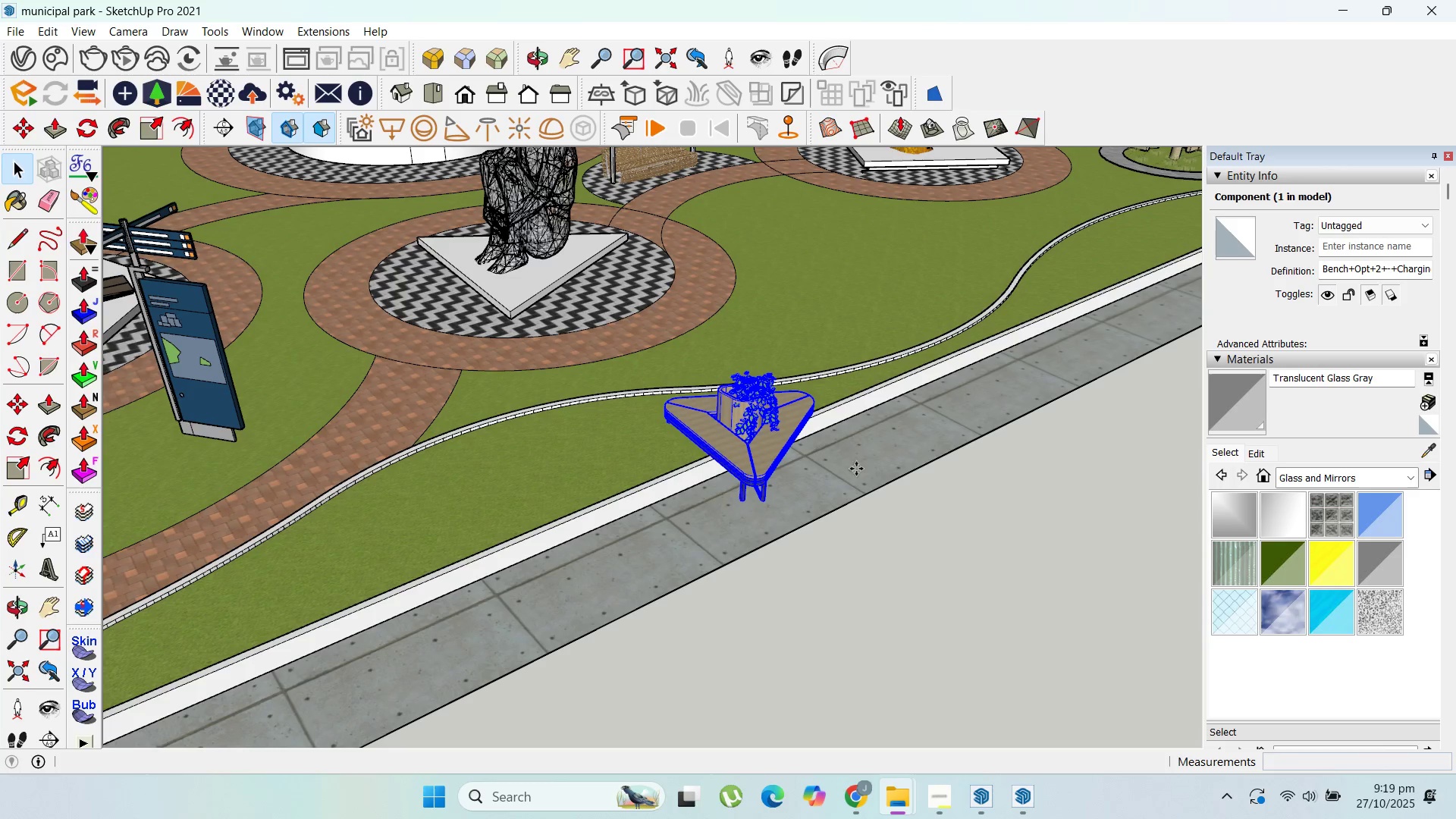 
scroll: coordinate [631, 236], scroll_direction: down, amount: 33.0
 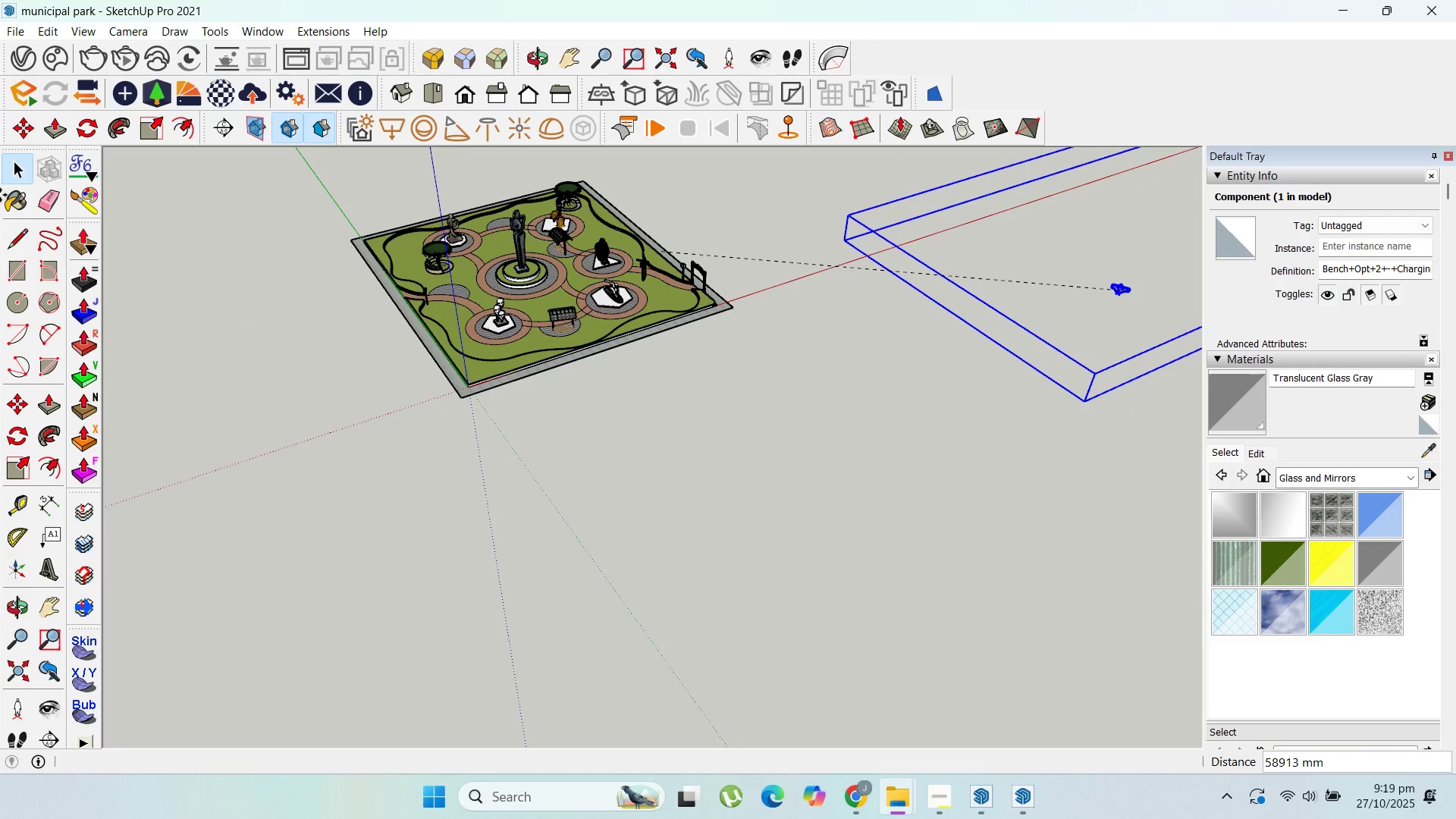 
left_click([37, 168])
 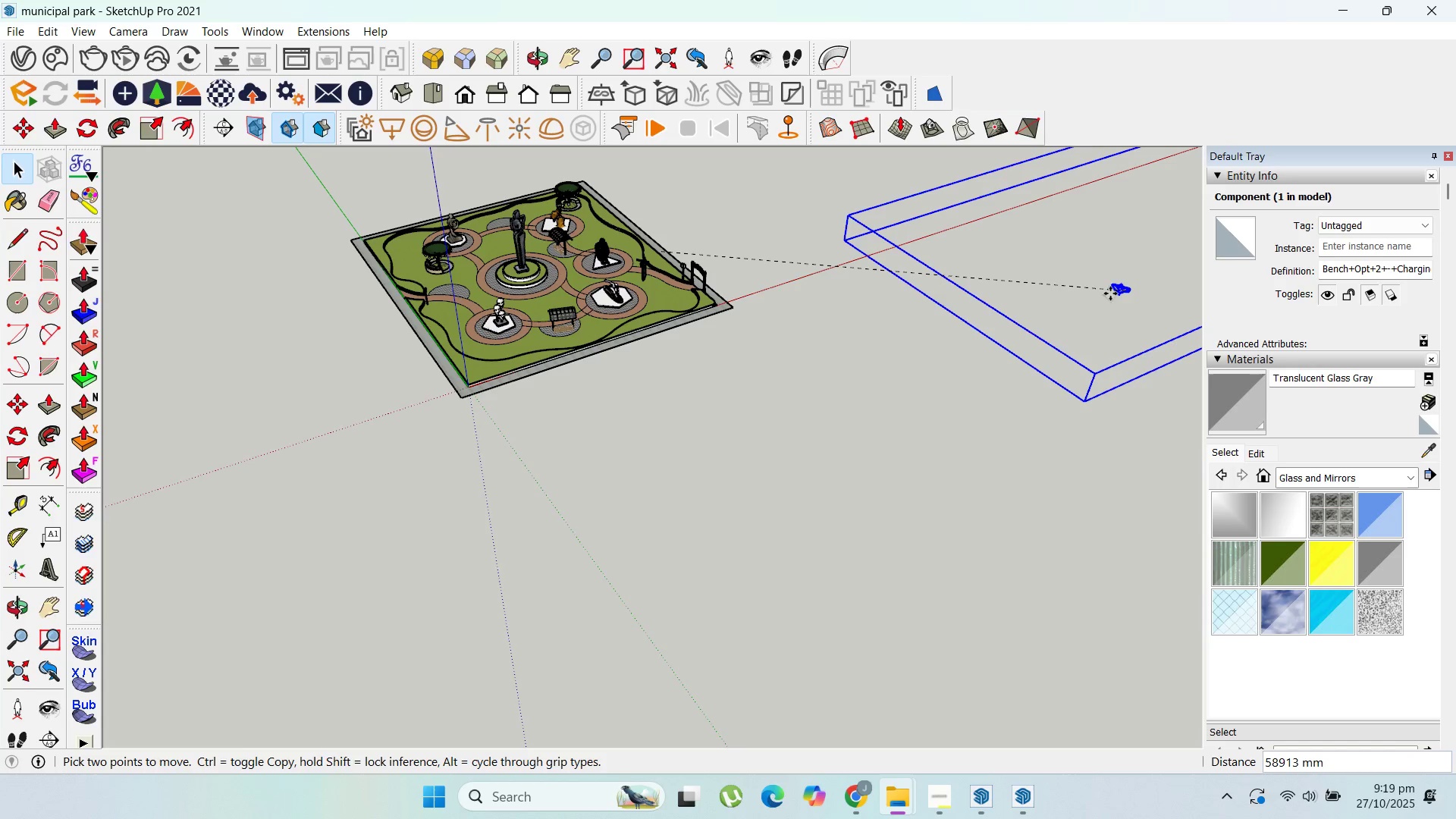 
wait(6.21)
 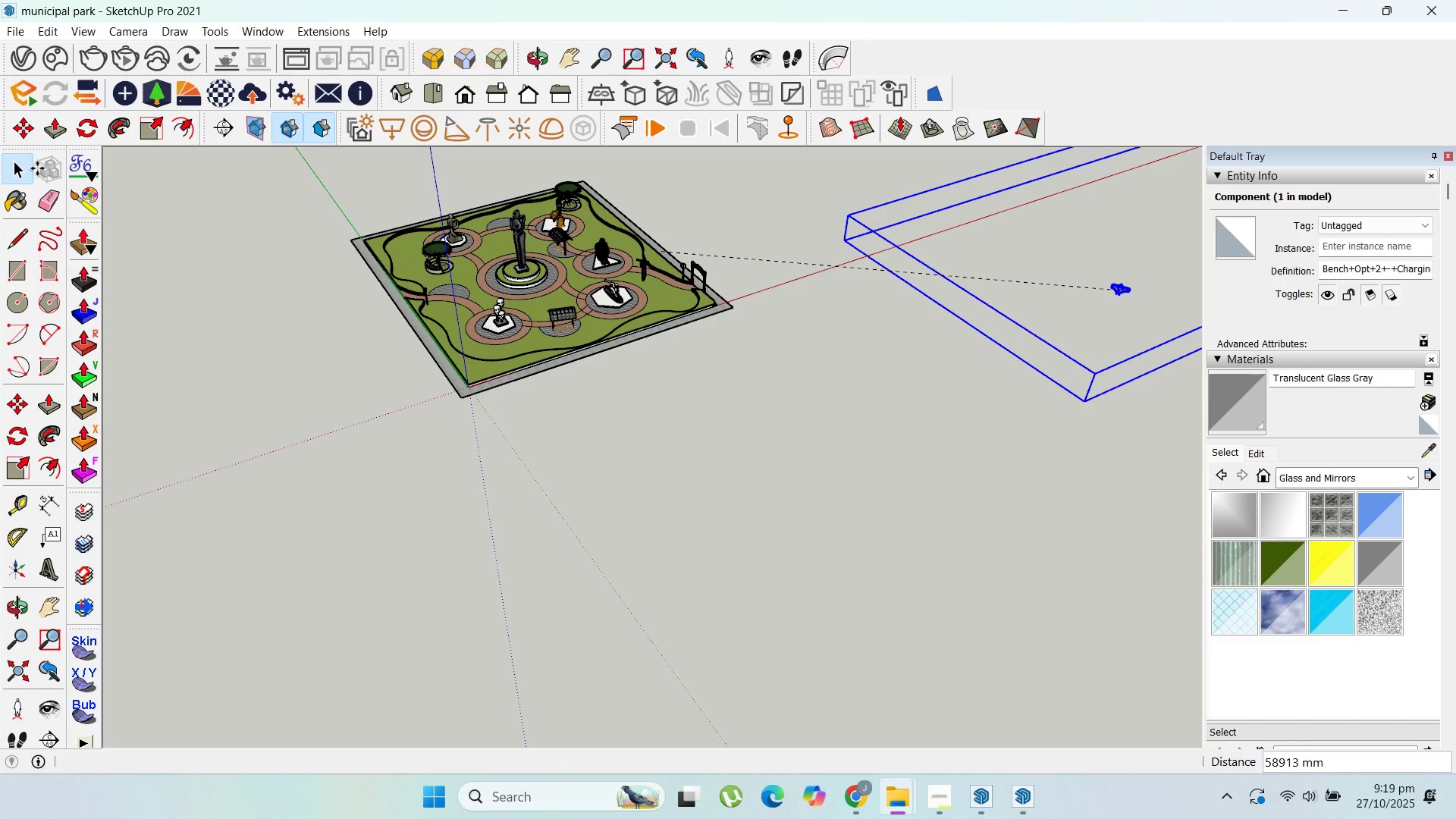 
left_click([16, 168])
 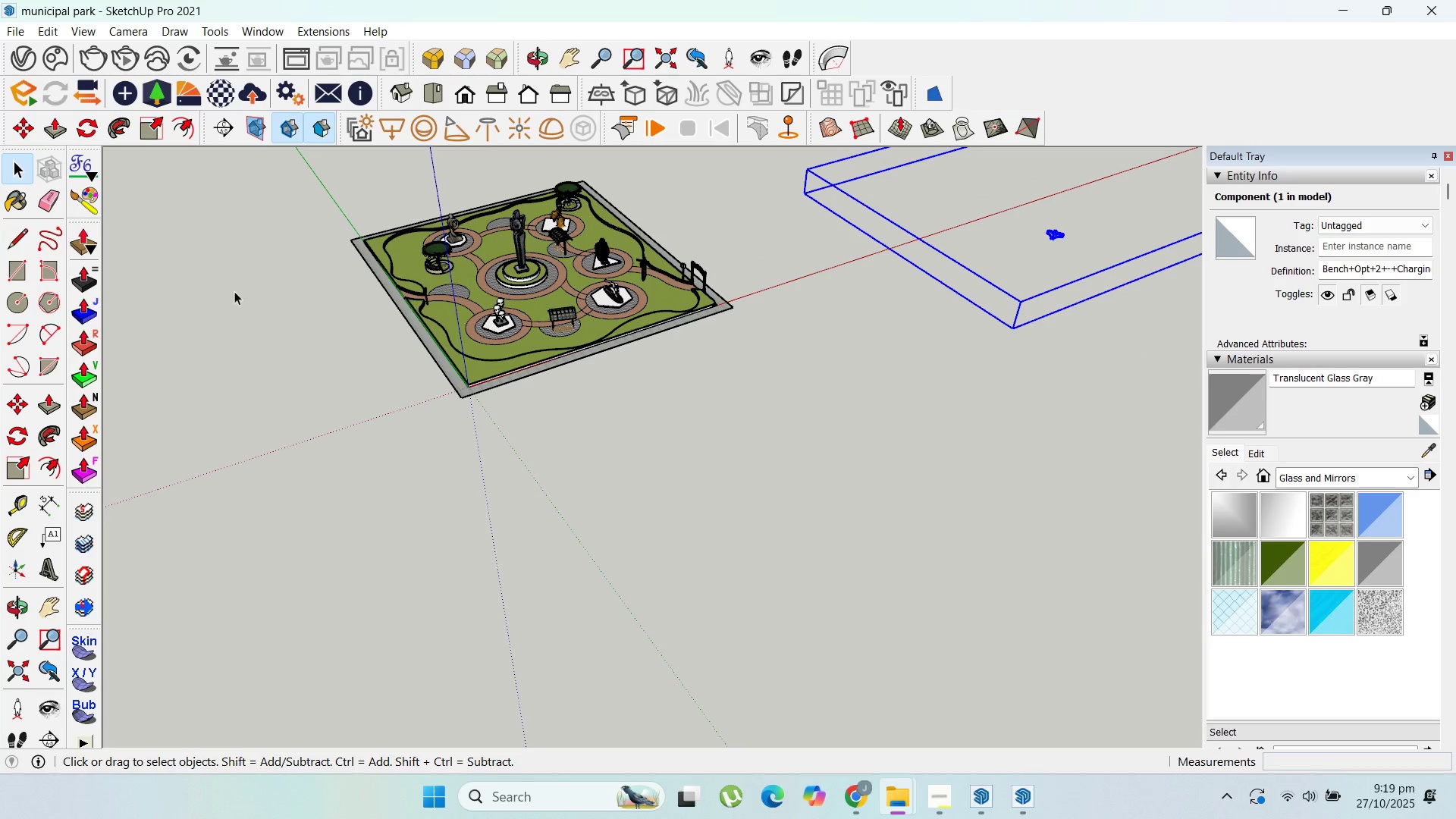 
double_click([1057, 234])
 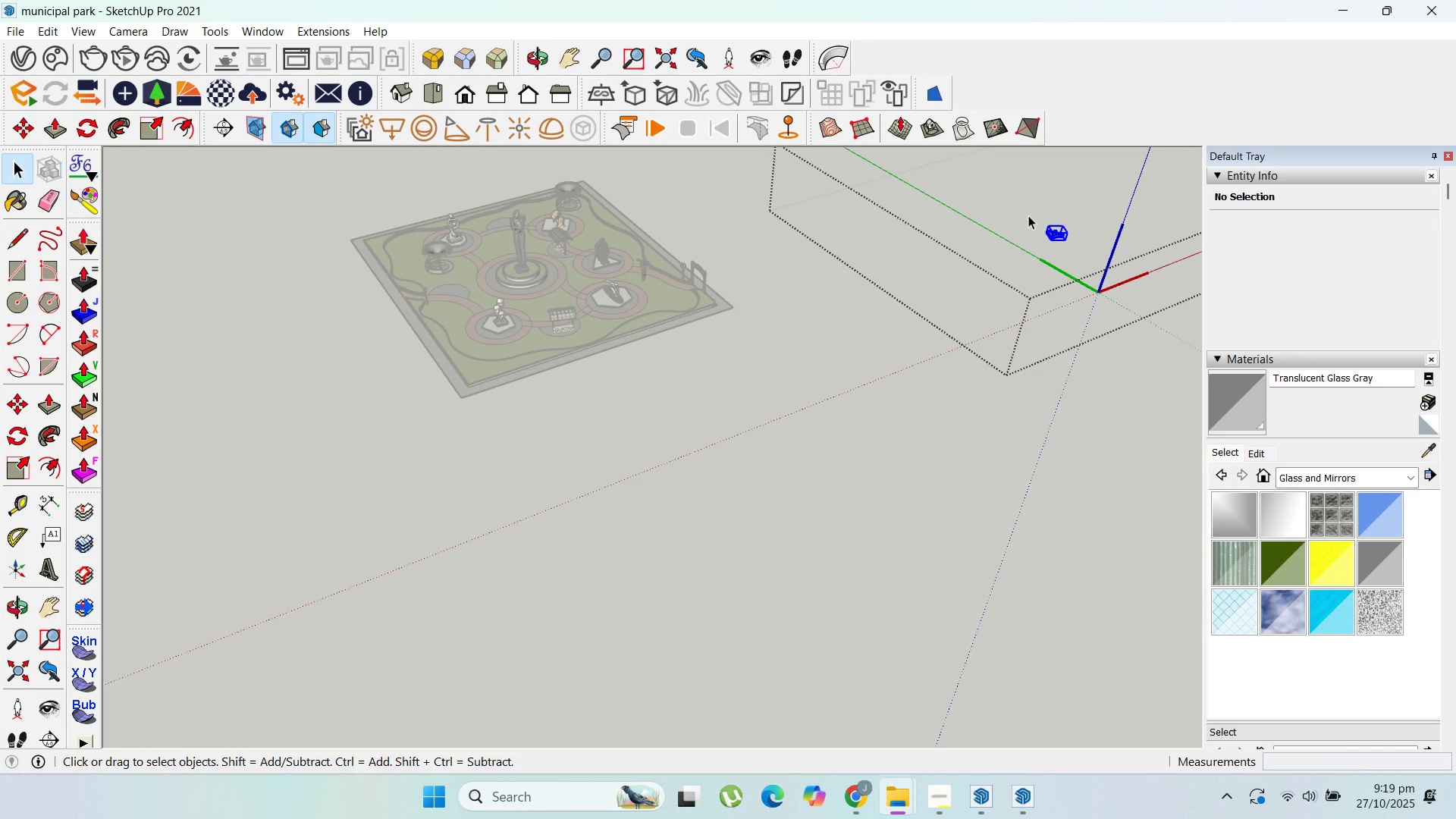 
key(Control+C)
 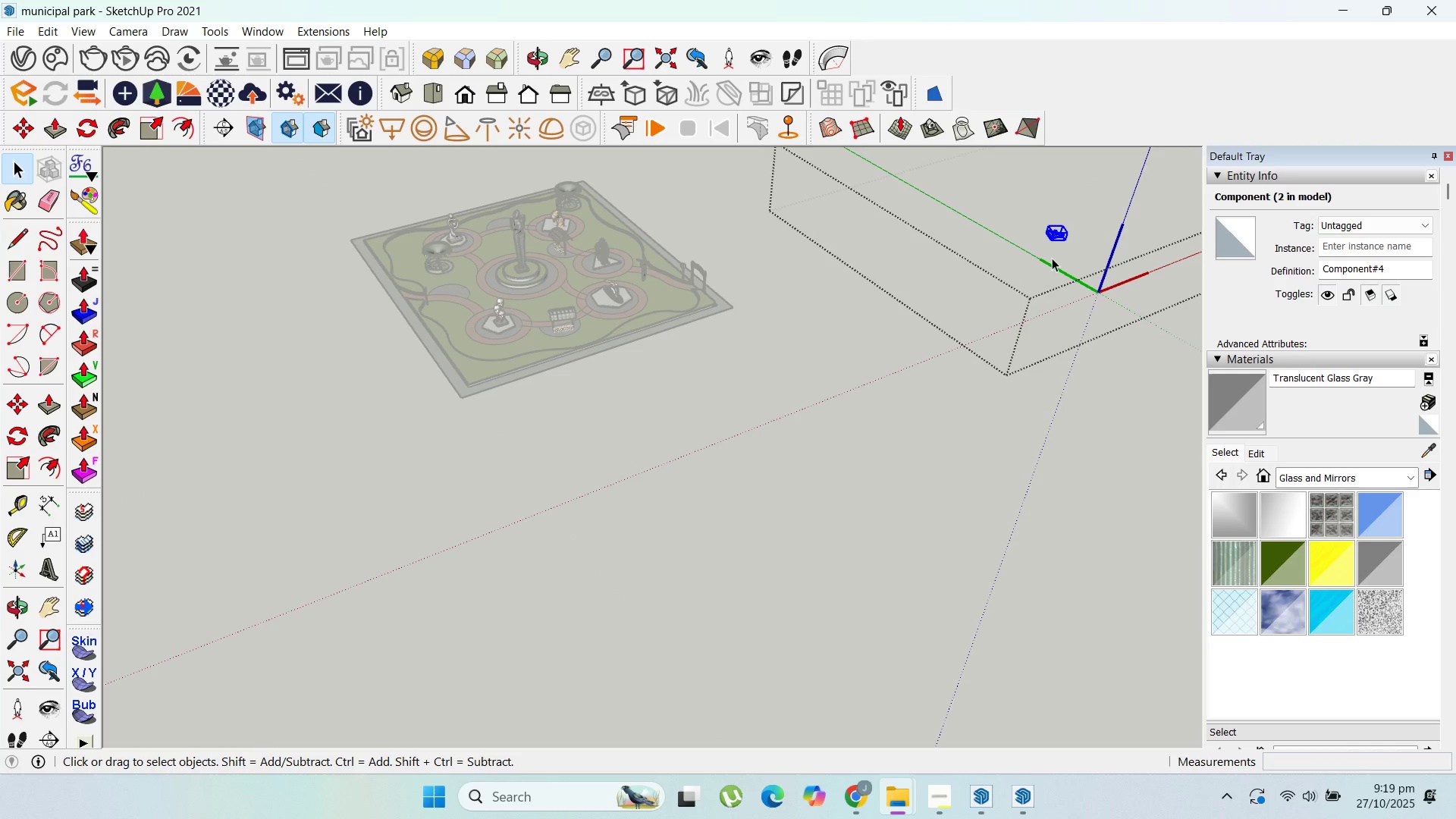 
key(Escape)
 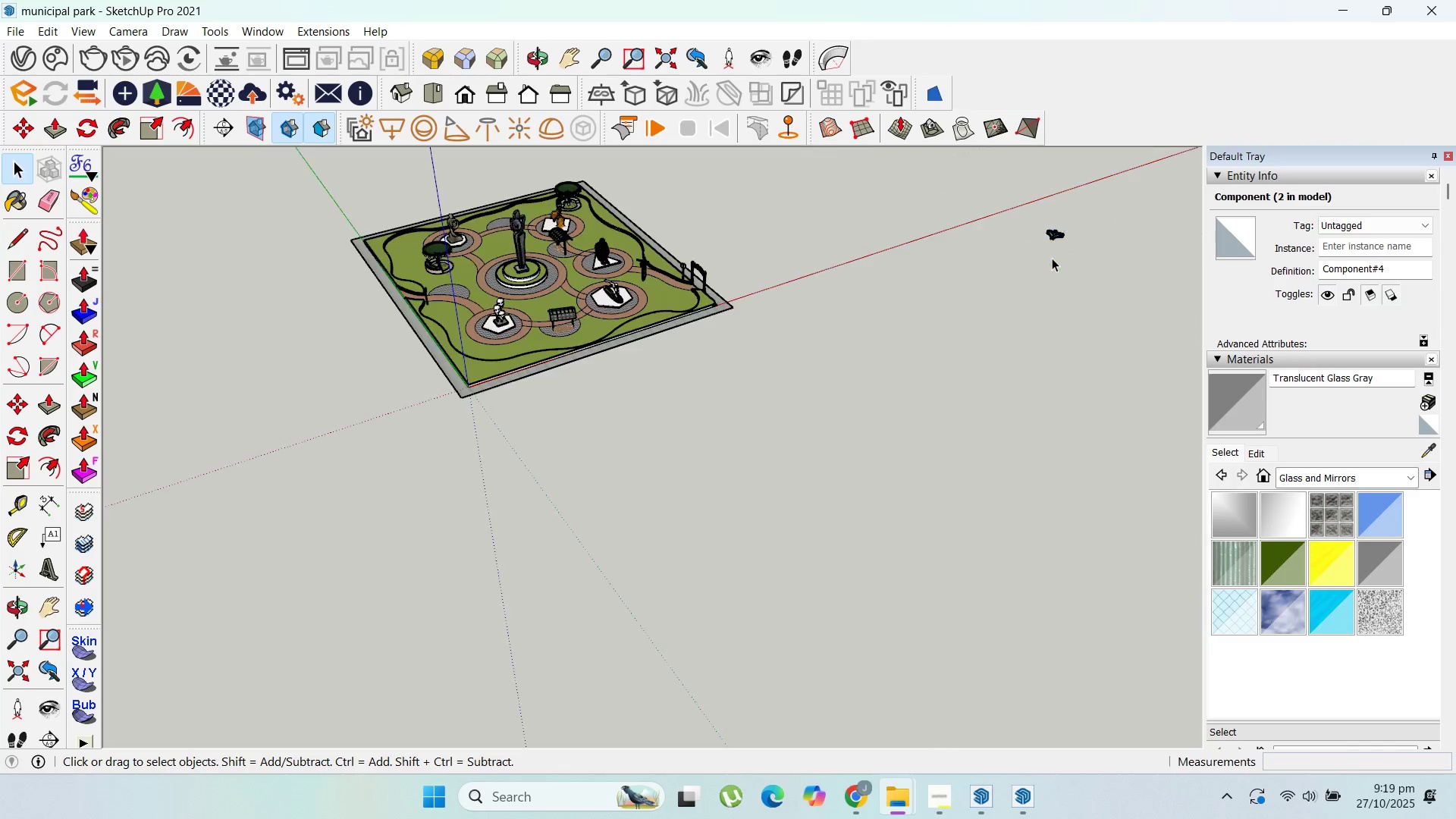 
key(Escape)
 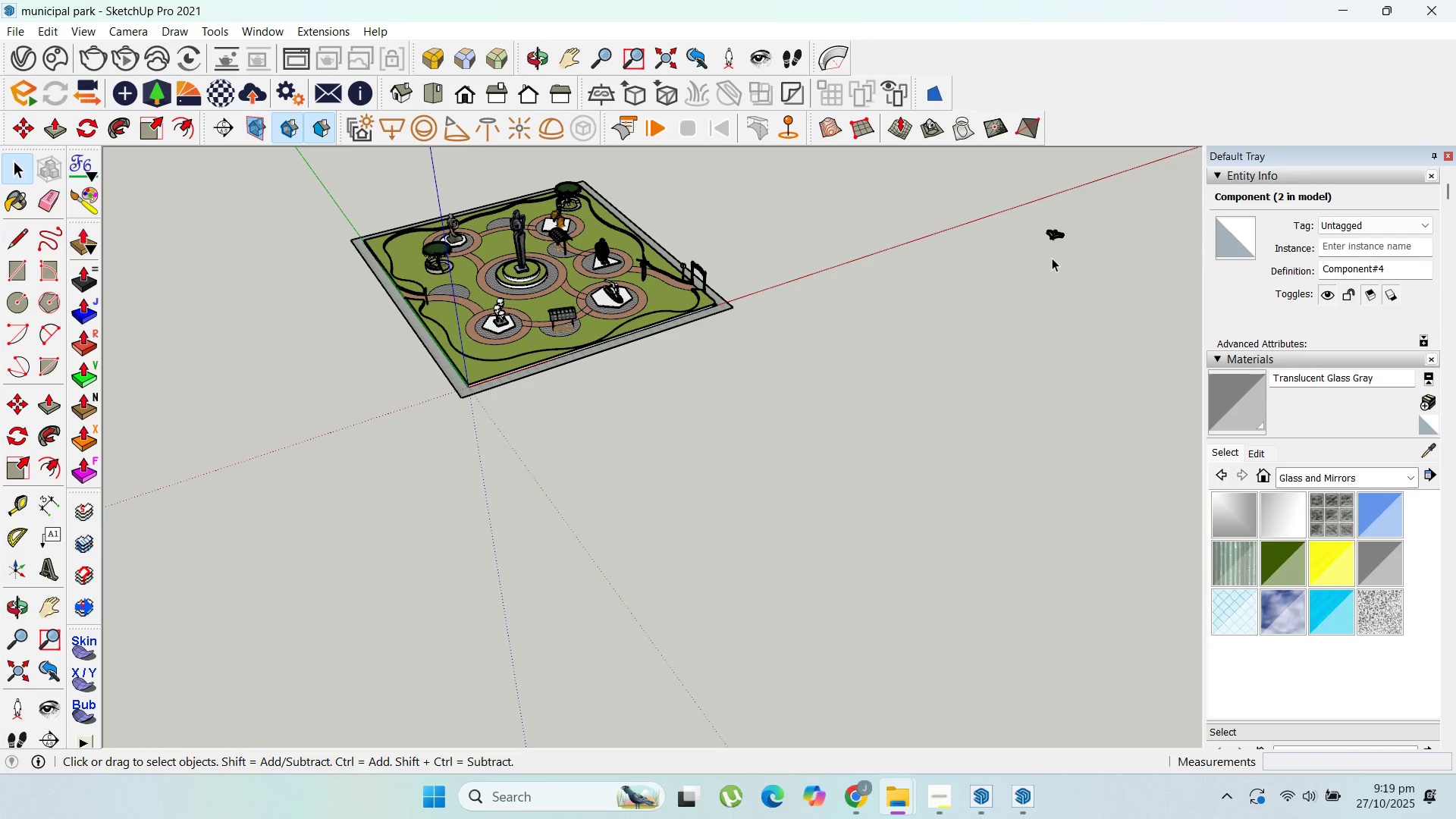 
key(Escape)
 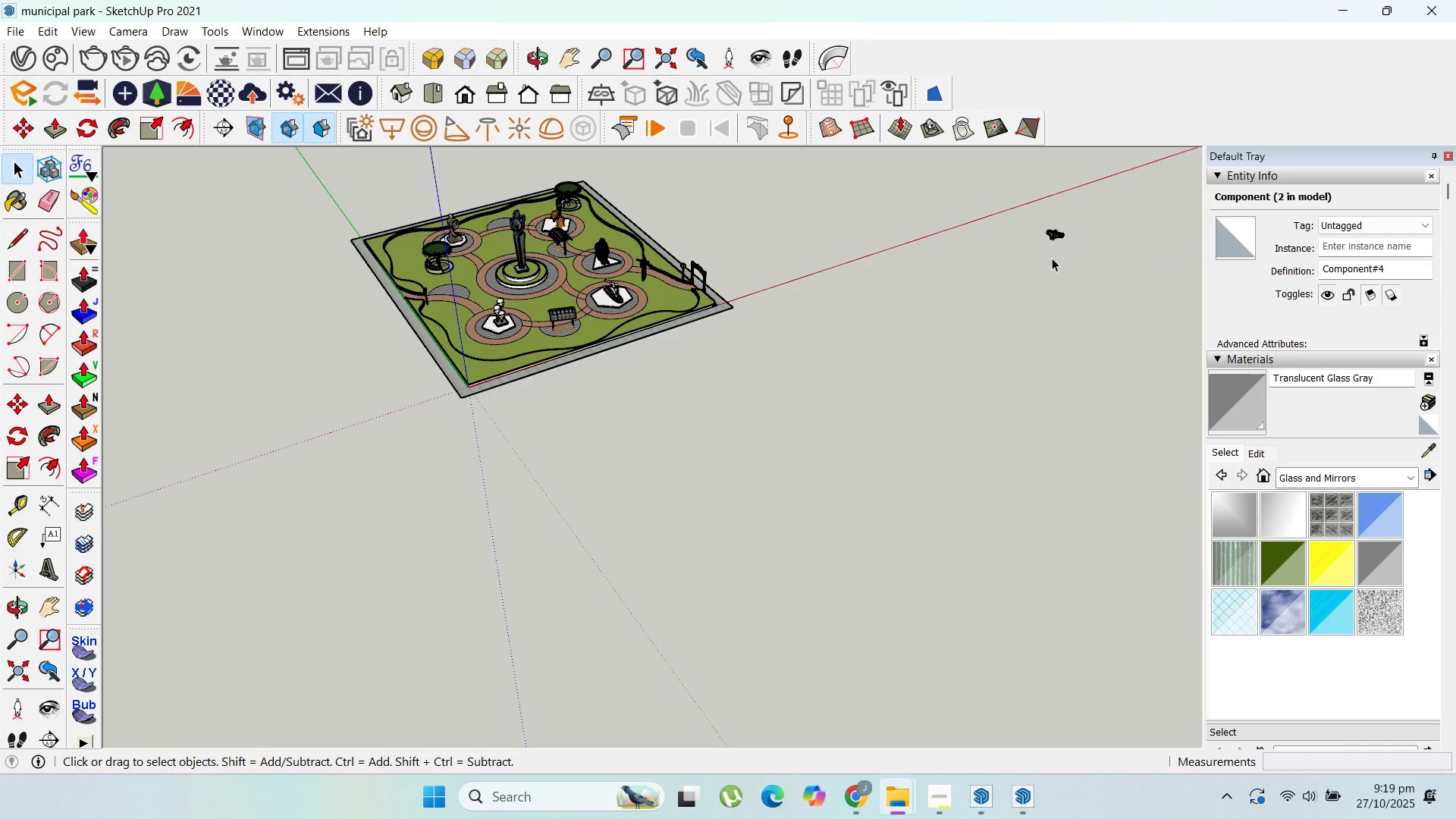 
key(Escape)
 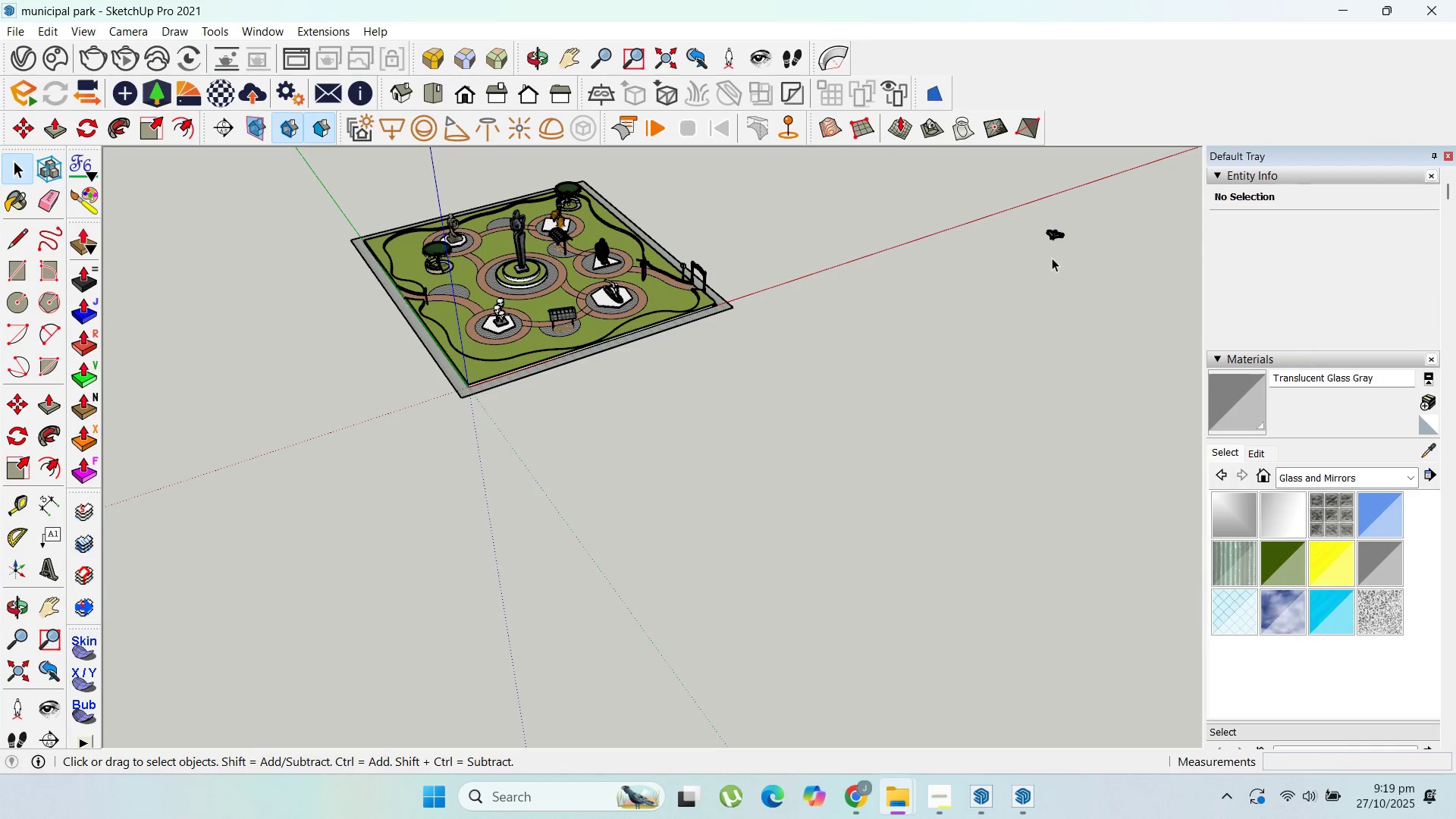 
key(Escape)
 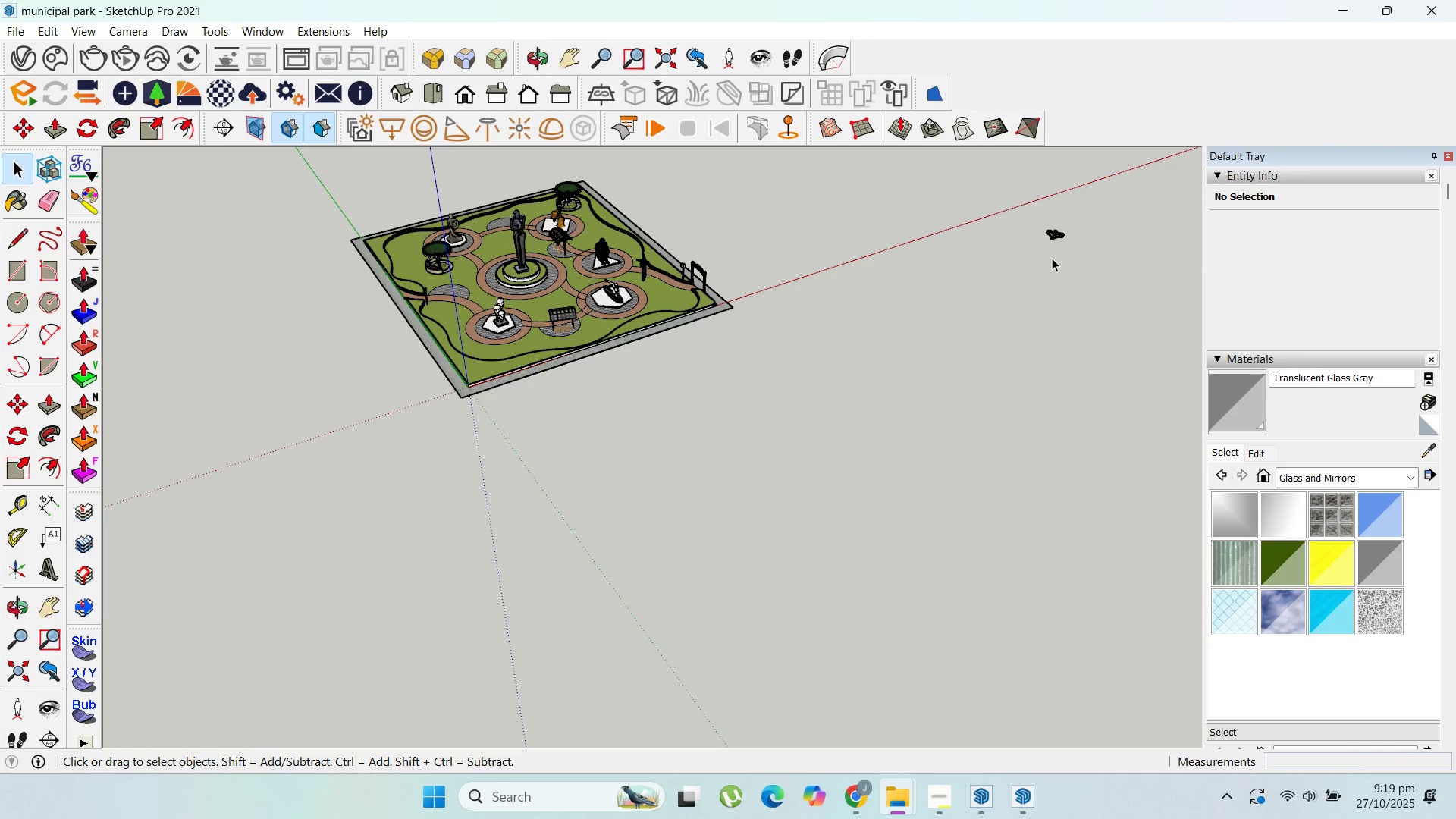 
key(Escape)
 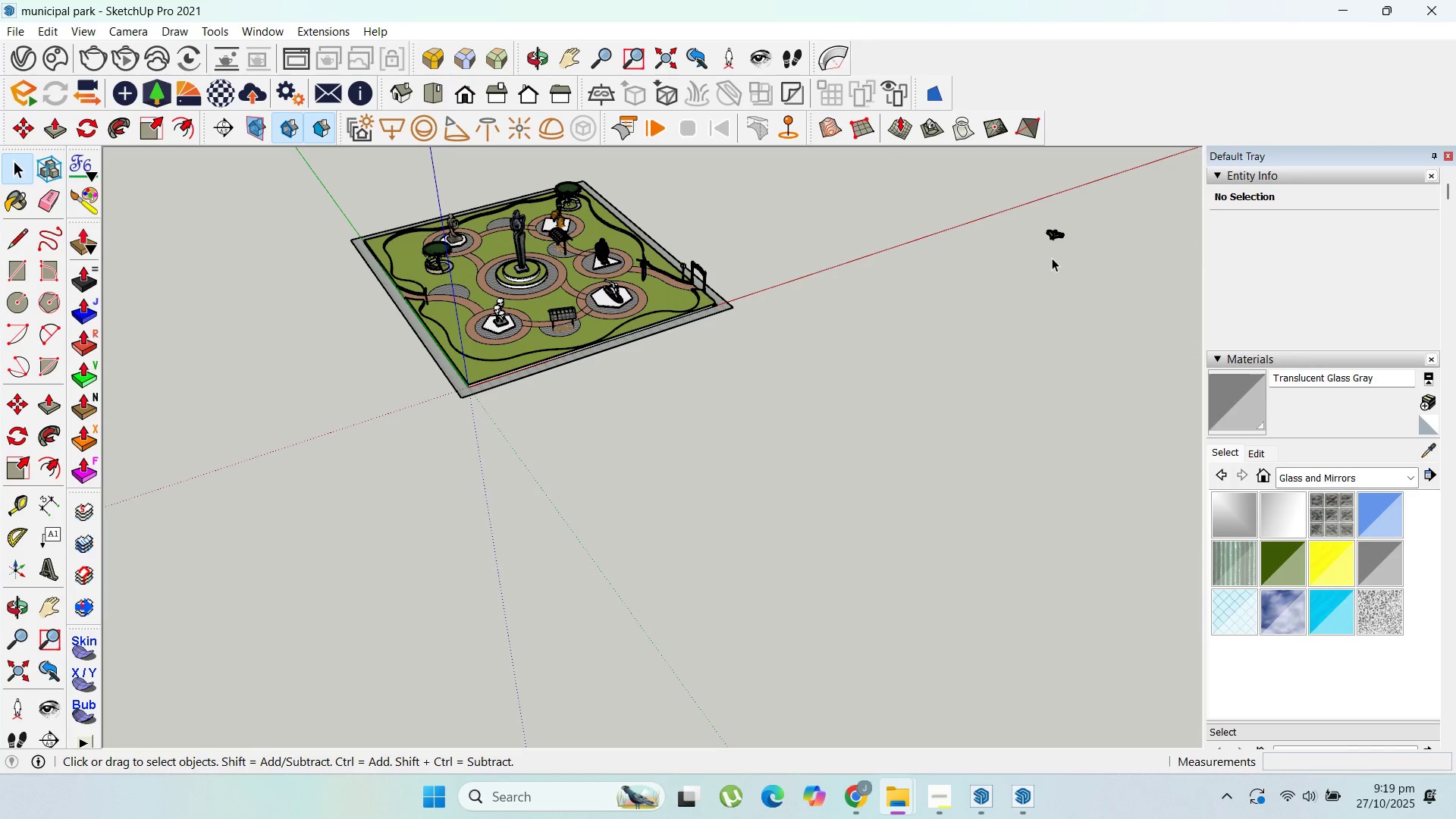 
key(Escape)
 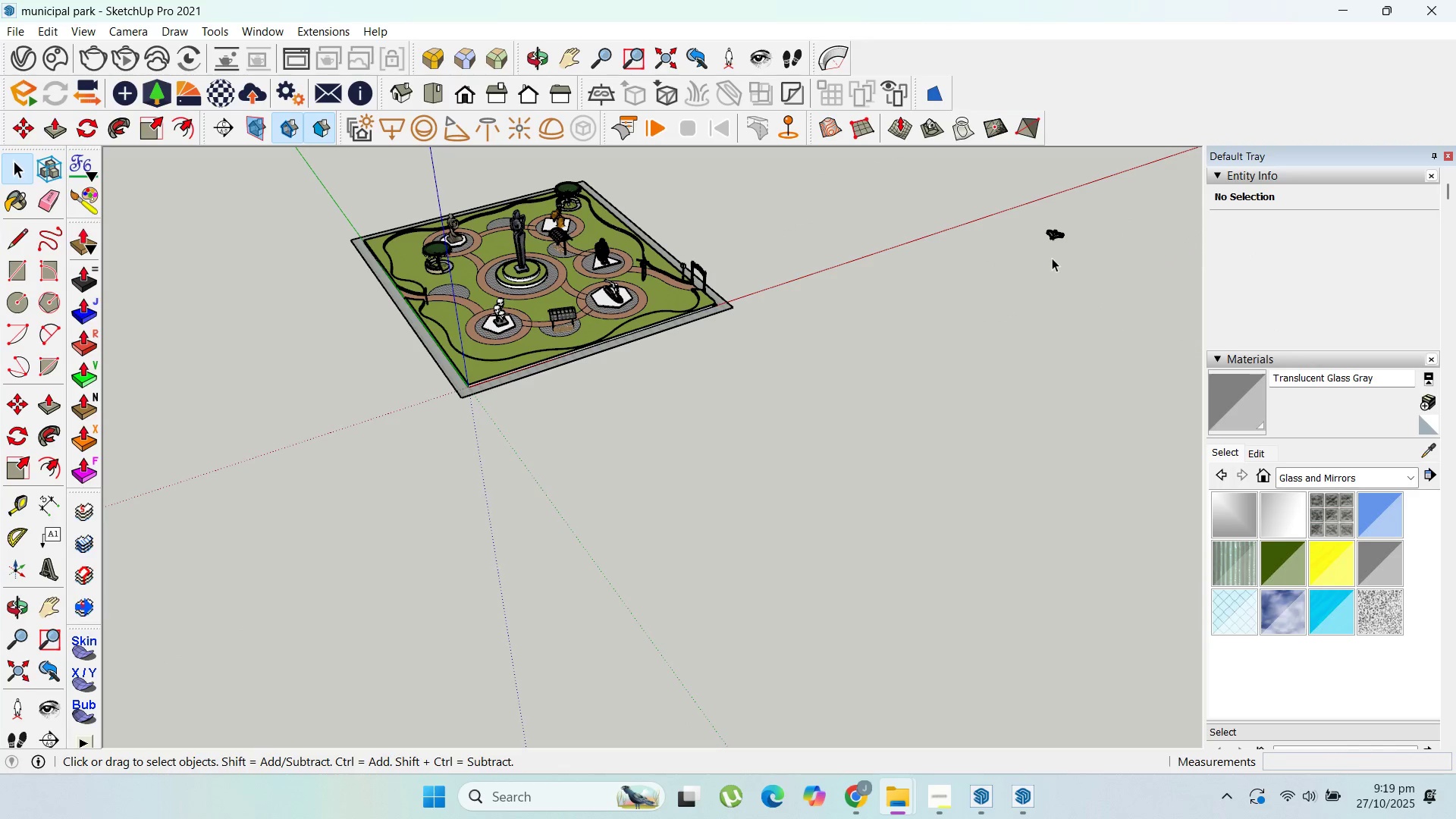 
key(Escape)
 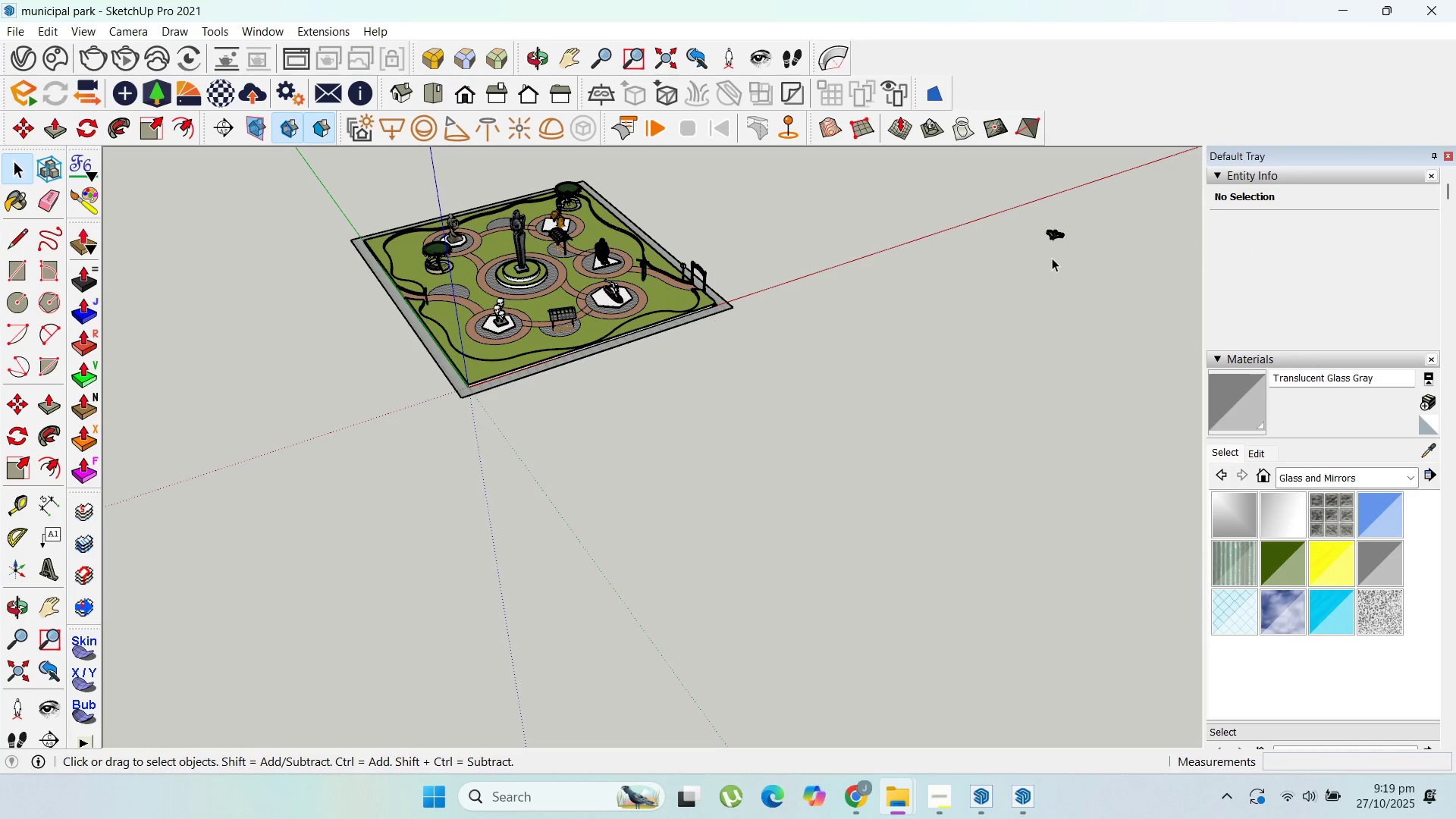 
key(Escape)
 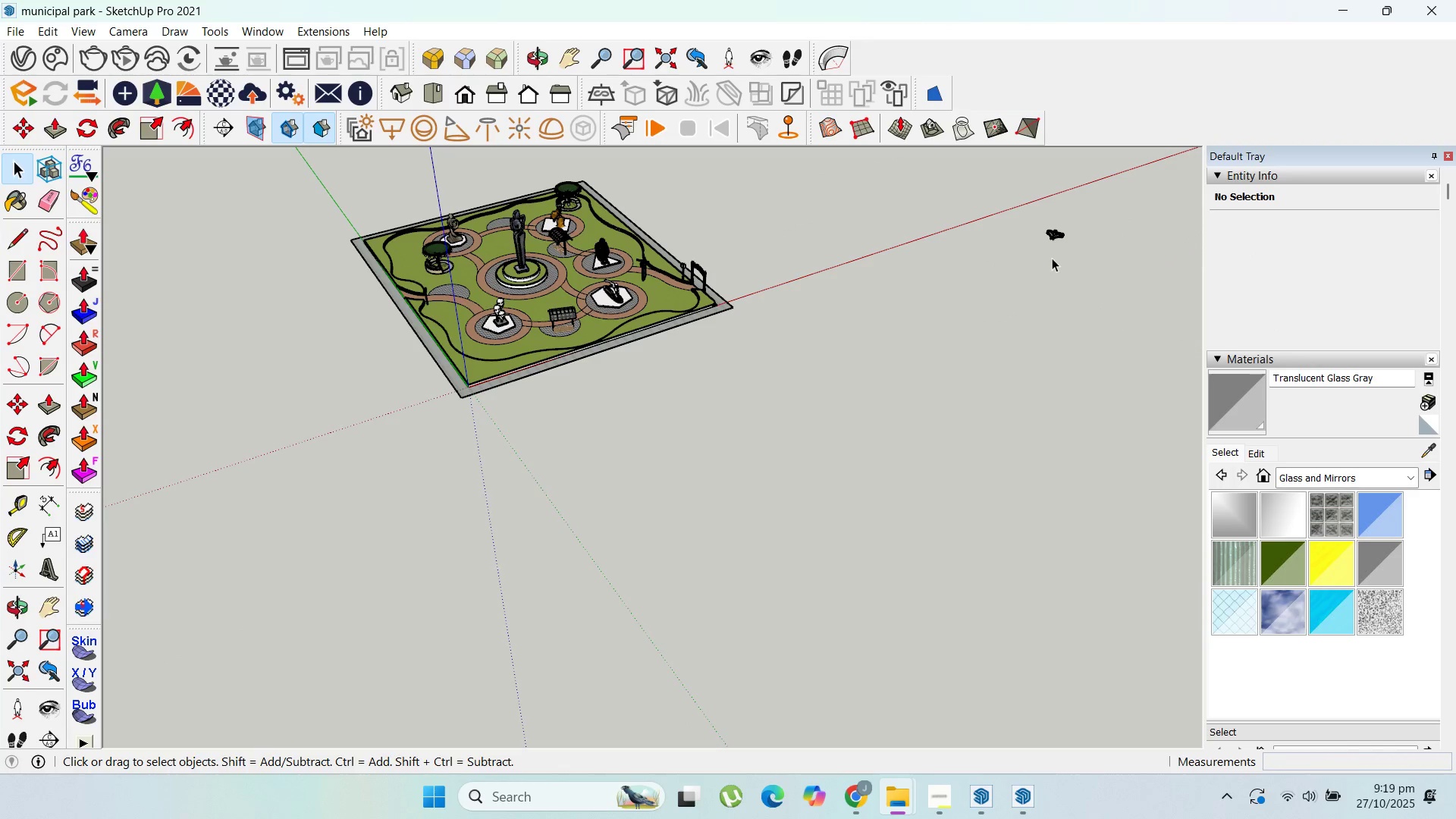 
key(Escape)
 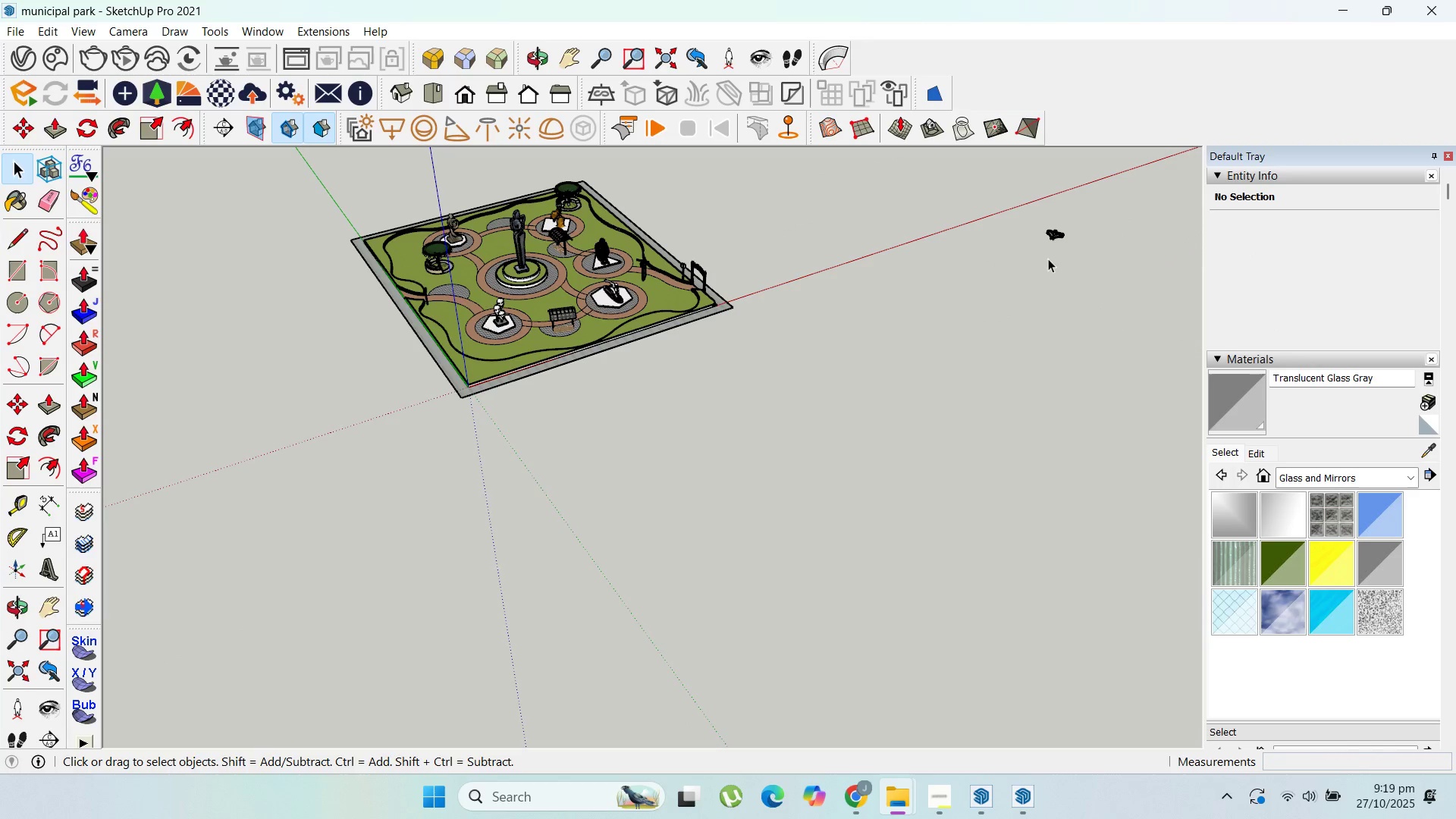 
key(Escape)
 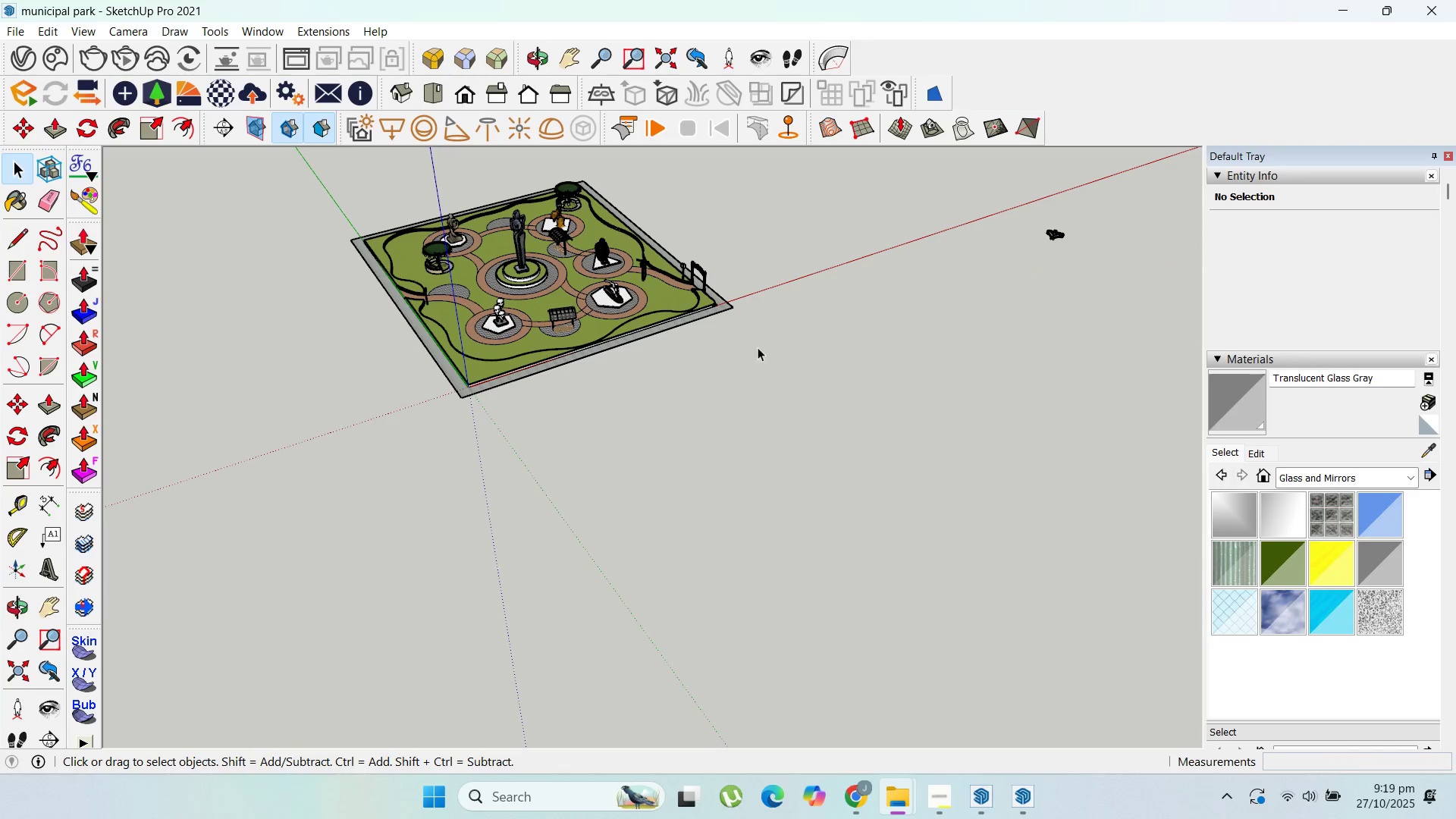 
scroll: coordinate [864, 333], scroll_direction: up, amount: 20.0
 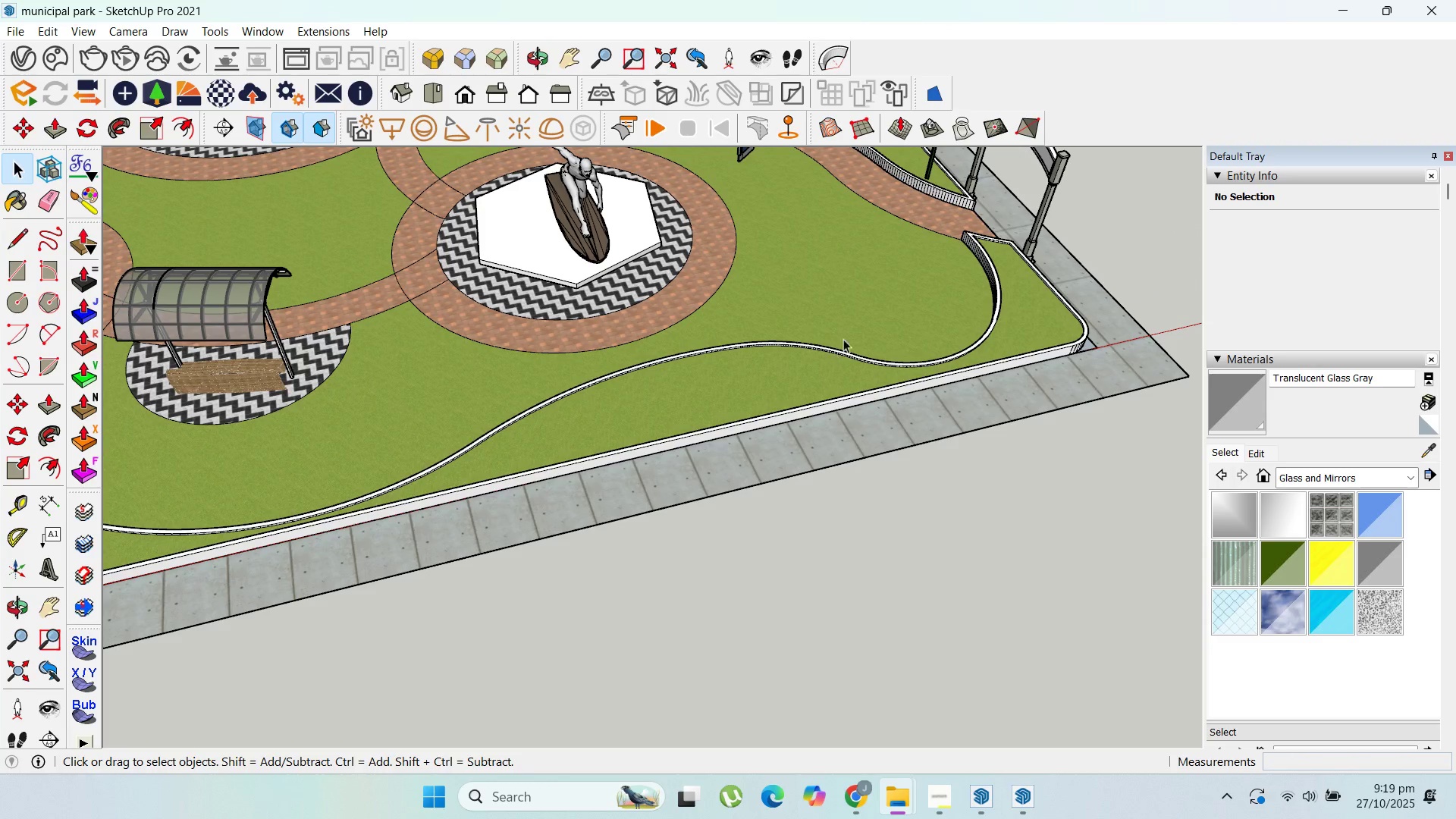 
key(Control+V)
 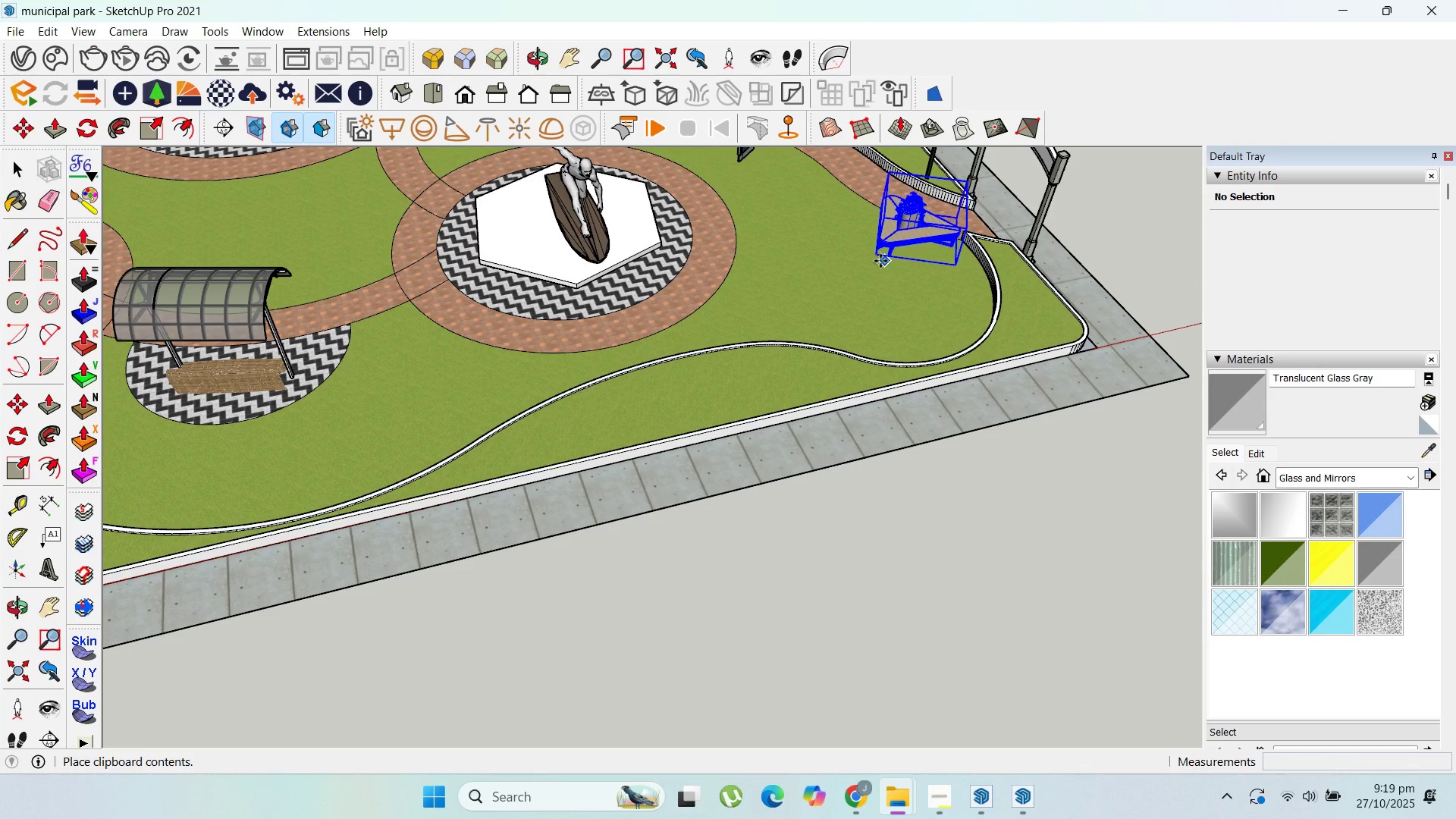 
left_click([818, 282])
 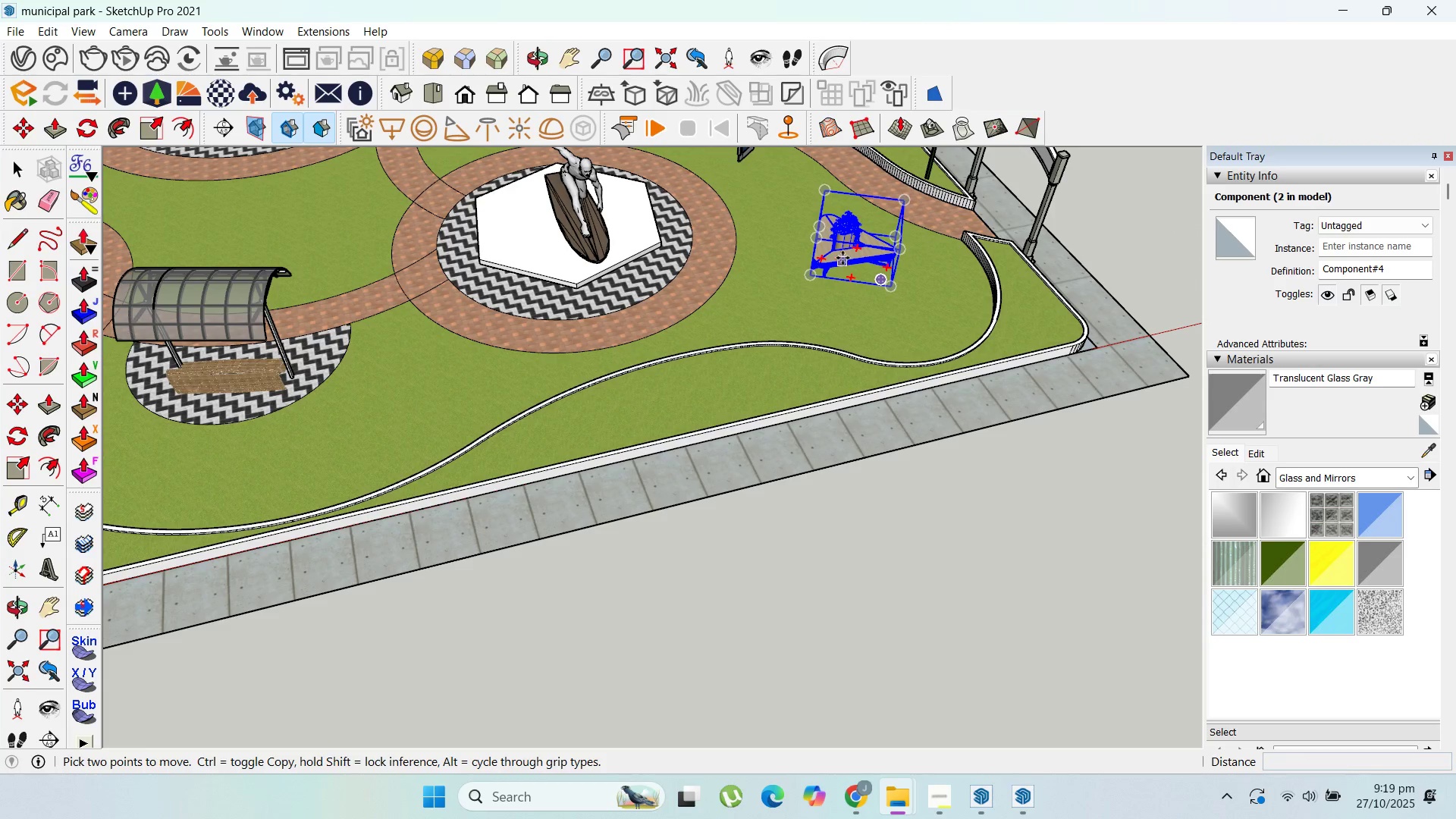 
right_click([843, 257])
 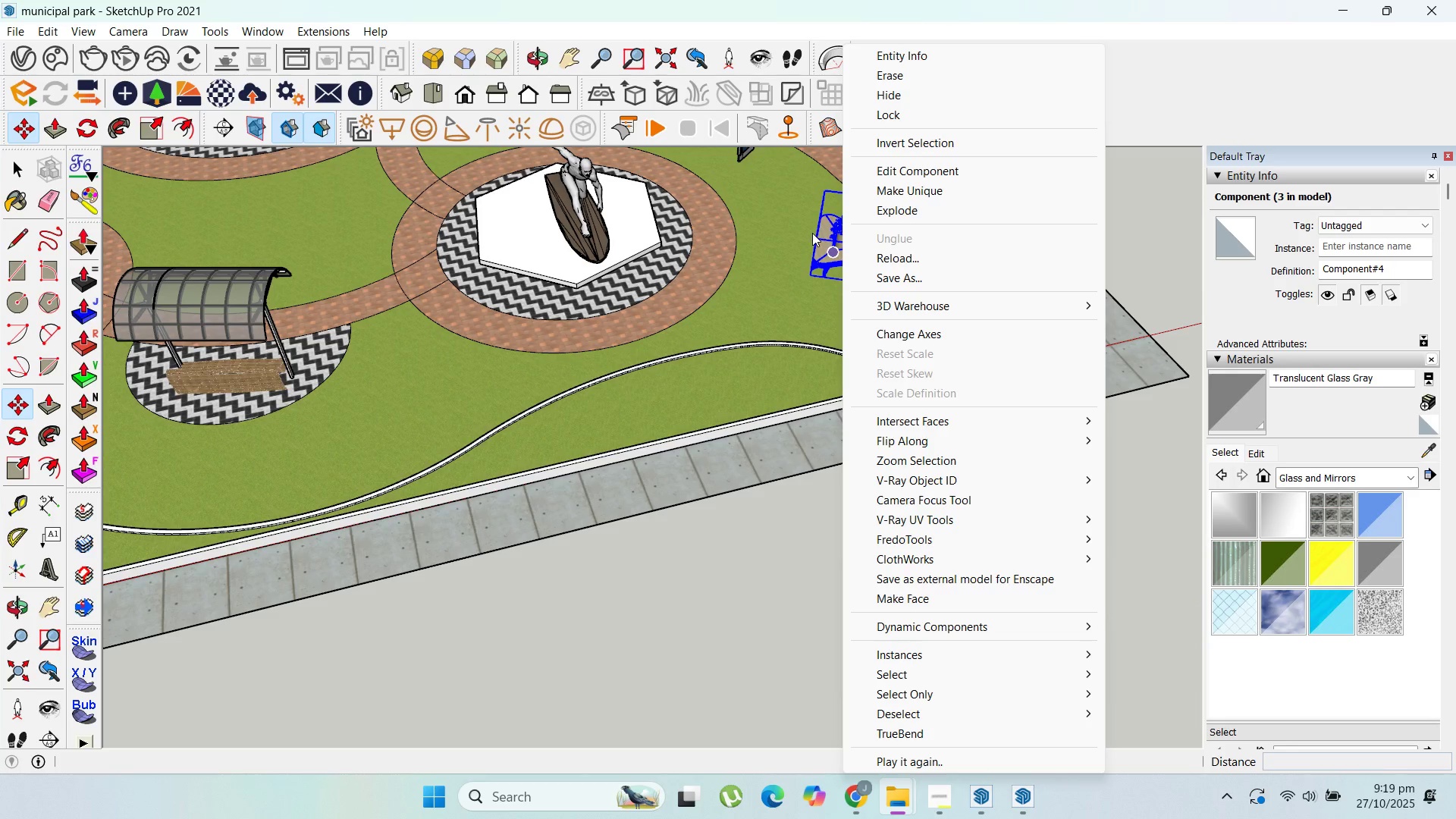 
wait(6.37)
 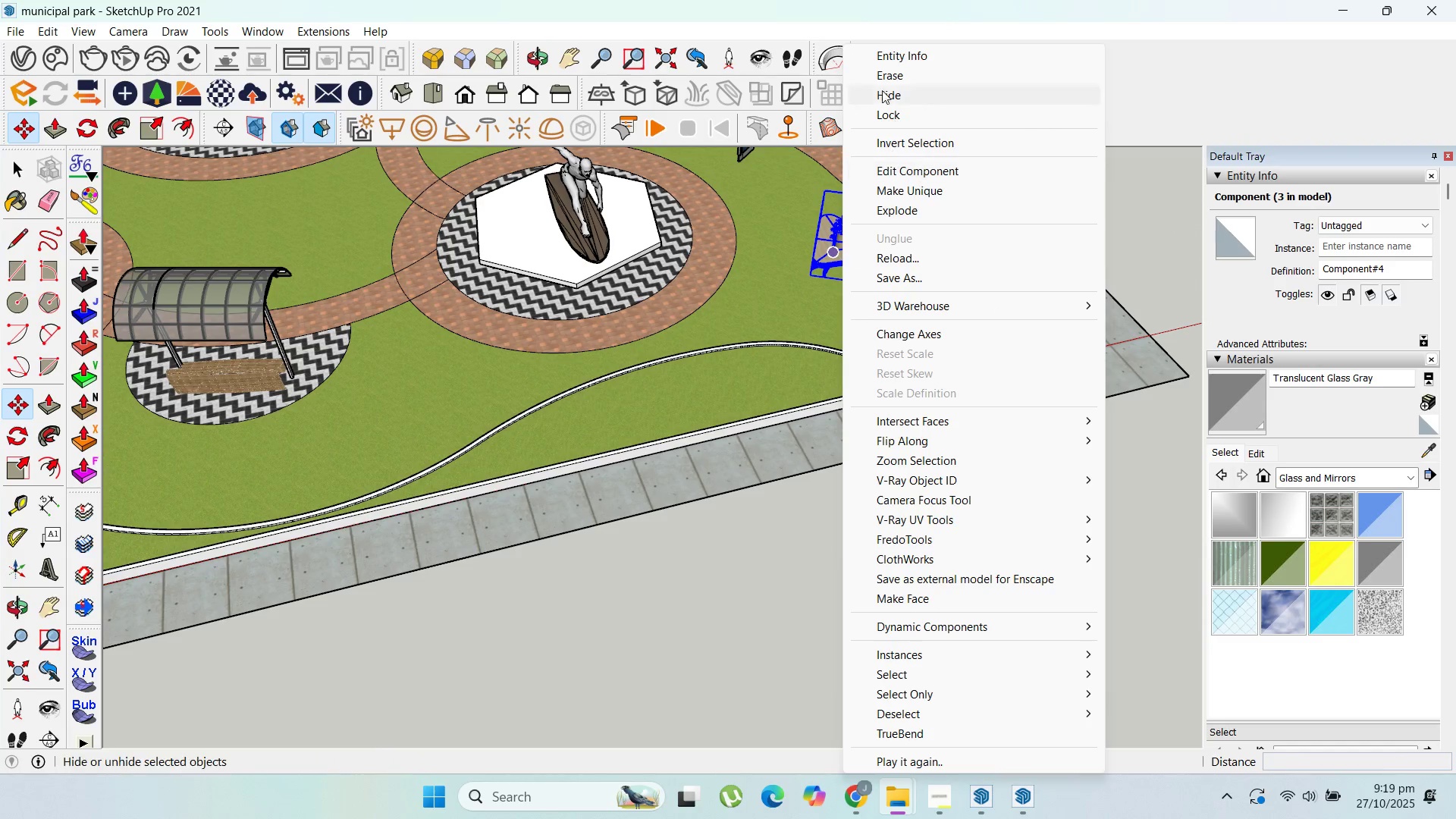 
mouse_move([17, 162])
 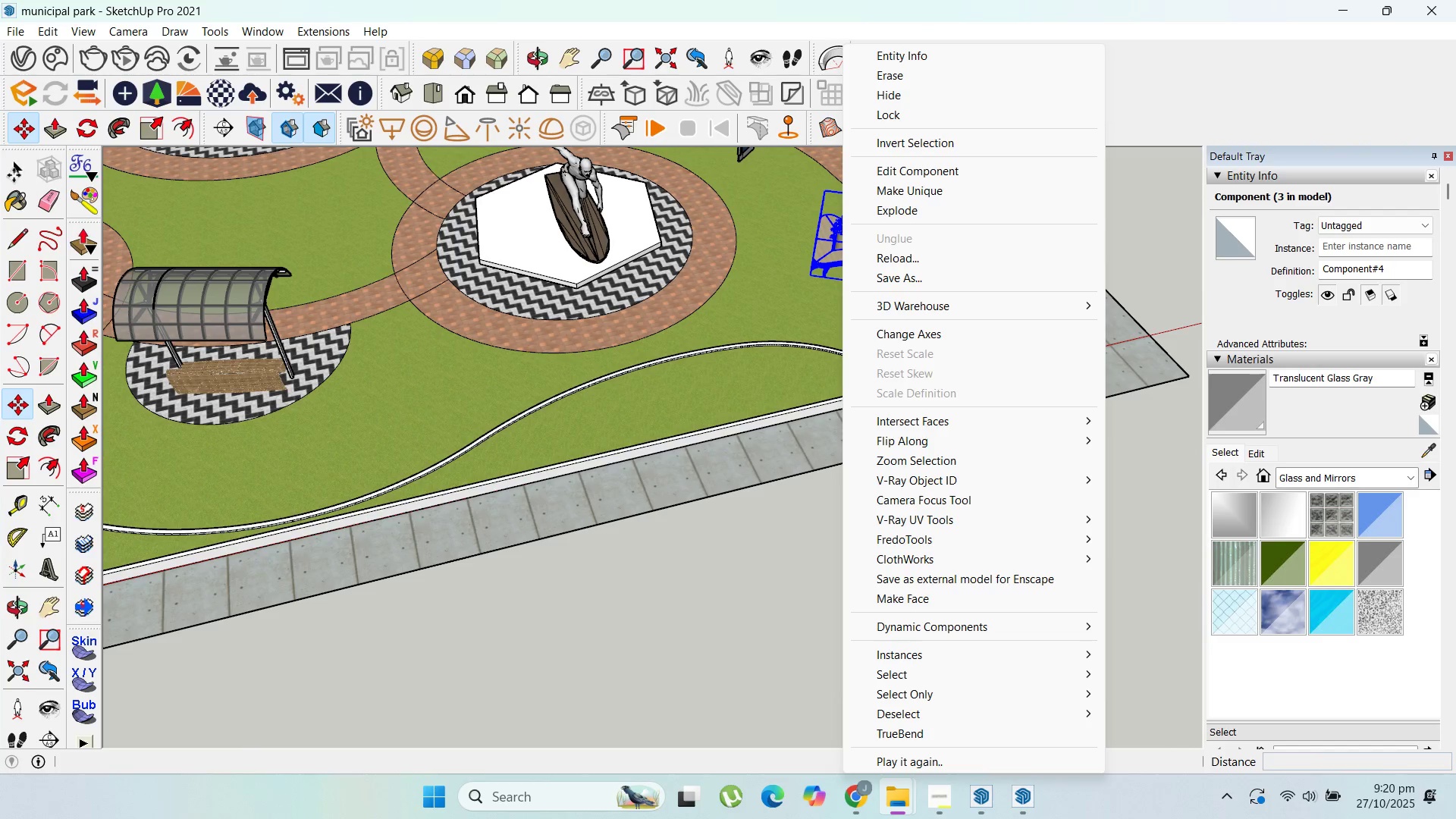 
left_click([16, 174])
 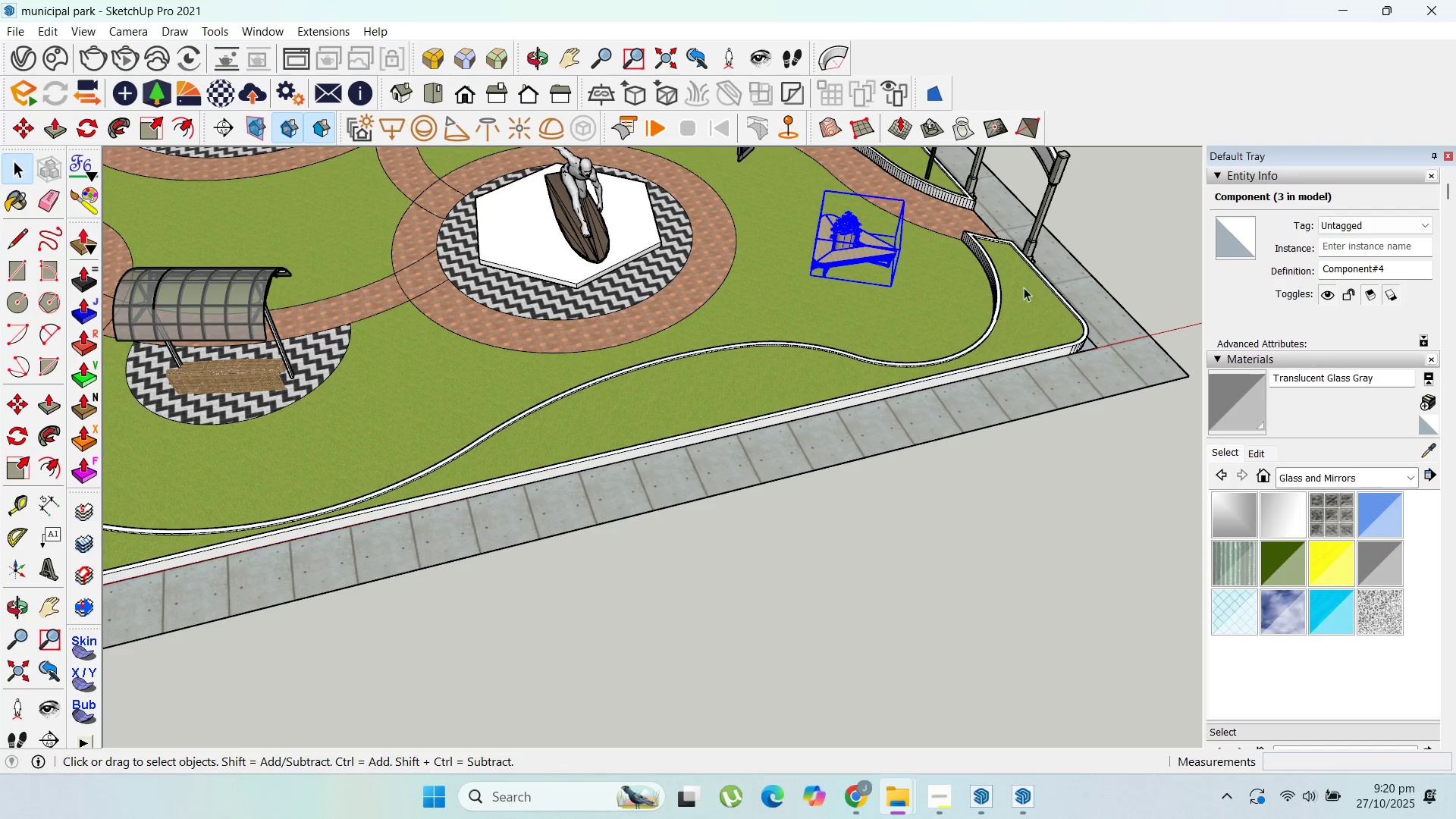 
scroll: coordinate [871, 451], scroll_direction: down, amount: 21.0
 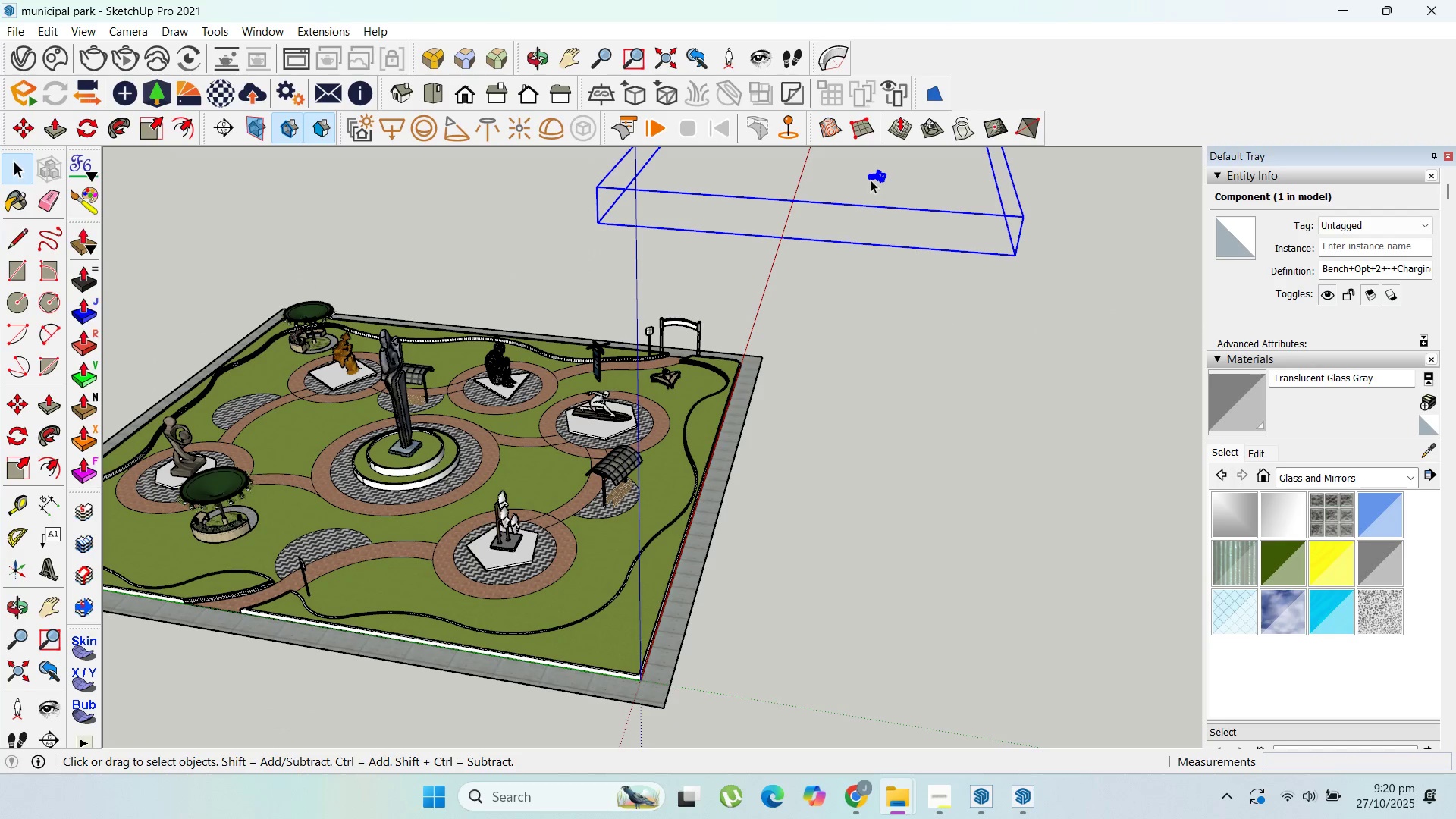 
key(Delete)
 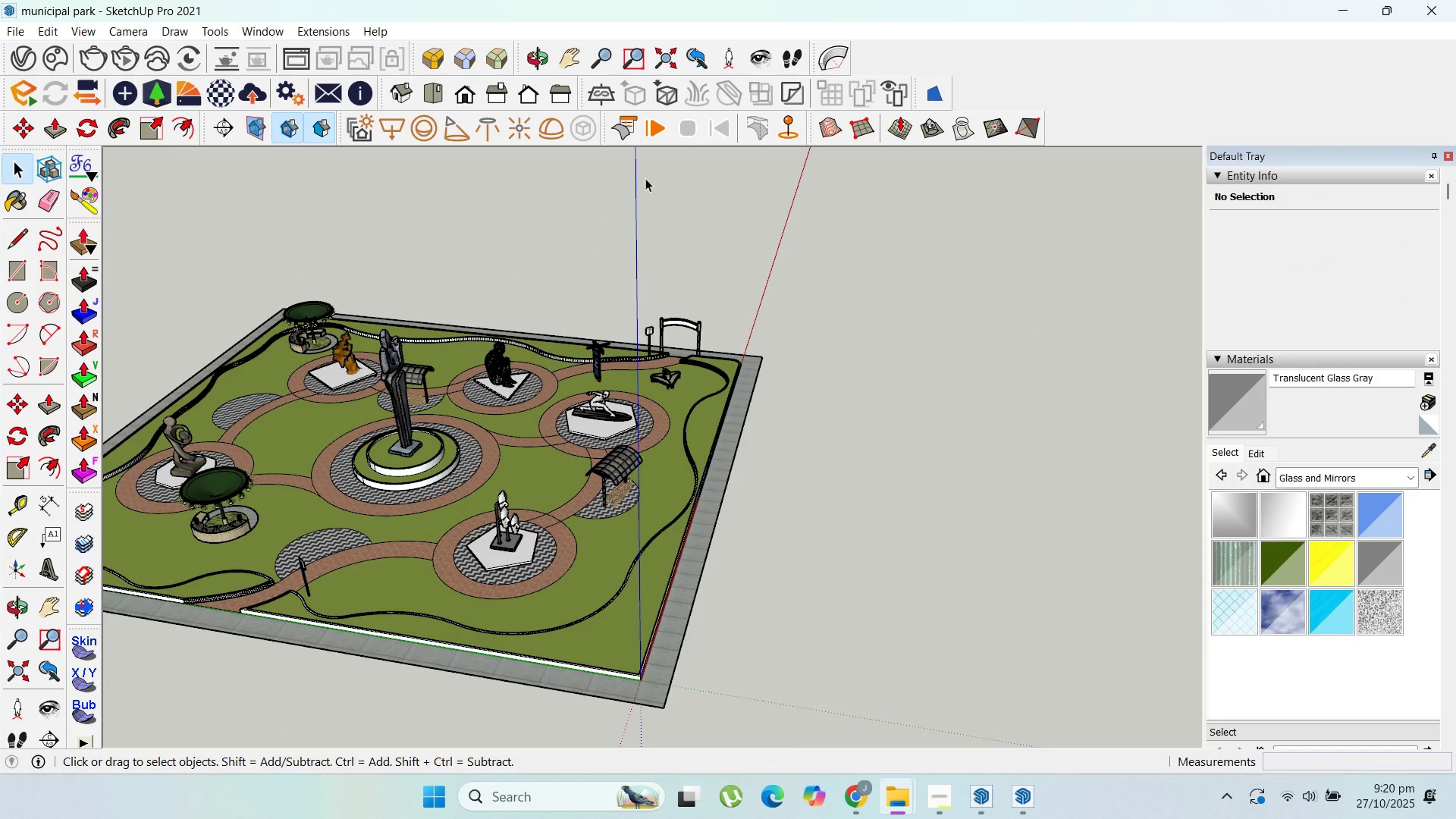 
scroll: coordinate [717, 366], scroll_direction: up, amount: 46.0
 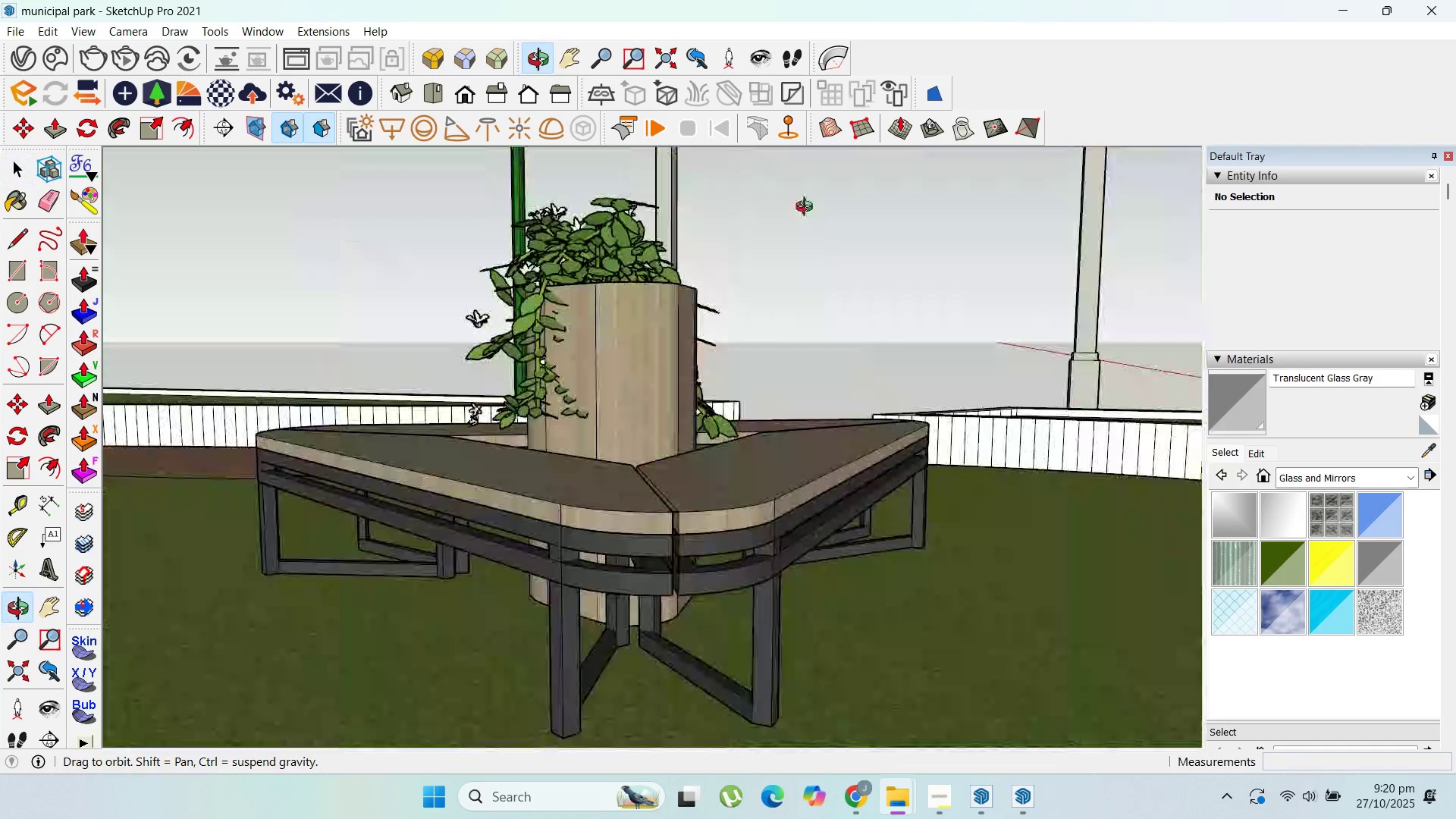 
scroll: coordinate [726, 328], scroll_direction: down, amount: 18.0
 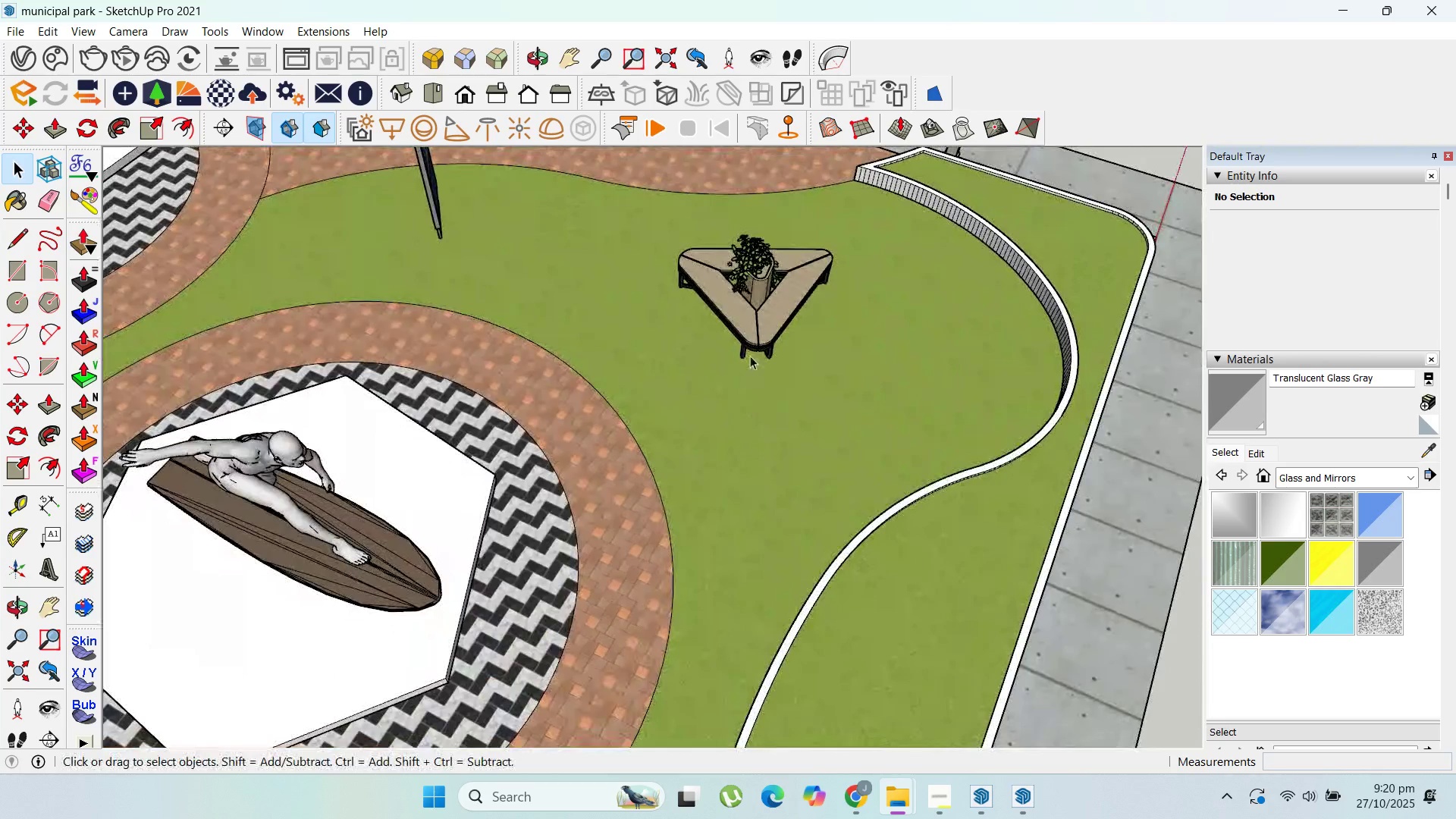 
left_click([758, 333])
 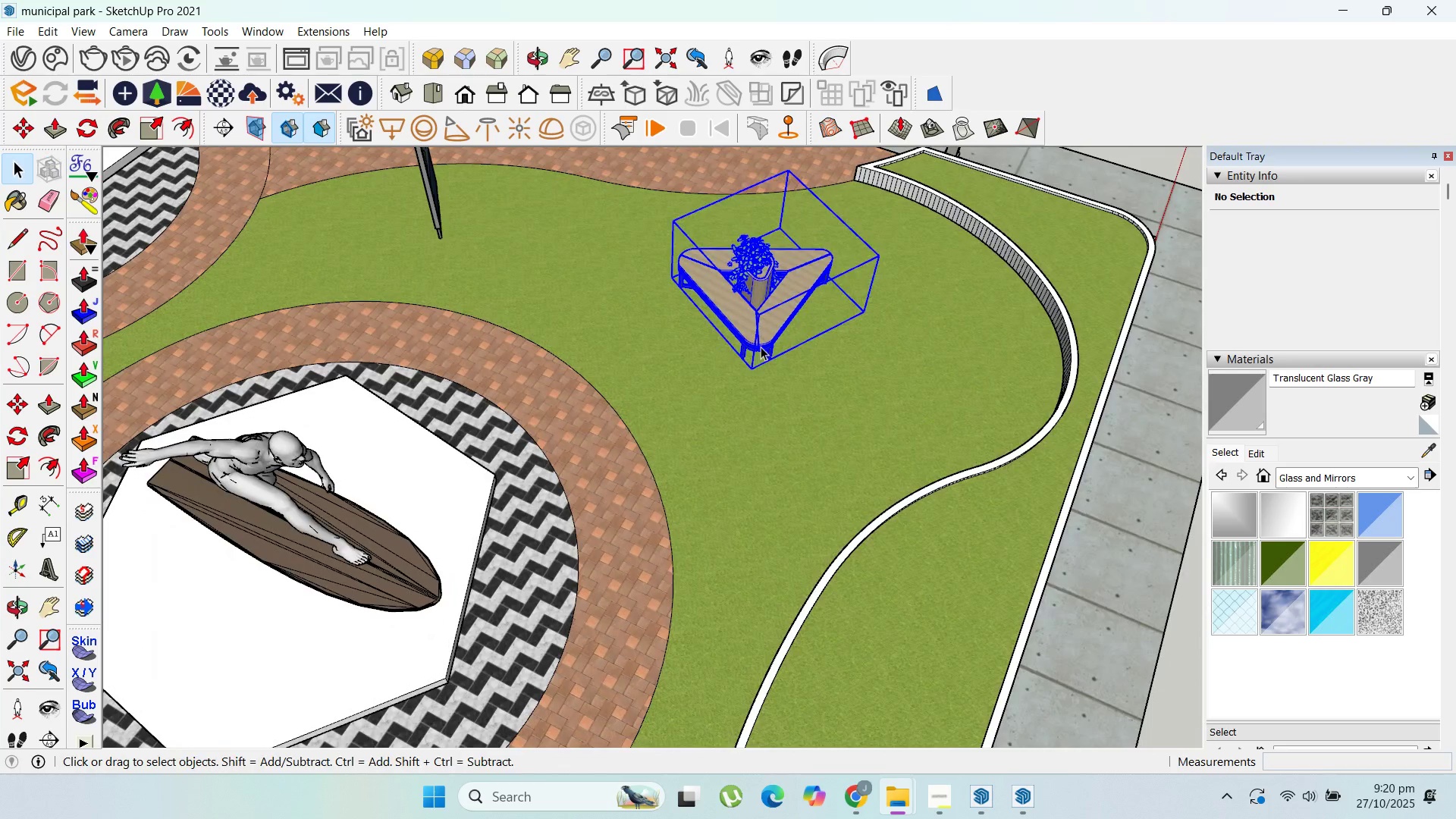 
scroll: coordinate [770, 354], scroll_direction: up, amount: 7.0
 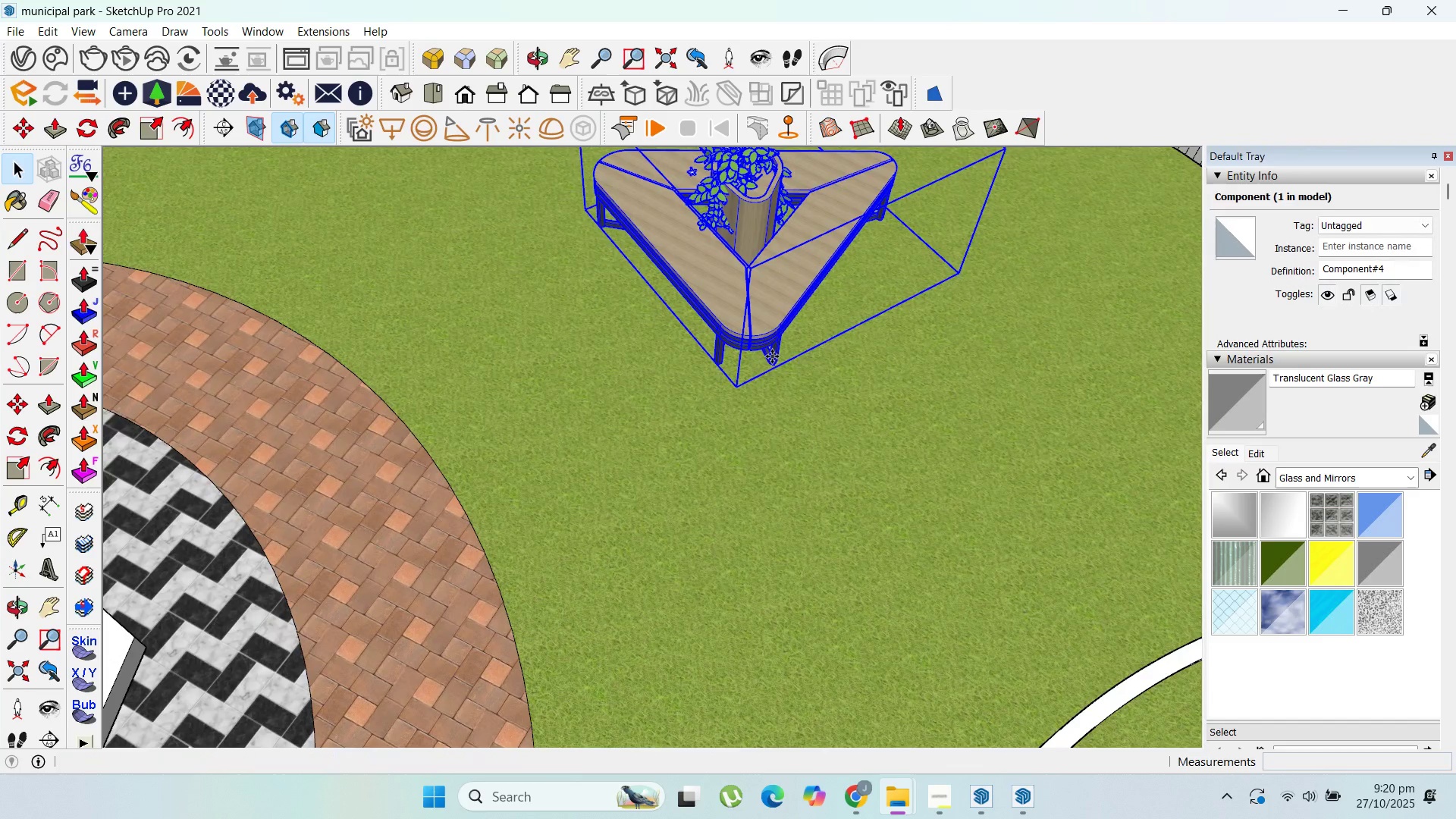 
key(M)
 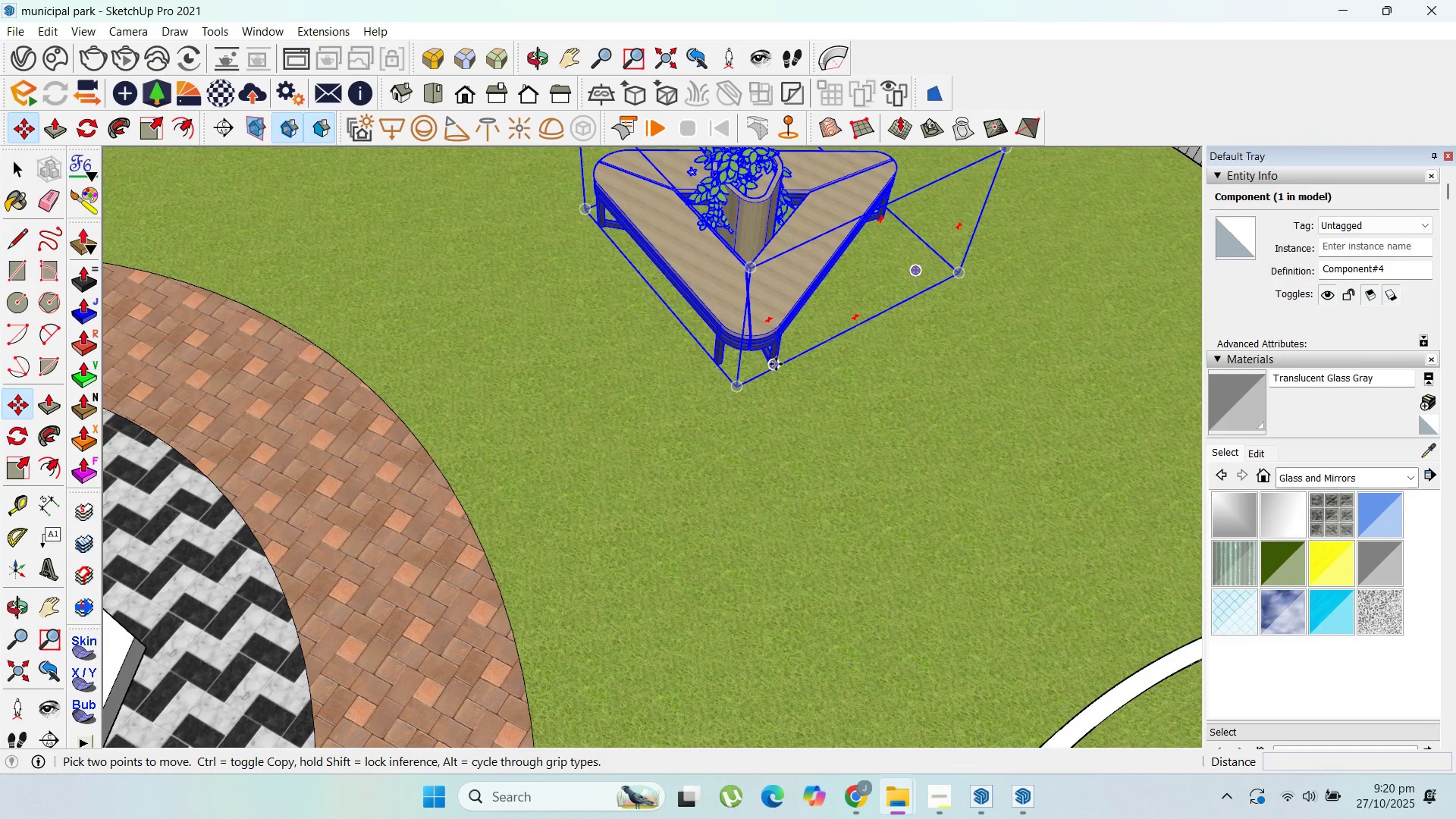 
key(Control+ControlLeft)
 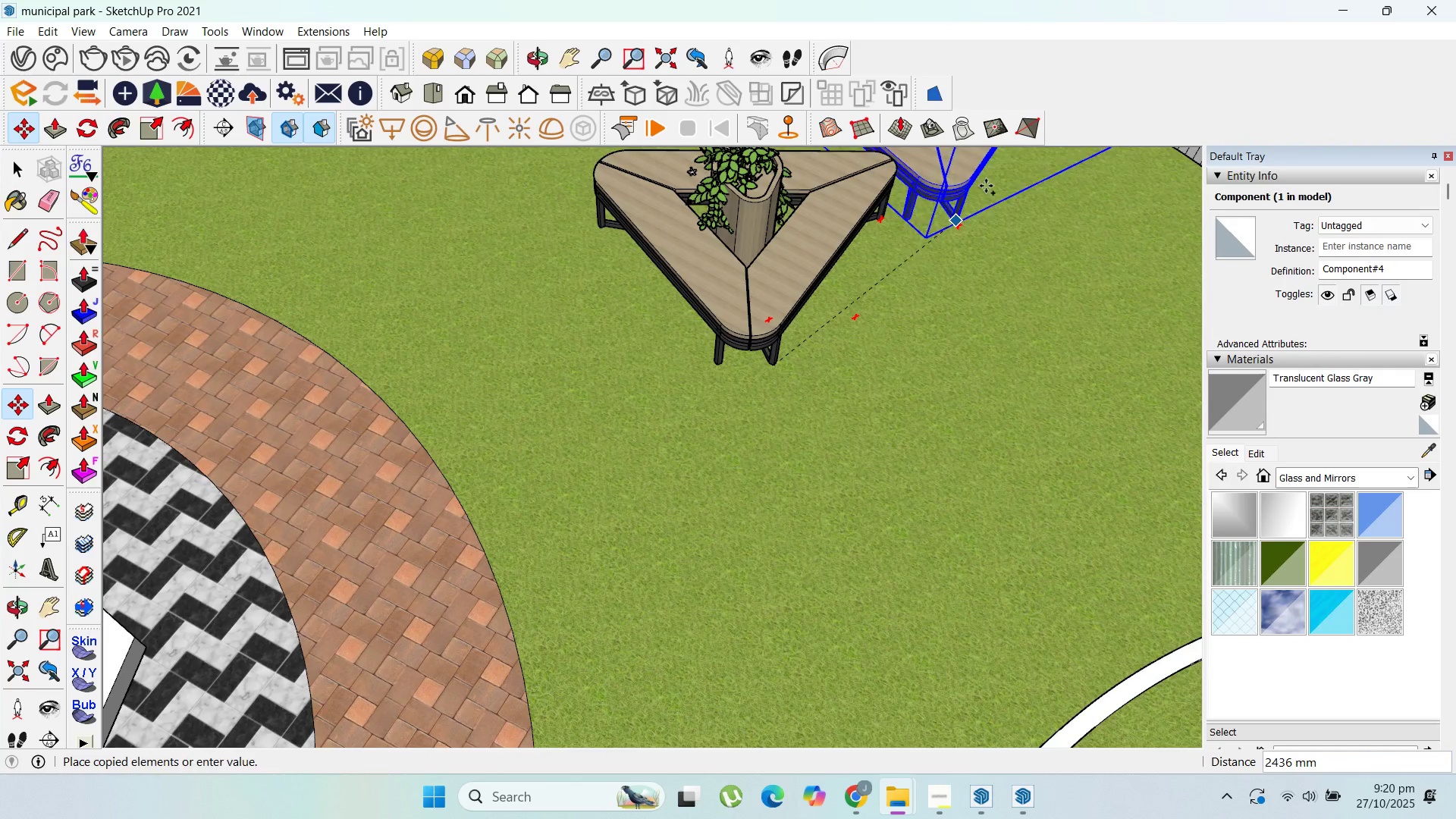 
scroll: coordinate [968, 216], scroll_direction: down, amount: 27.0
 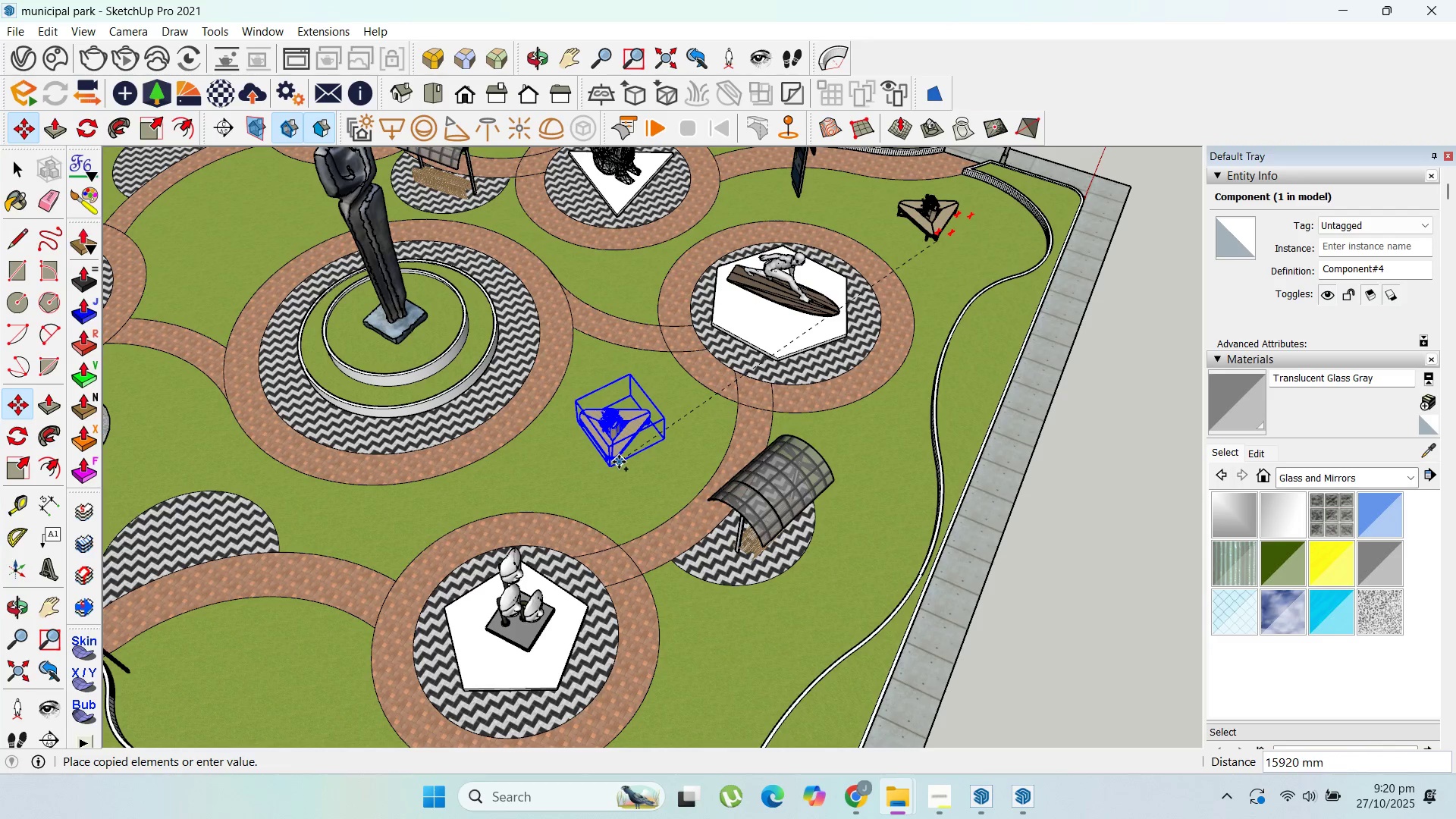 
left_click([621, 463])
 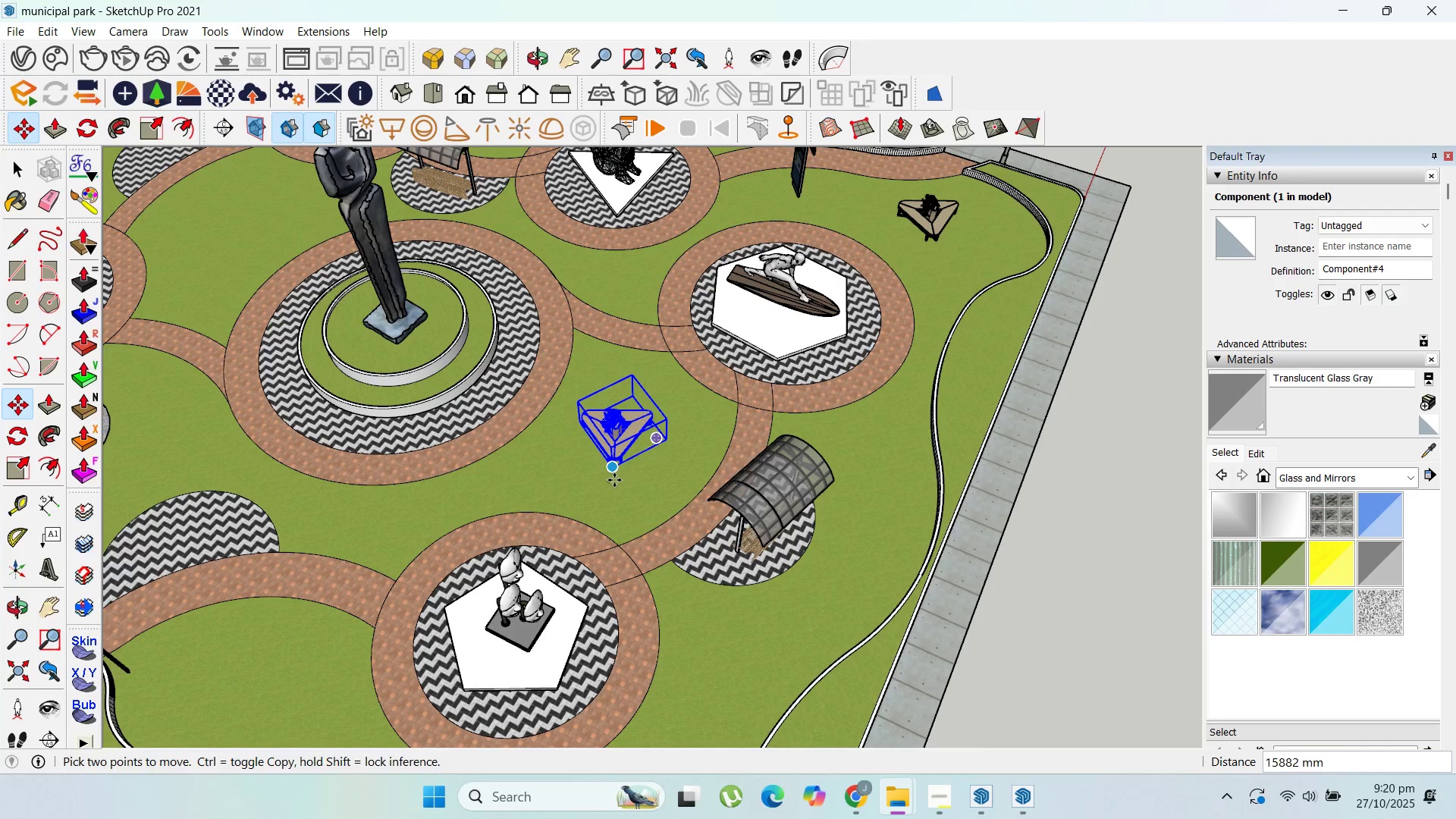 
key(Control+ControlLeft)
 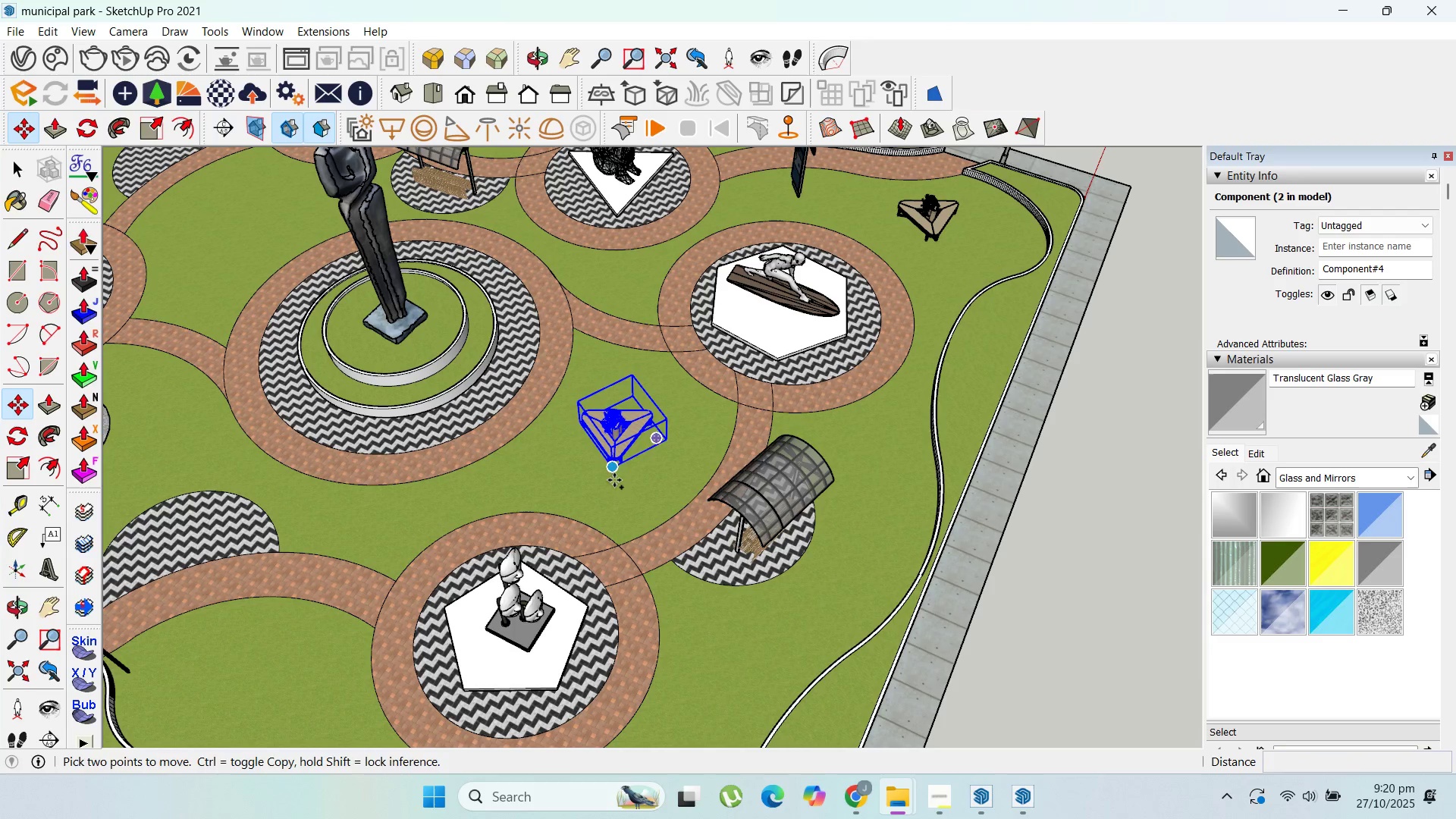 
left_click([614, 480])
 